 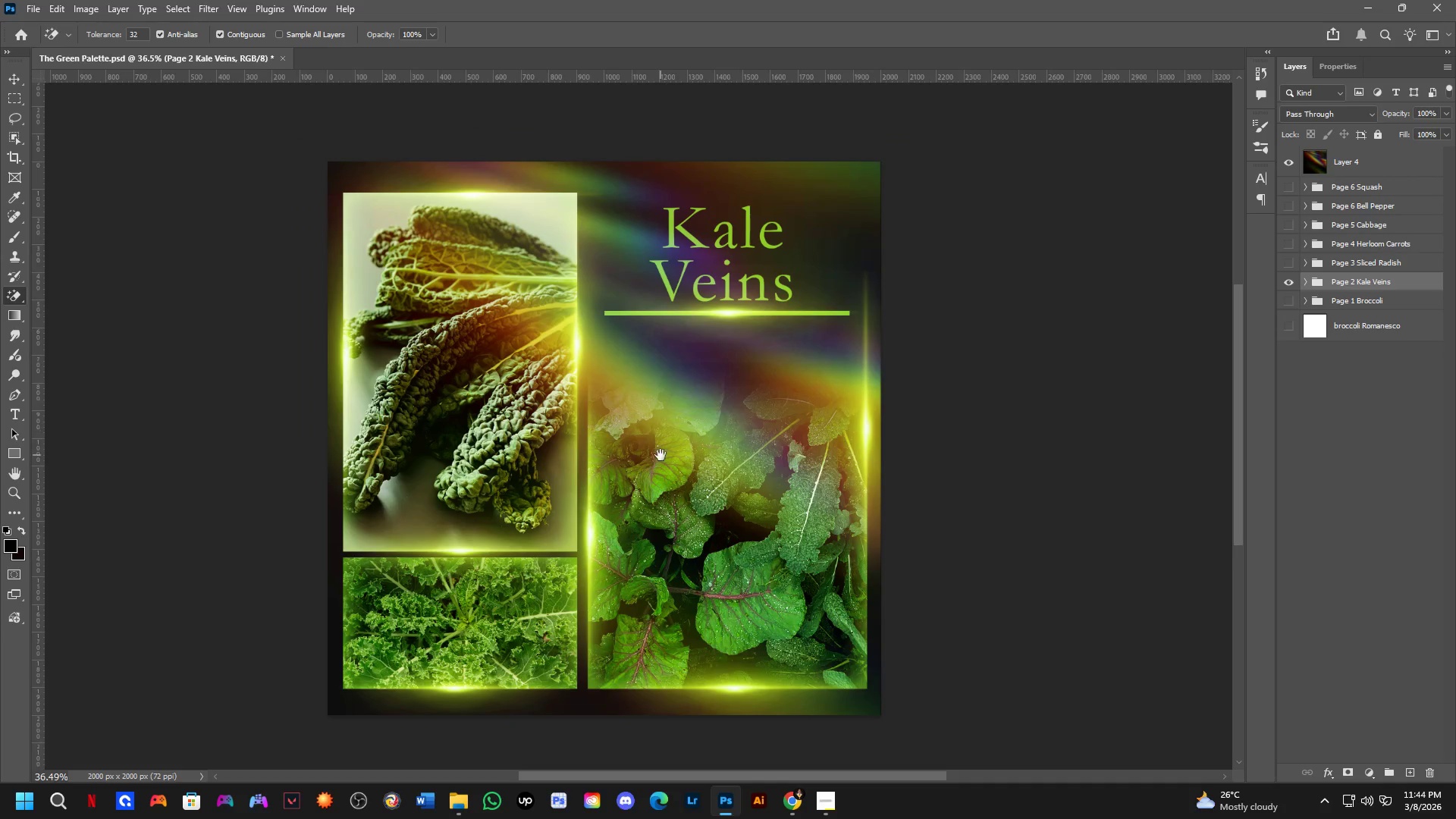 
hold_key(key=Space, duration=0.67)
 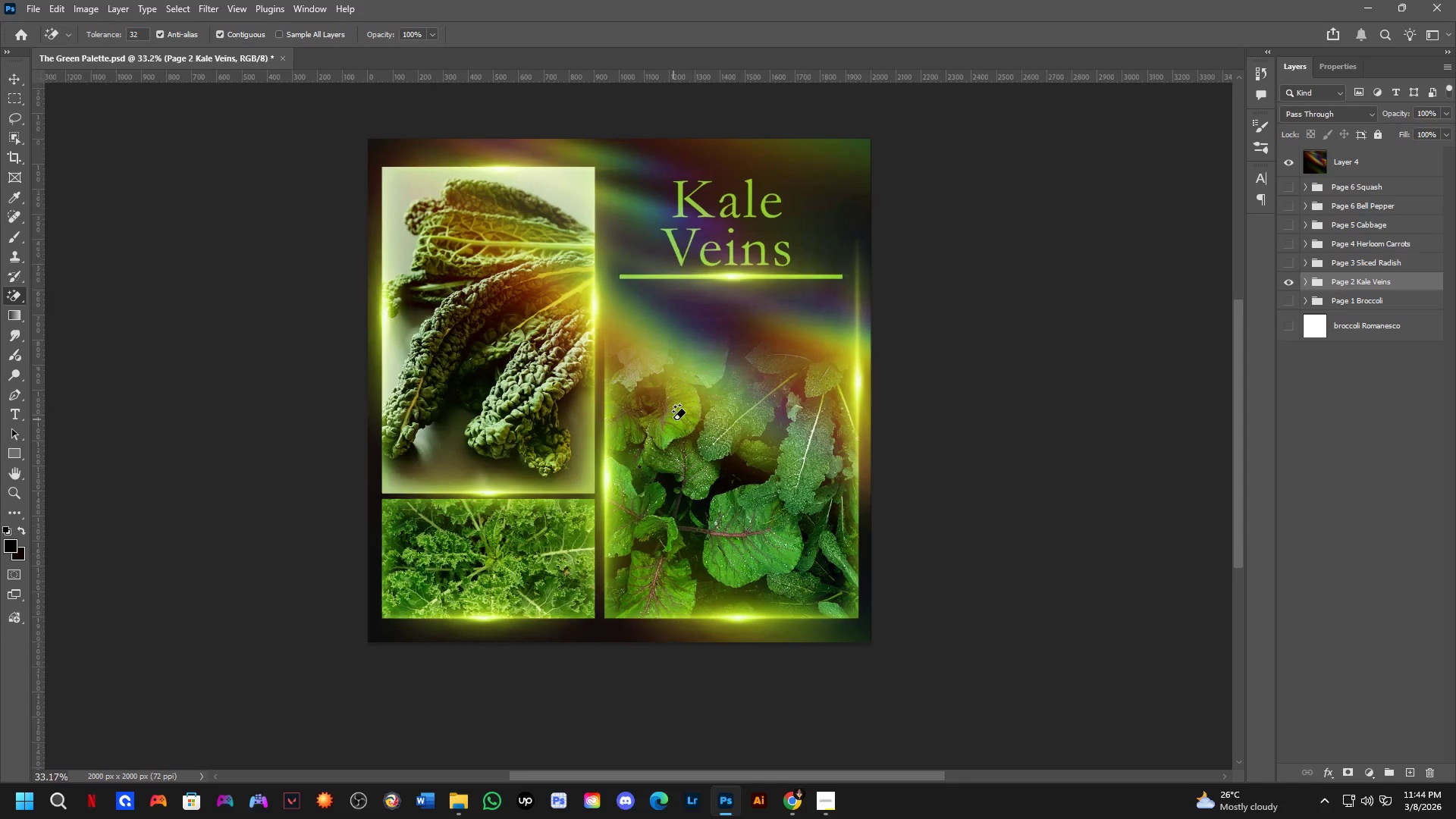 
left_click_drag(start_coordinate=[661, 460], to_coordinate=[670, 410])
 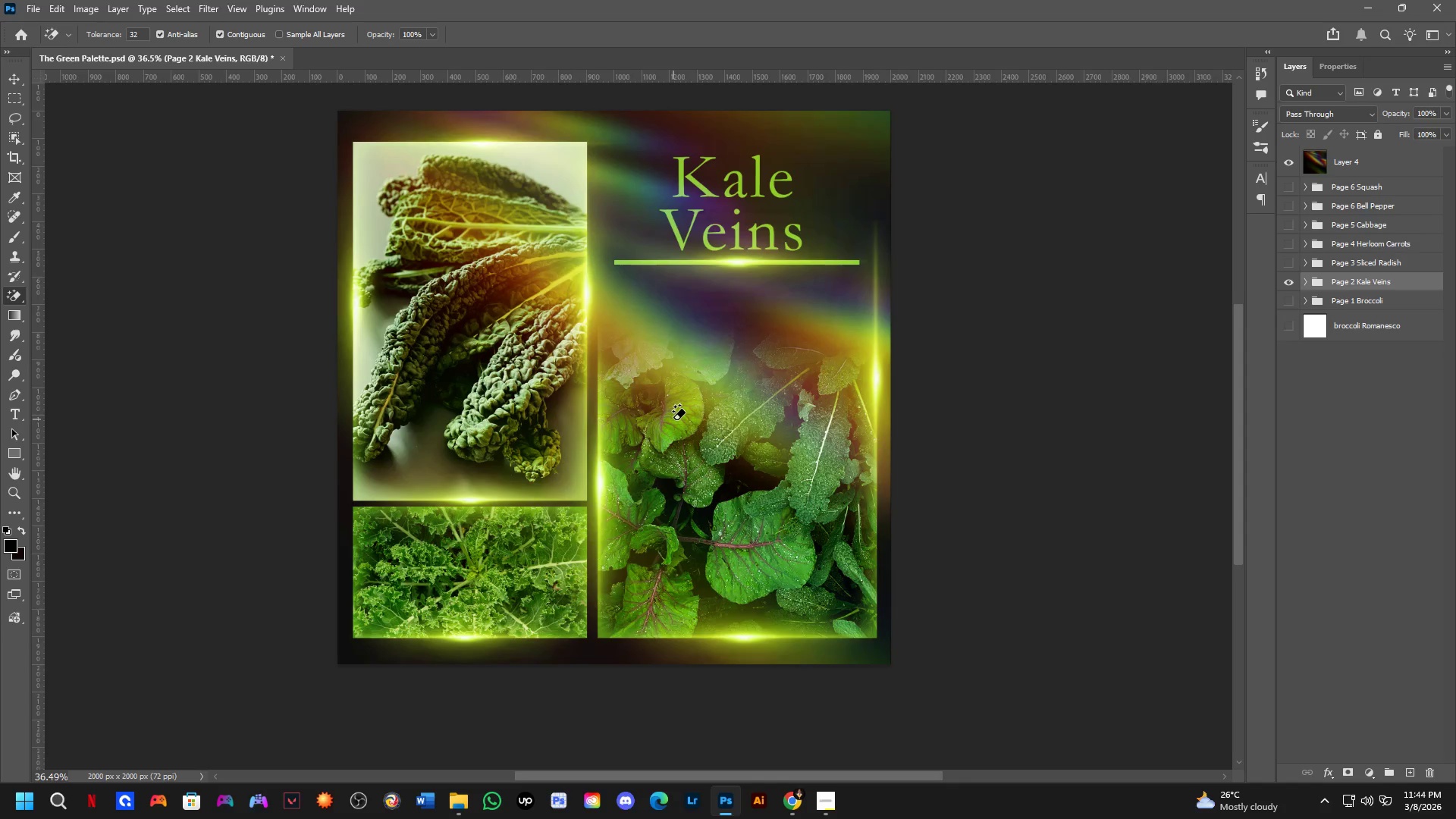 
scroll: coordinate [673, 419], scroll_direction: down, amount: 1.0
 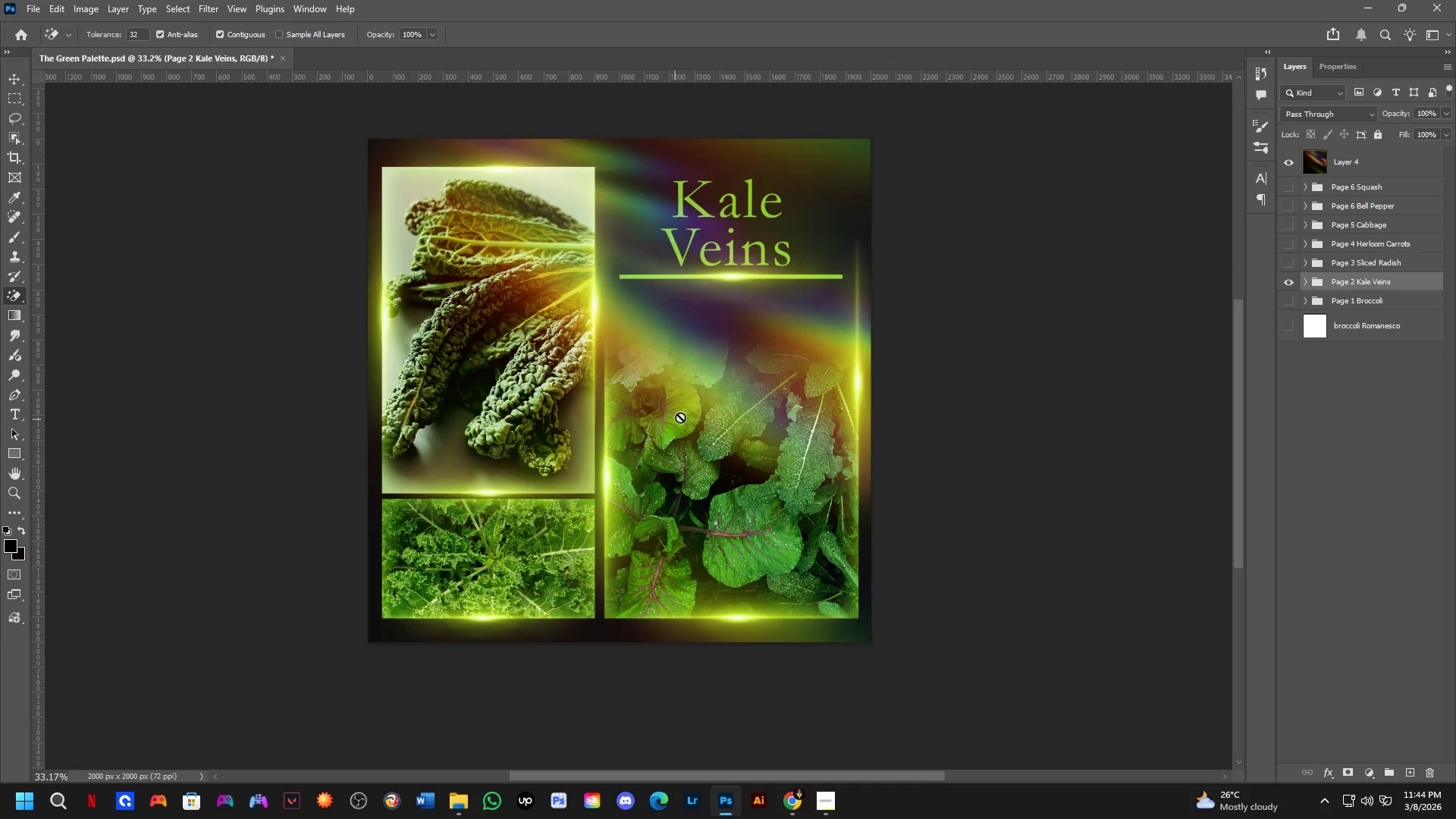 
hold_key(key=Space, duration=0.67)
 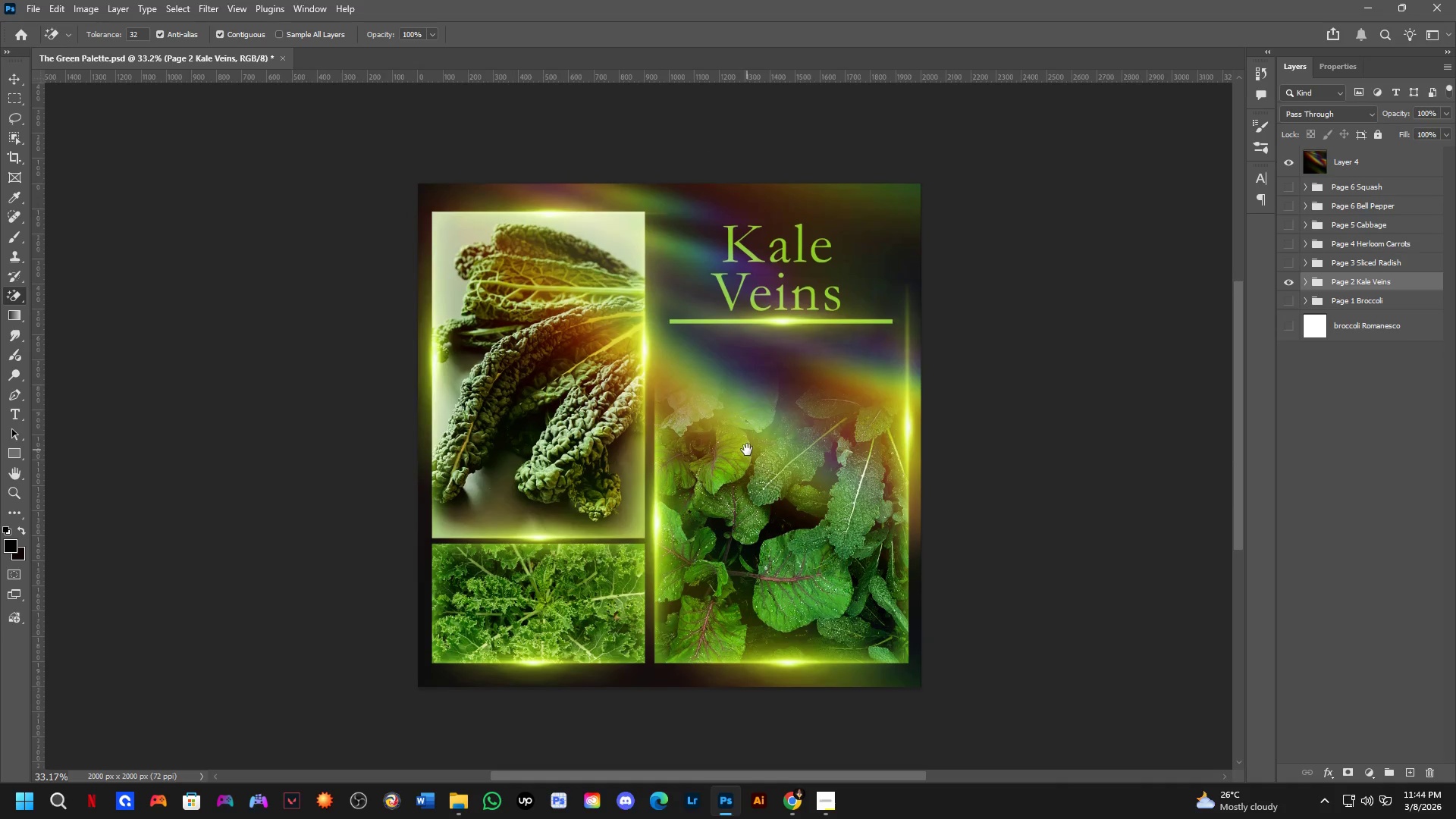 
left_click_drag(start_coordinate=[697, 405], to_coordinate=[748, 449])
 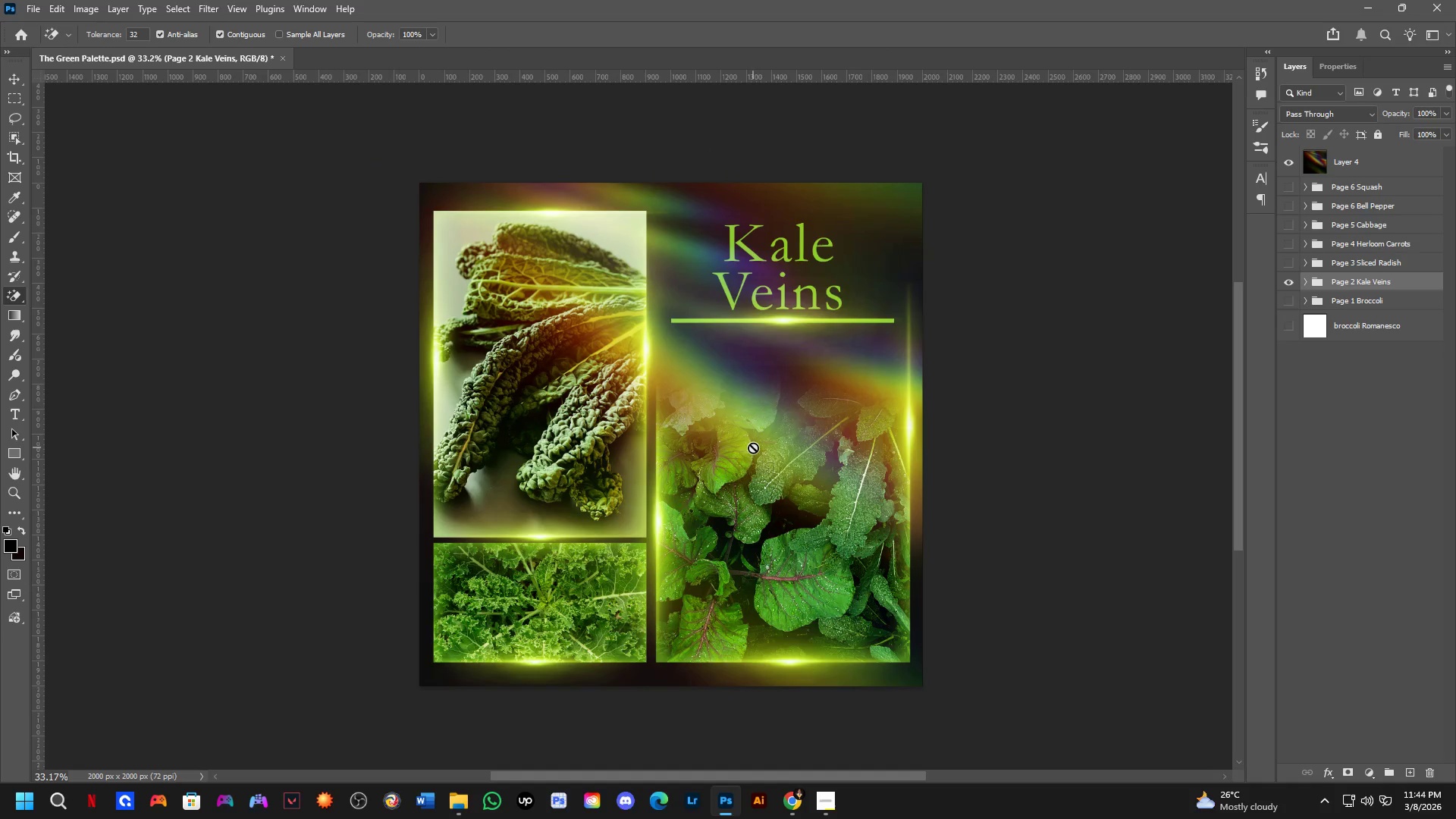 
wait(31.89)
 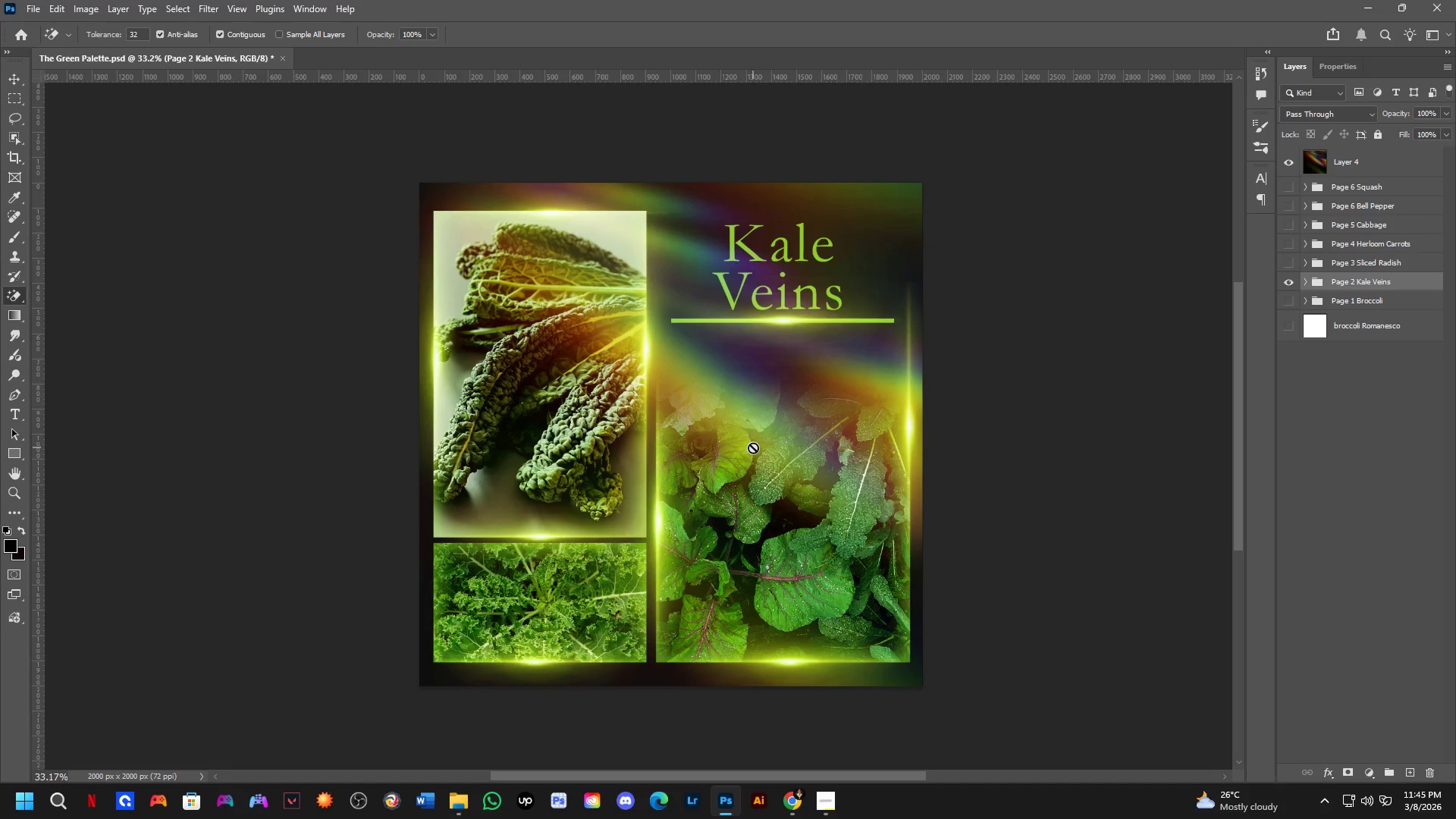 
scroll: coordinate [532, 326], scroll_direction: up, amount: 3.0
 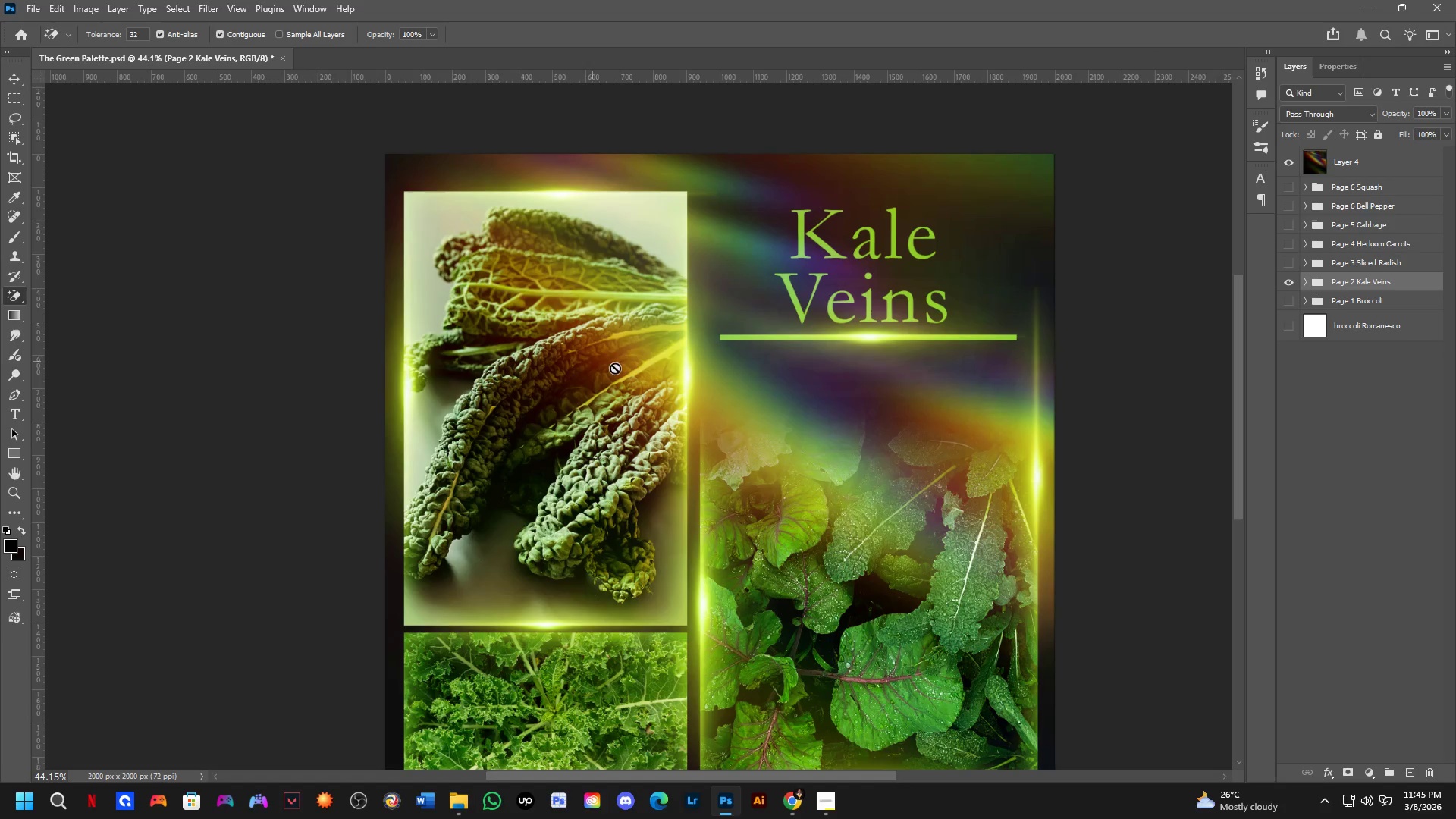 
hold_key(key=Space, duration=0.64)
 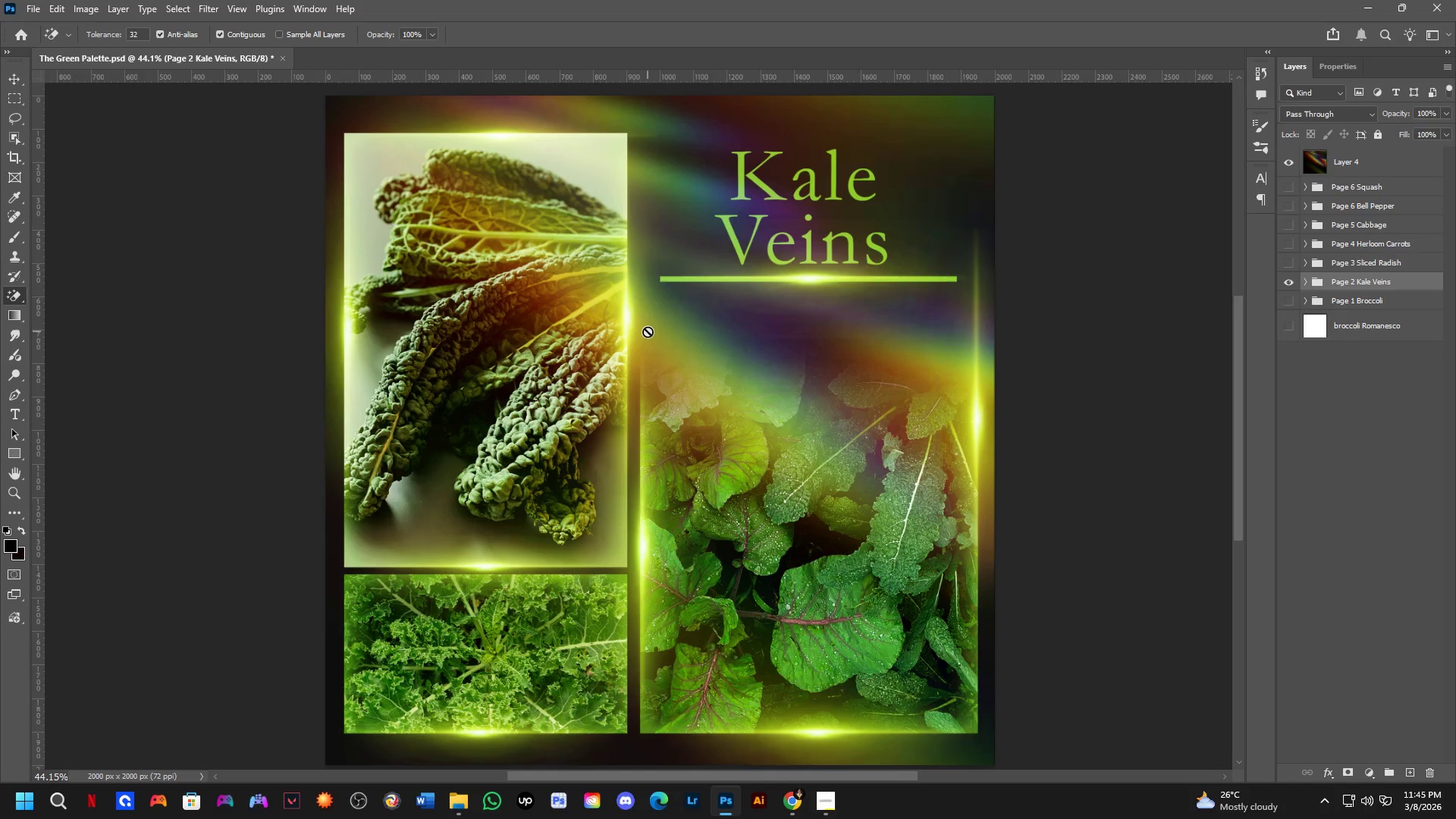 
left_click_drag(start_coordinate=[708, 390], to_coordinate=[648, 331])
 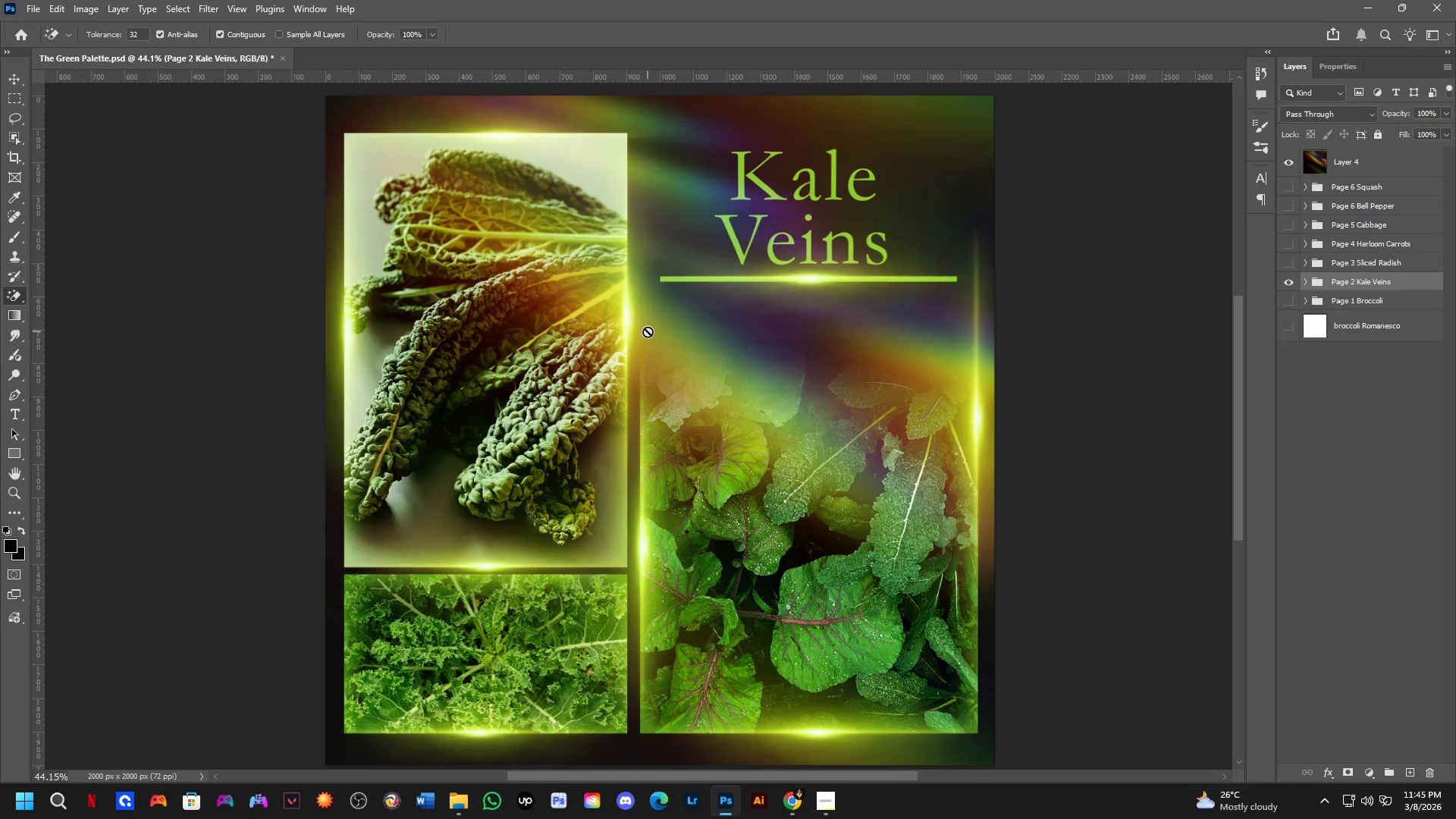 
wait(46.3)
 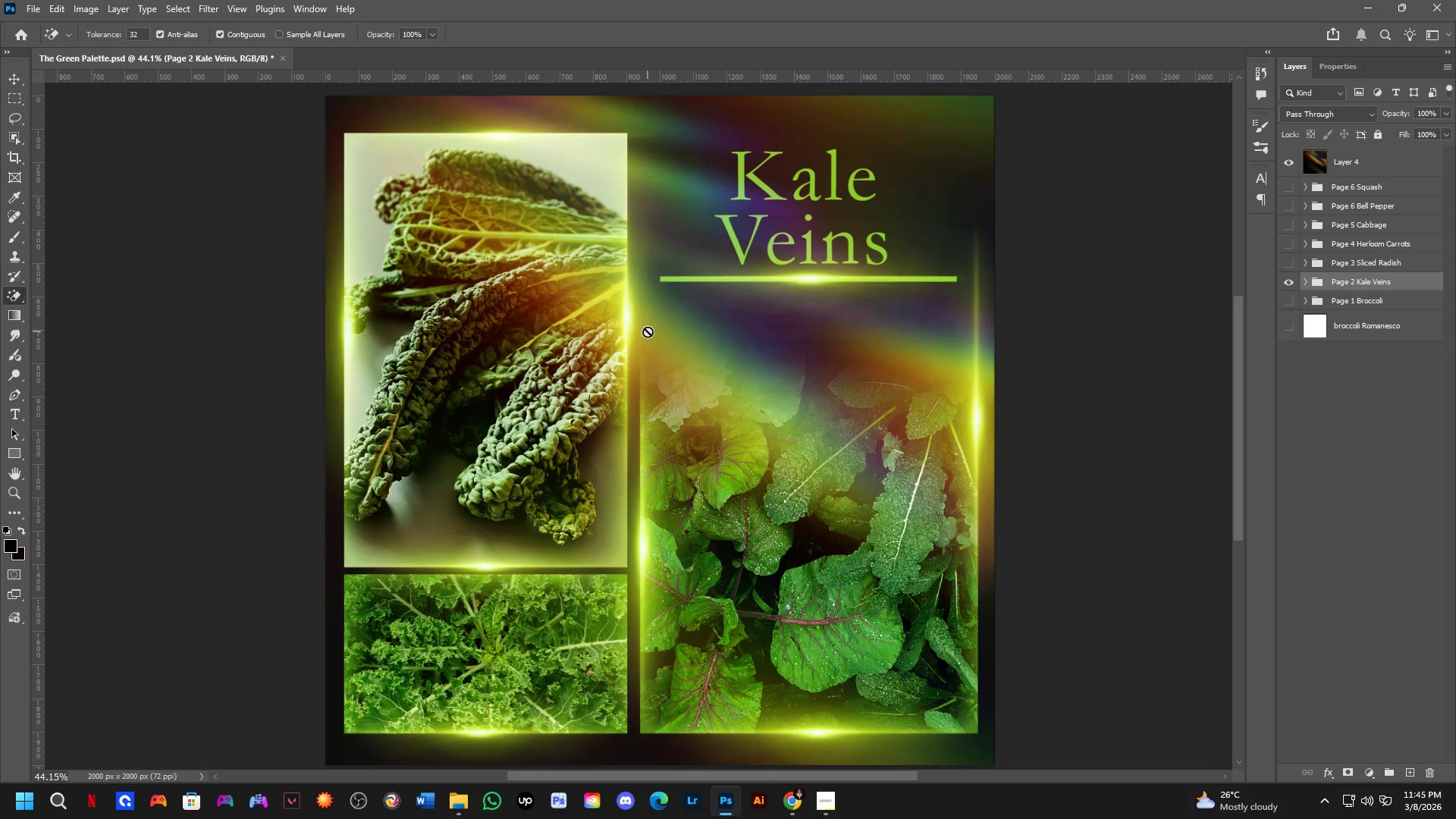 
scroll: coordinate [639, 312], scroll_direction: down, amount: 2.0
 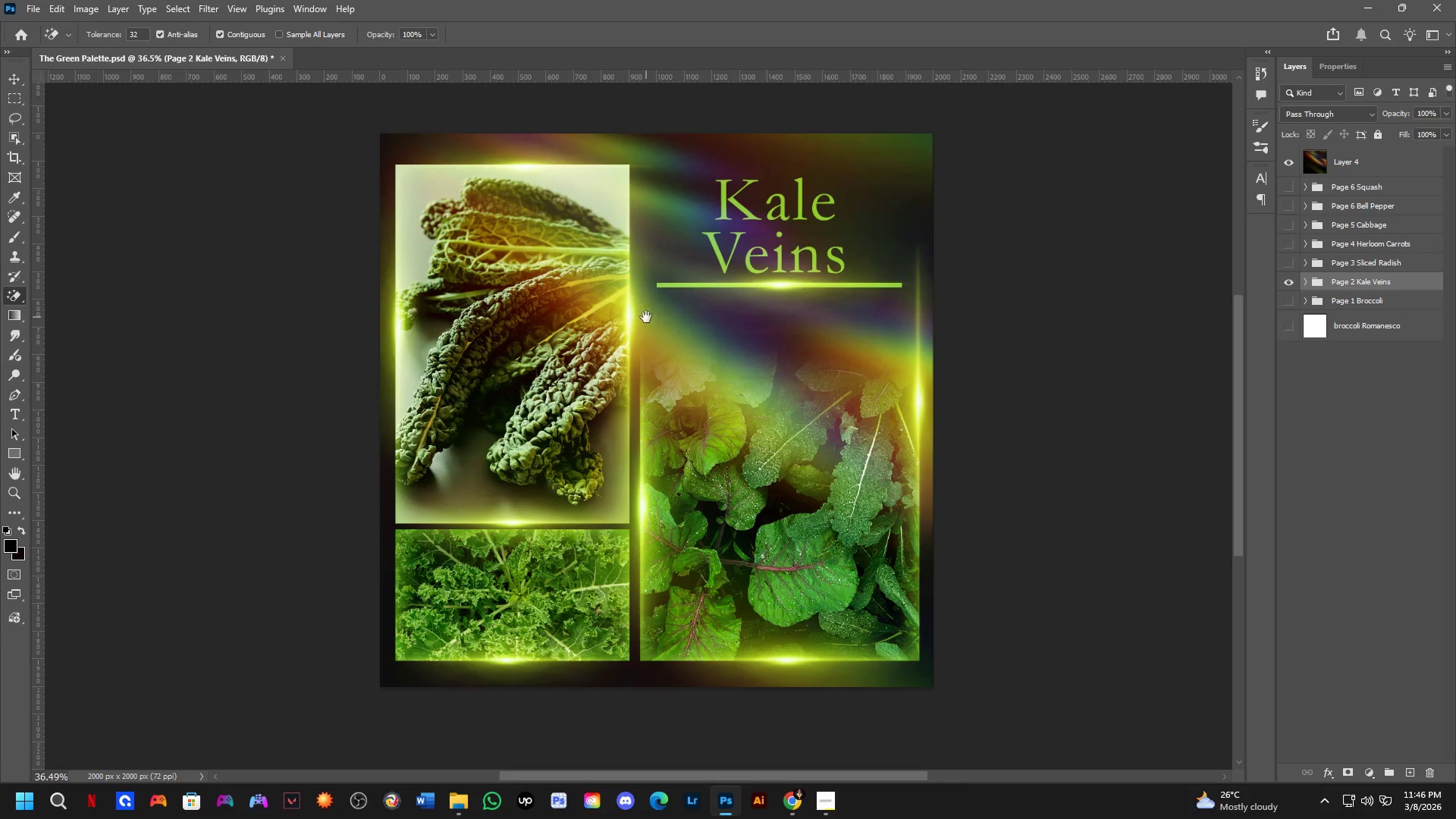 
hold_key(key=Space, duration=0.34)
 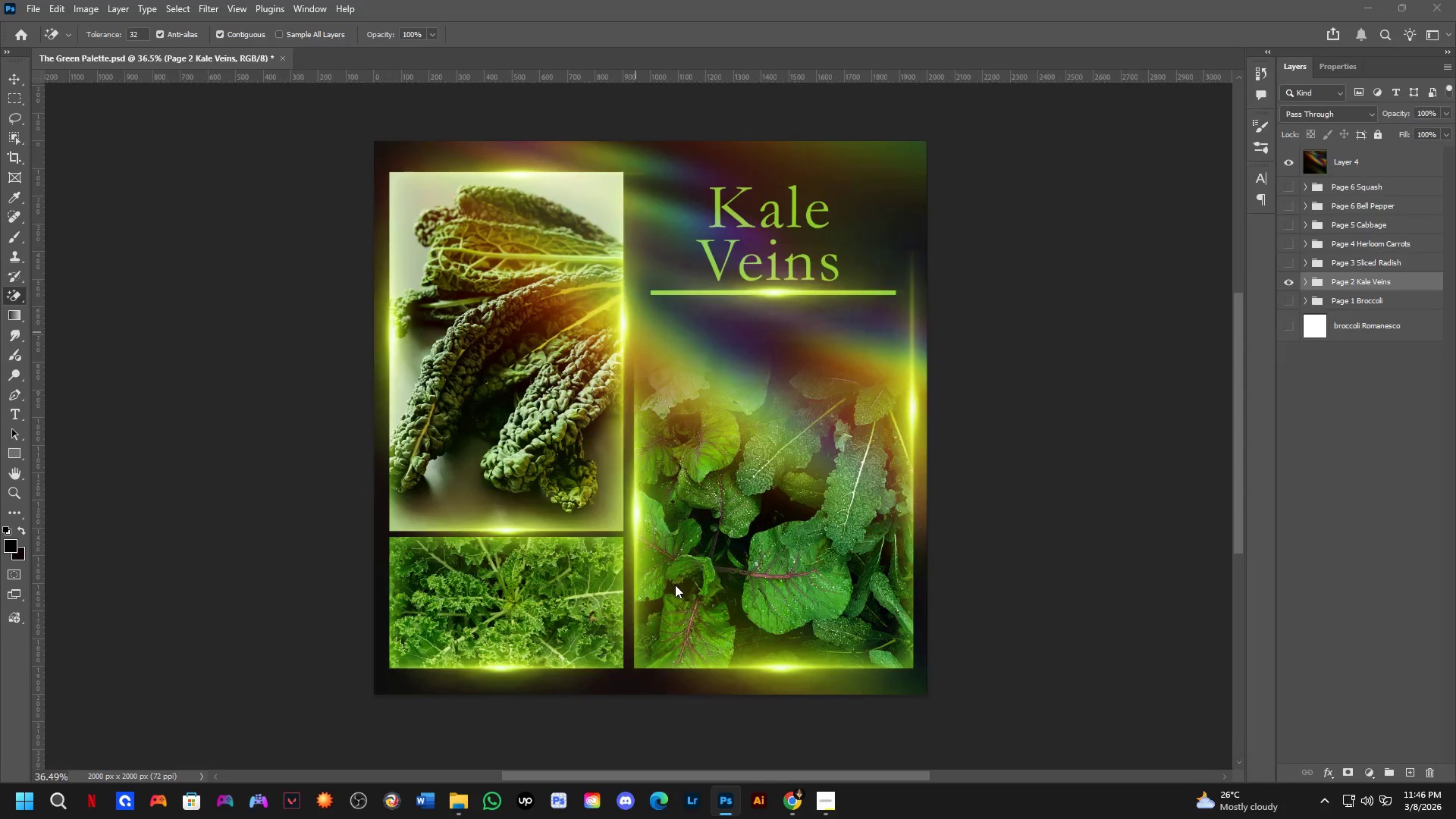 
left_click_drag(start_coordinate=[642, 322], to_coordinate=[635, 330])
 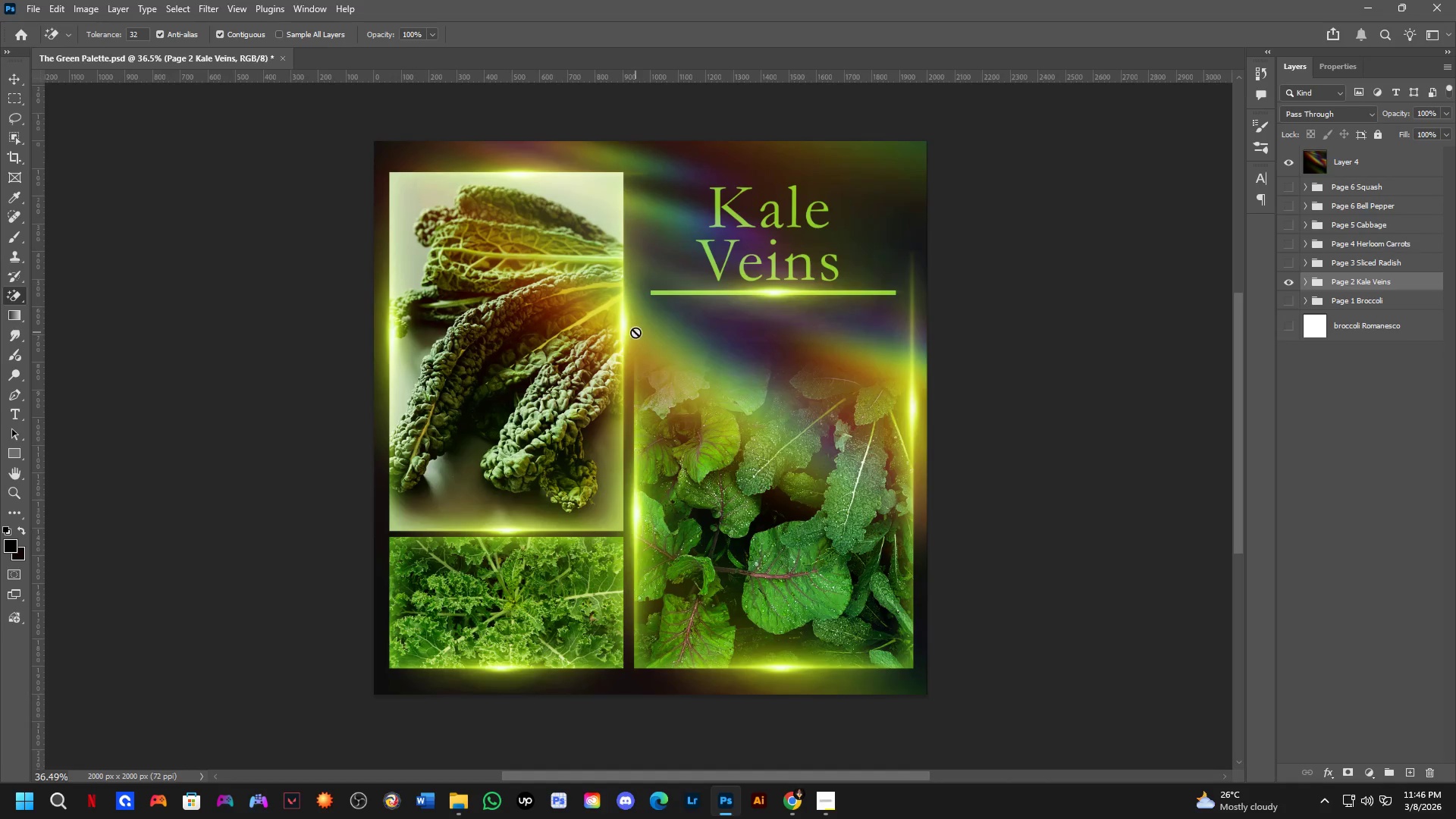 
key(Control+Shift+ShiftLeft)
 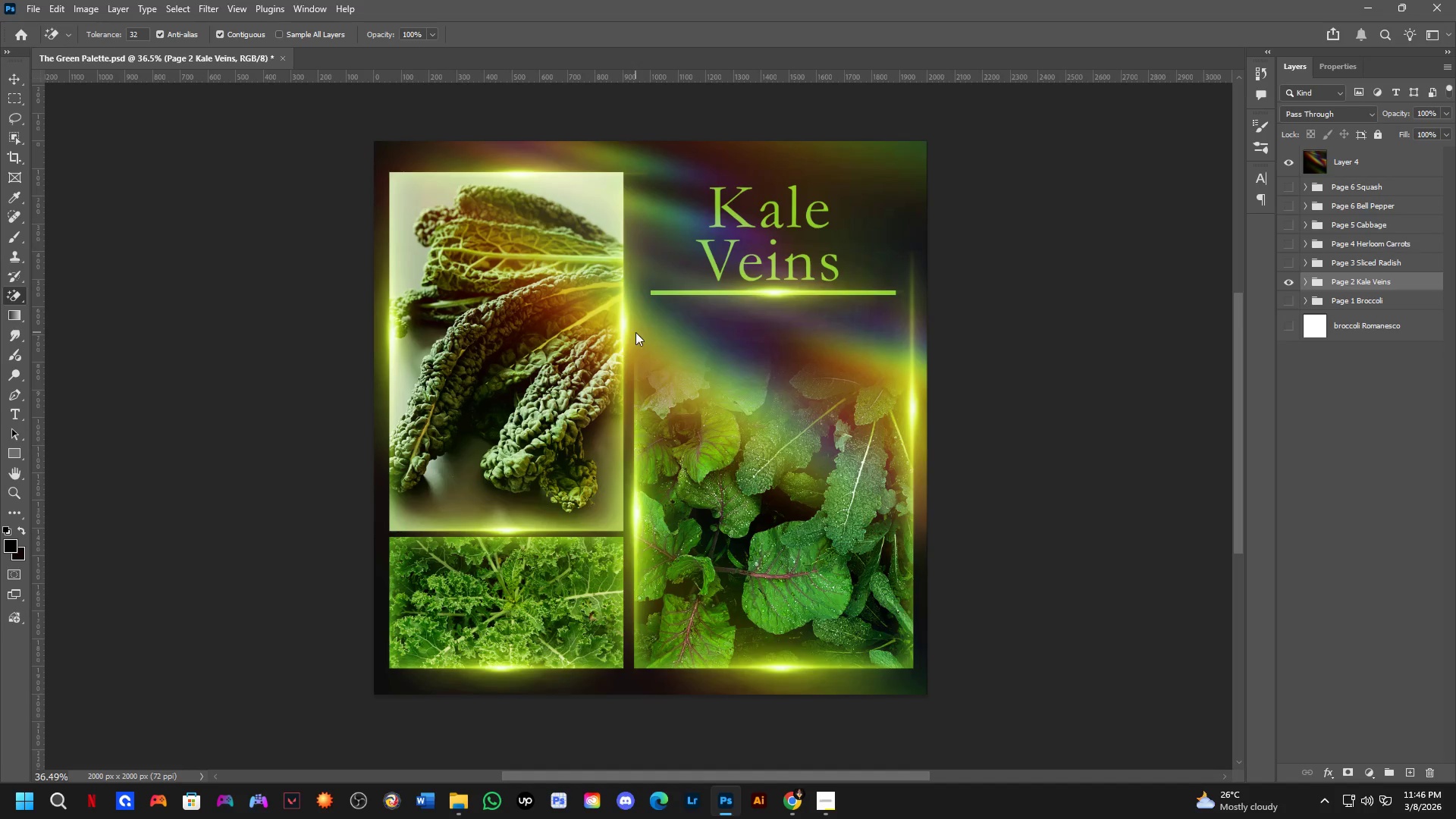 
key(Control+Shift+S)
 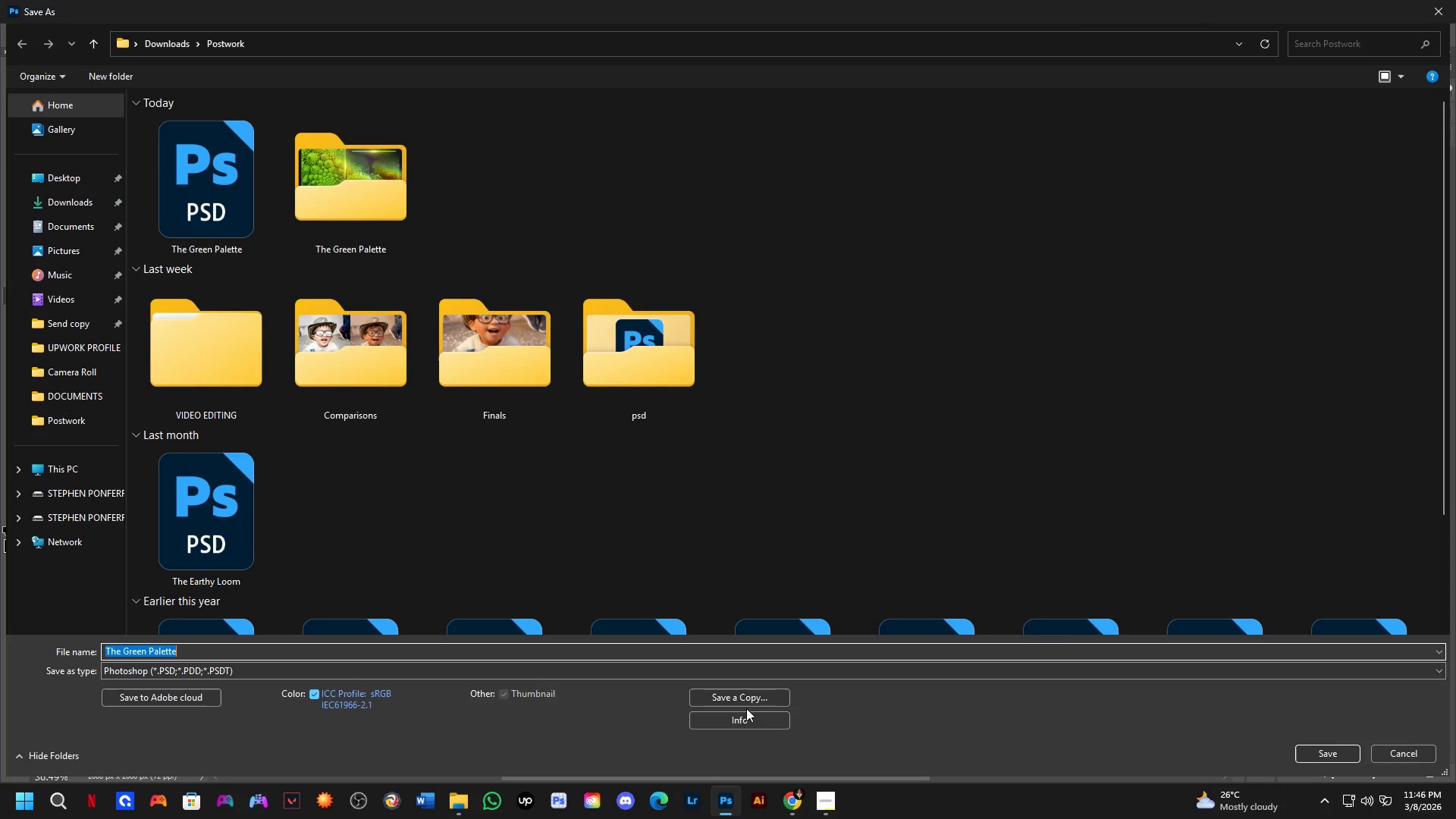 
left_click([749, 702])
 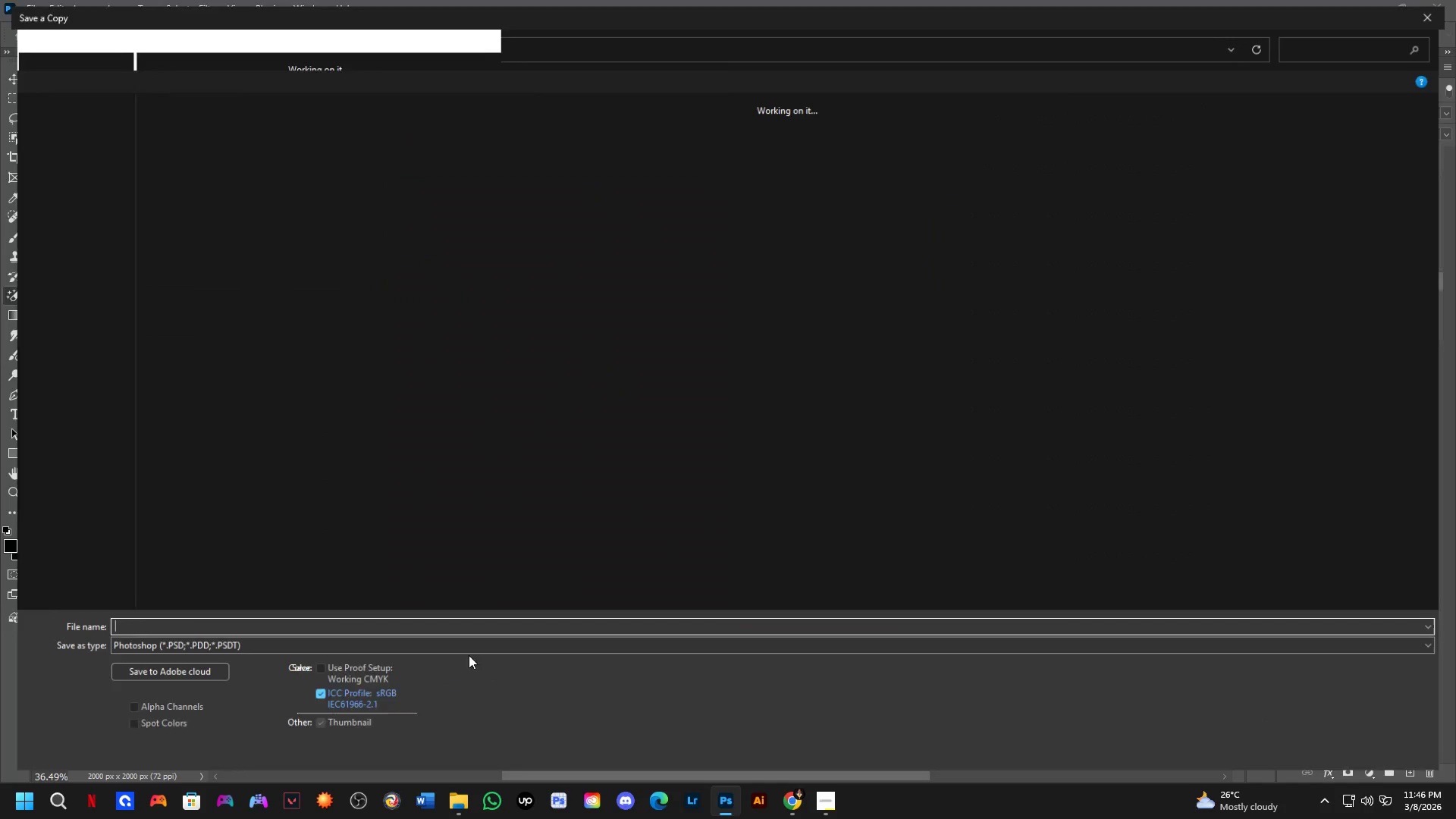 
left_click_drag(start_coordinate=[471, 645], to_coordinate=[470, 642])
 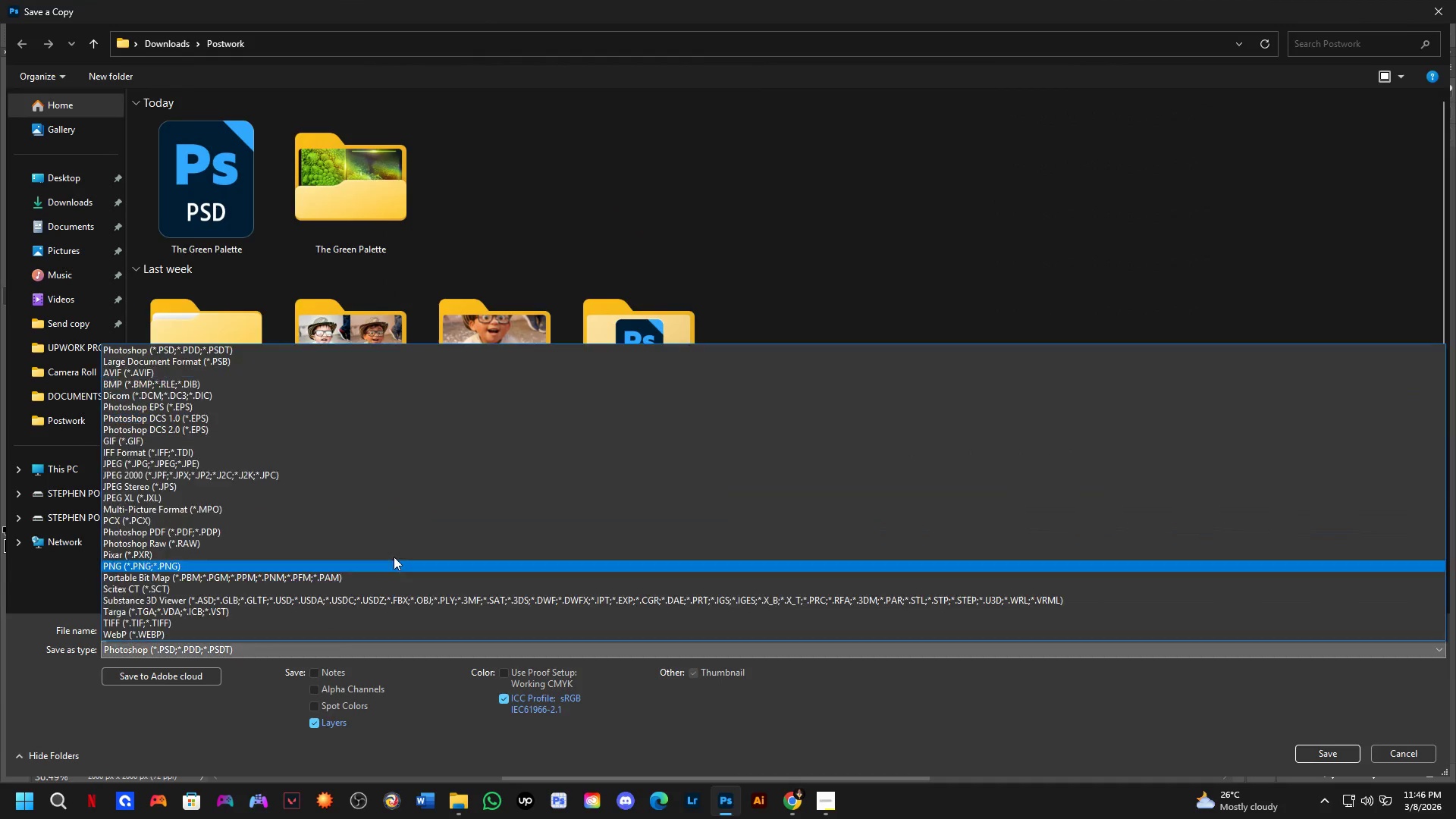 
left_click_drag(start_coordinate=[381, 508], to_coordinate=[405, 459])
 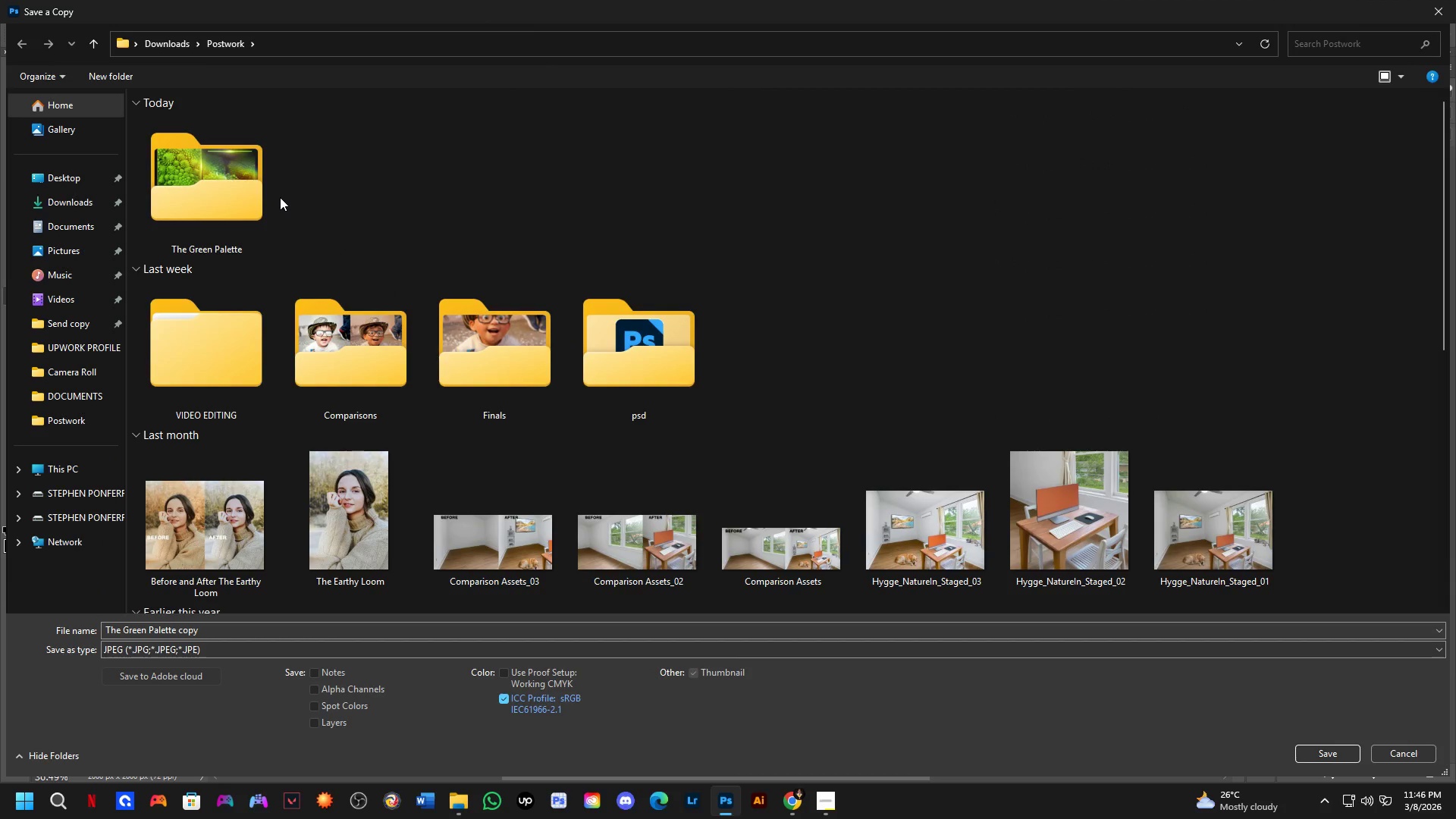 
double_click([280, 197])
 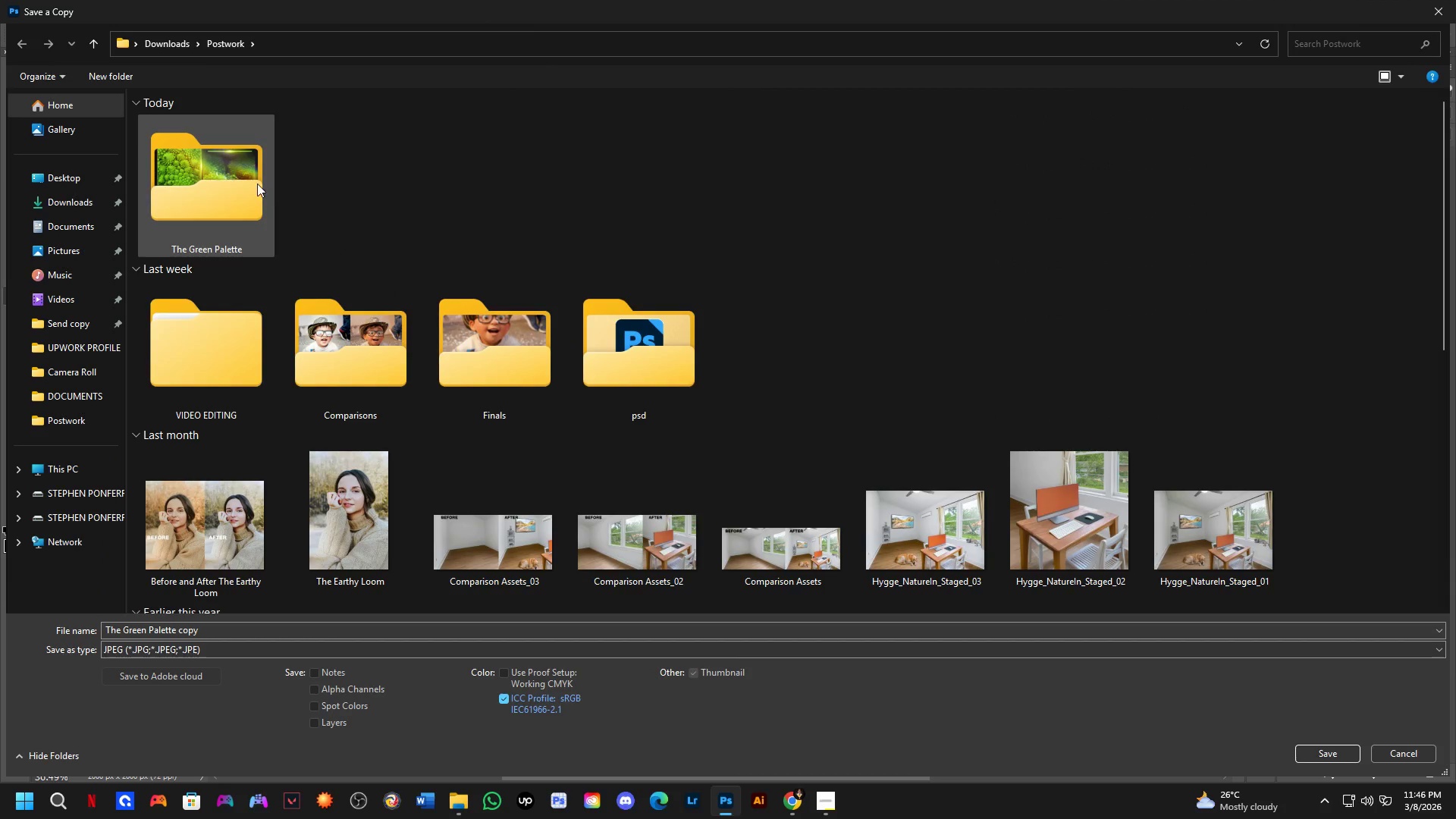 
triple_click([257, 184])
 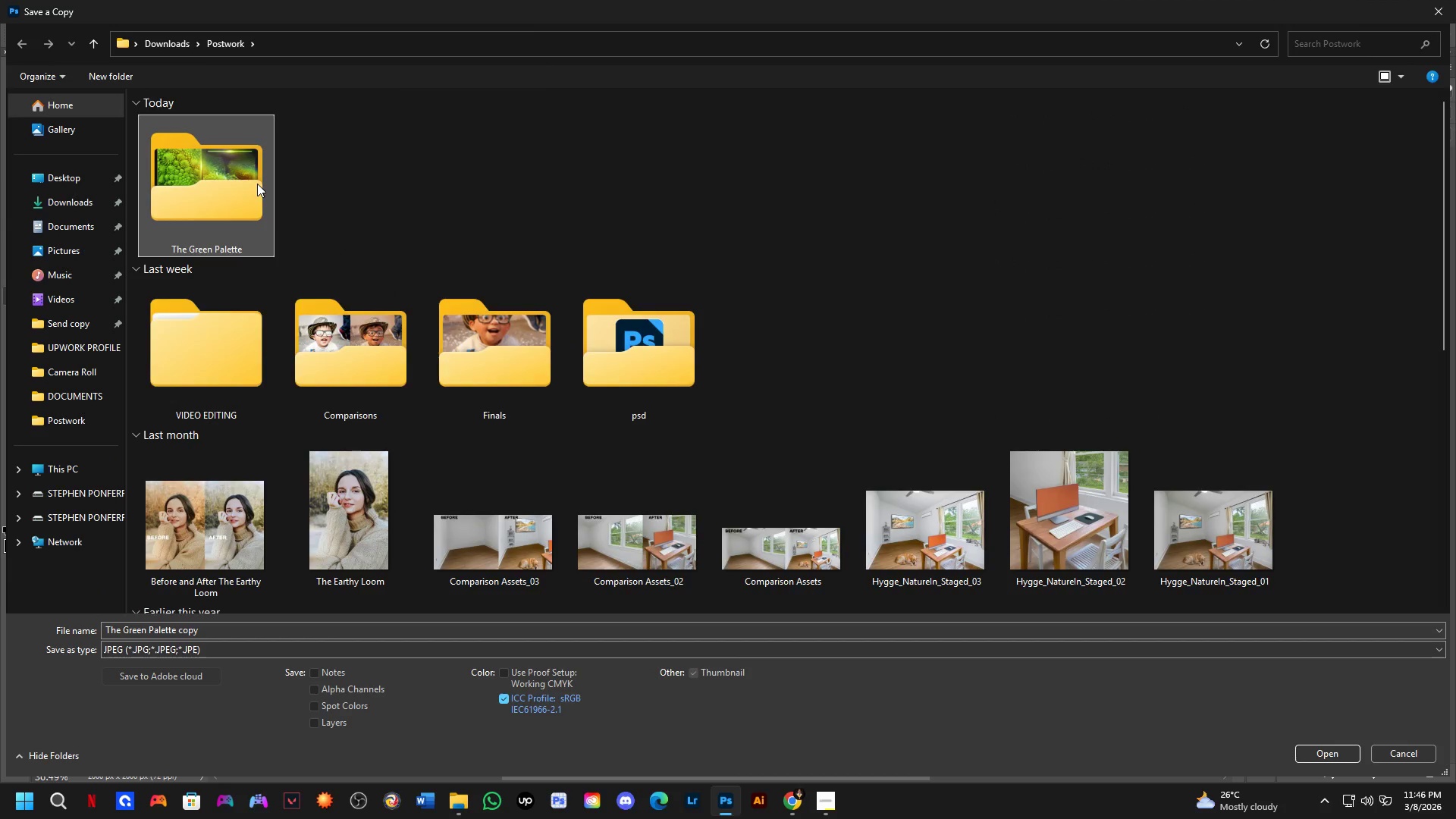 
triple_click([257, 184])
 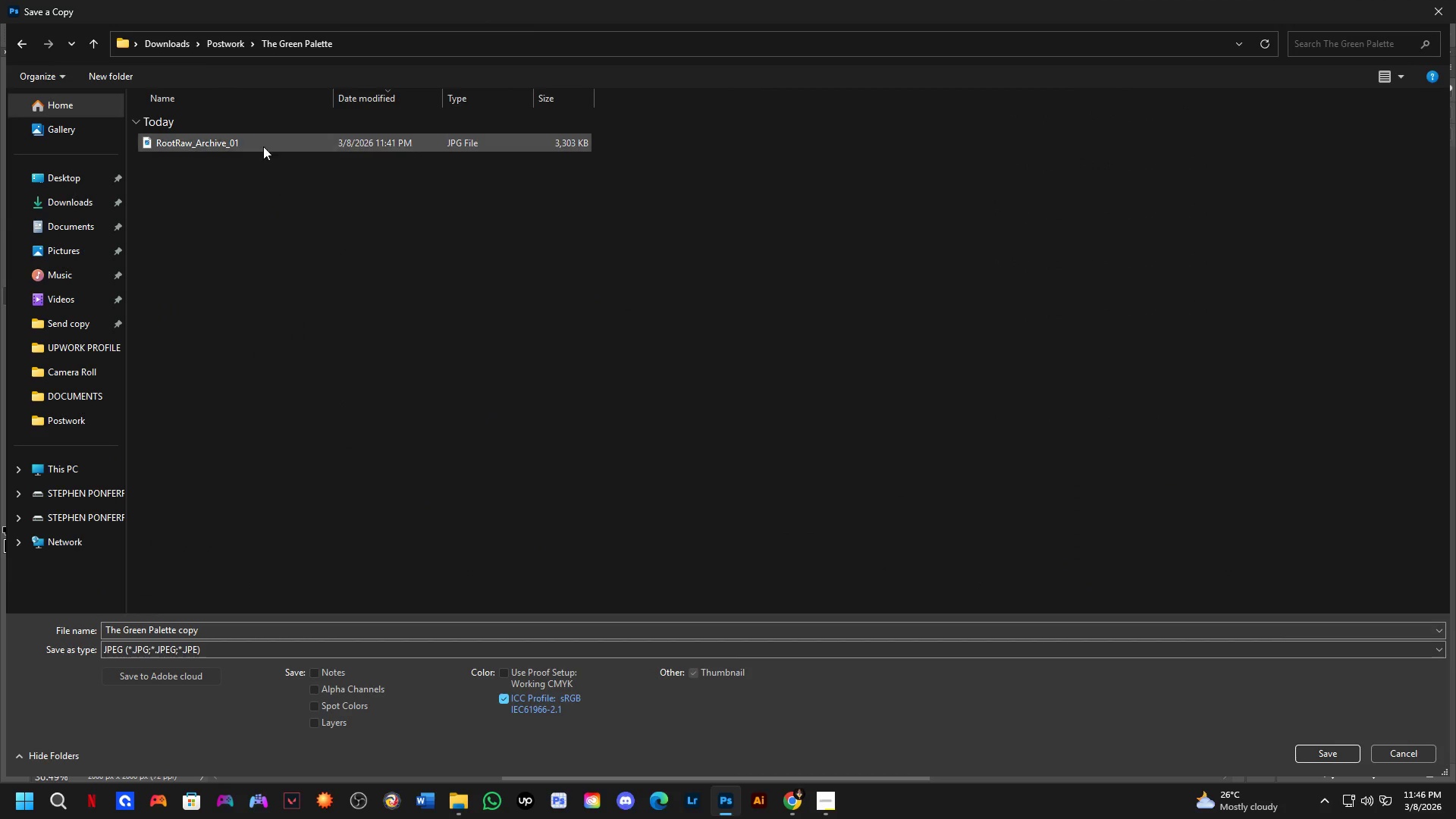 
left_click([261, 136])
 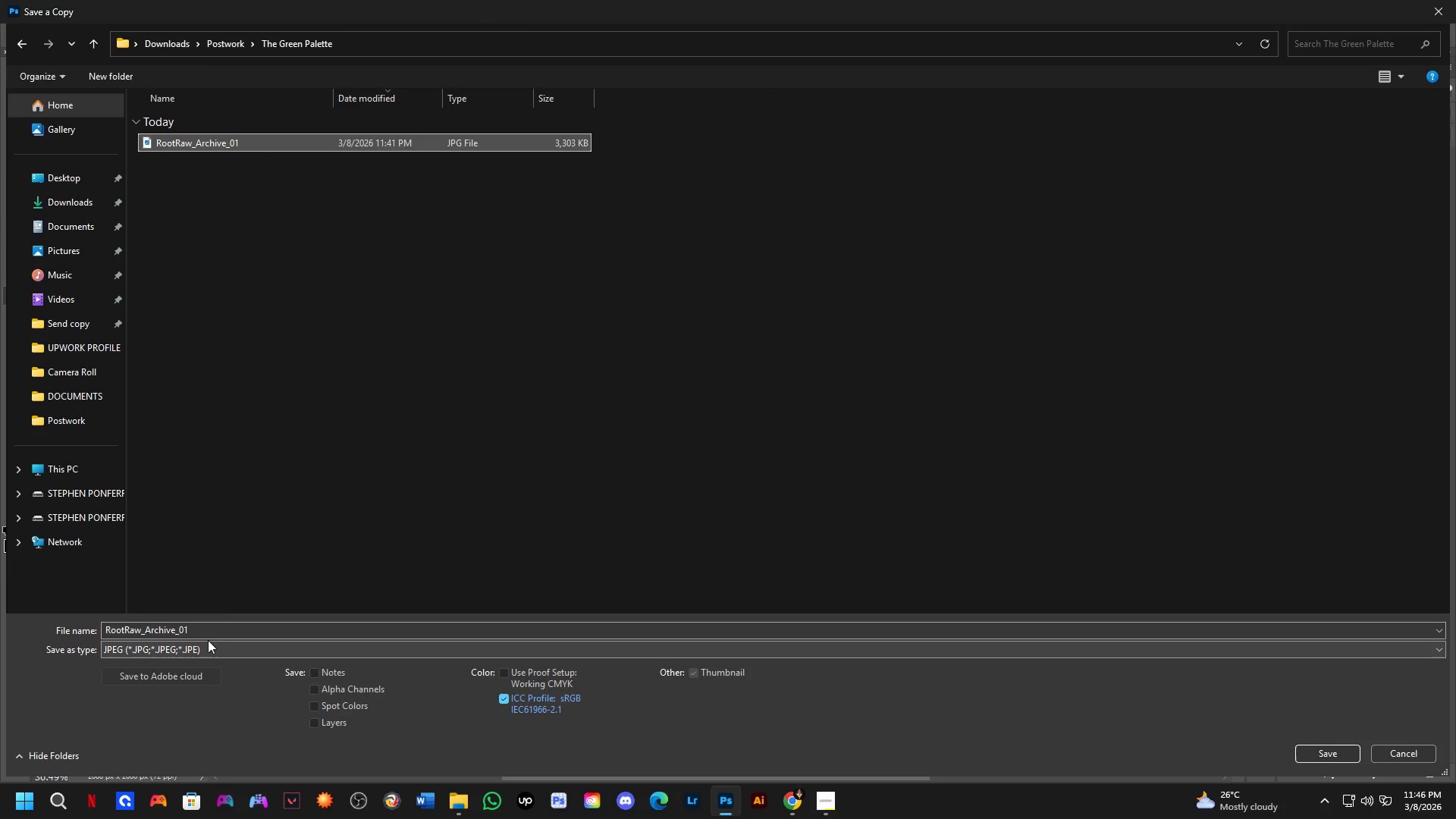 
left_click([214, 637])
 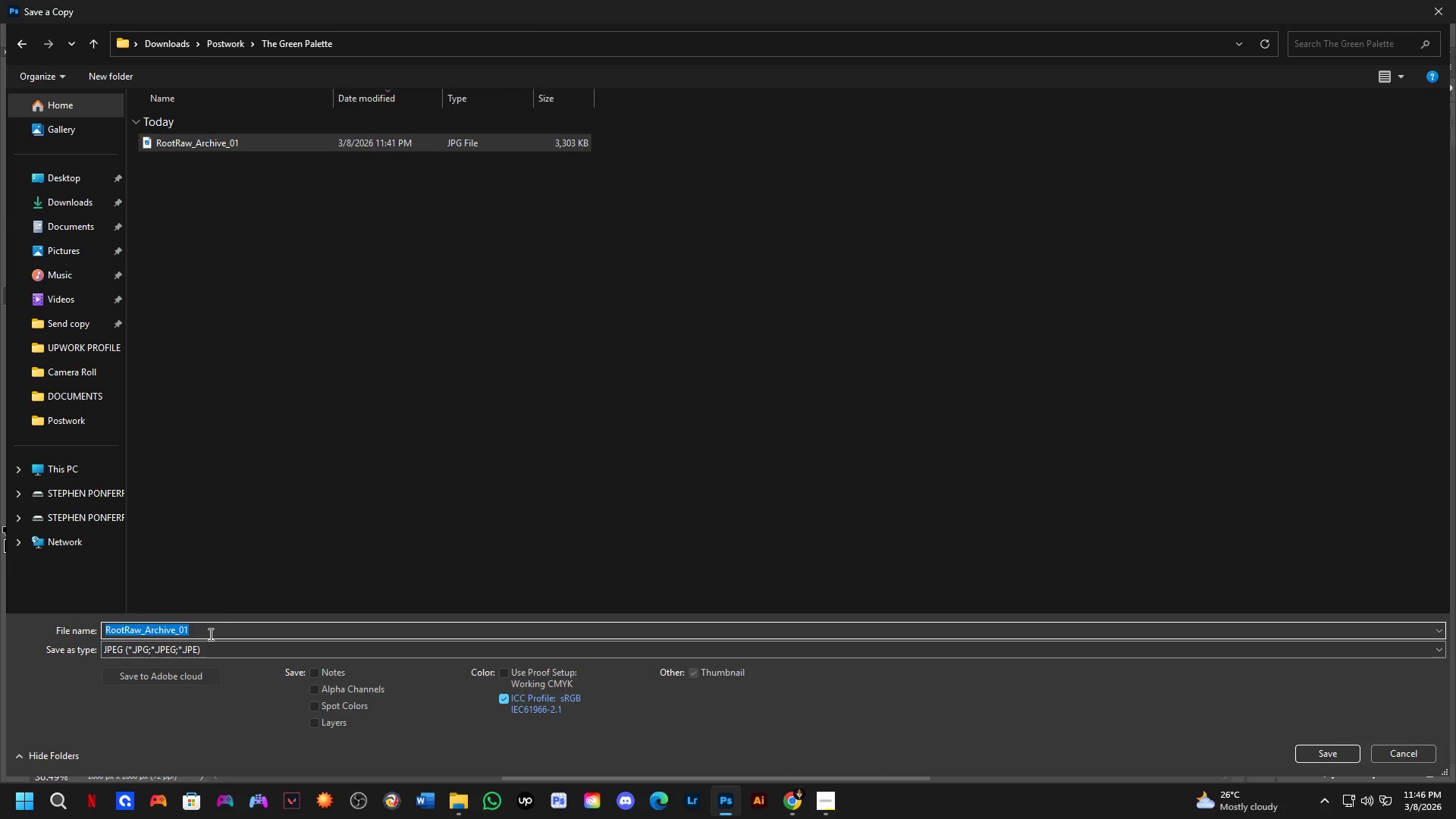 
key(ArrowRight)
 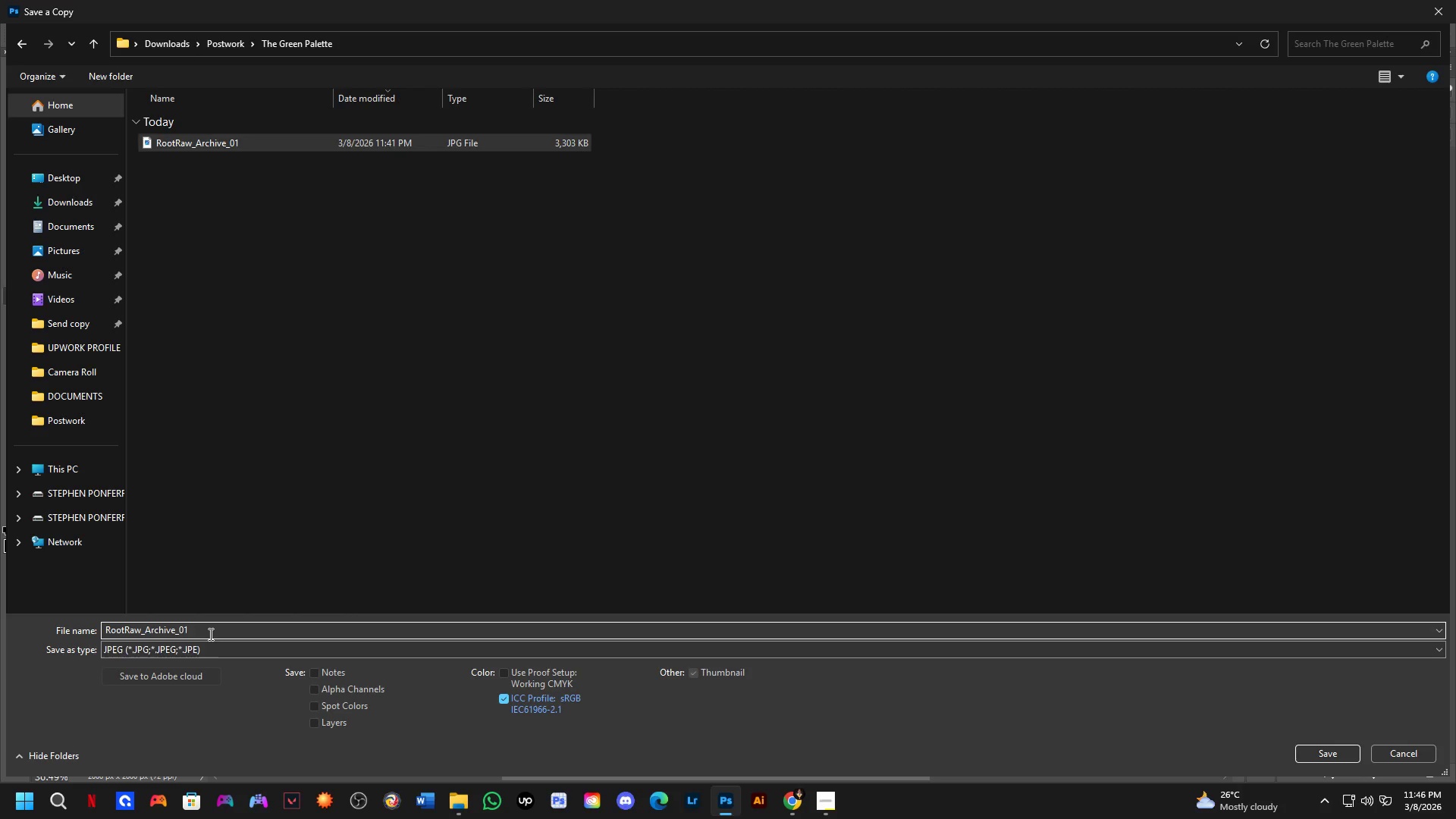 
key(Backspace)
 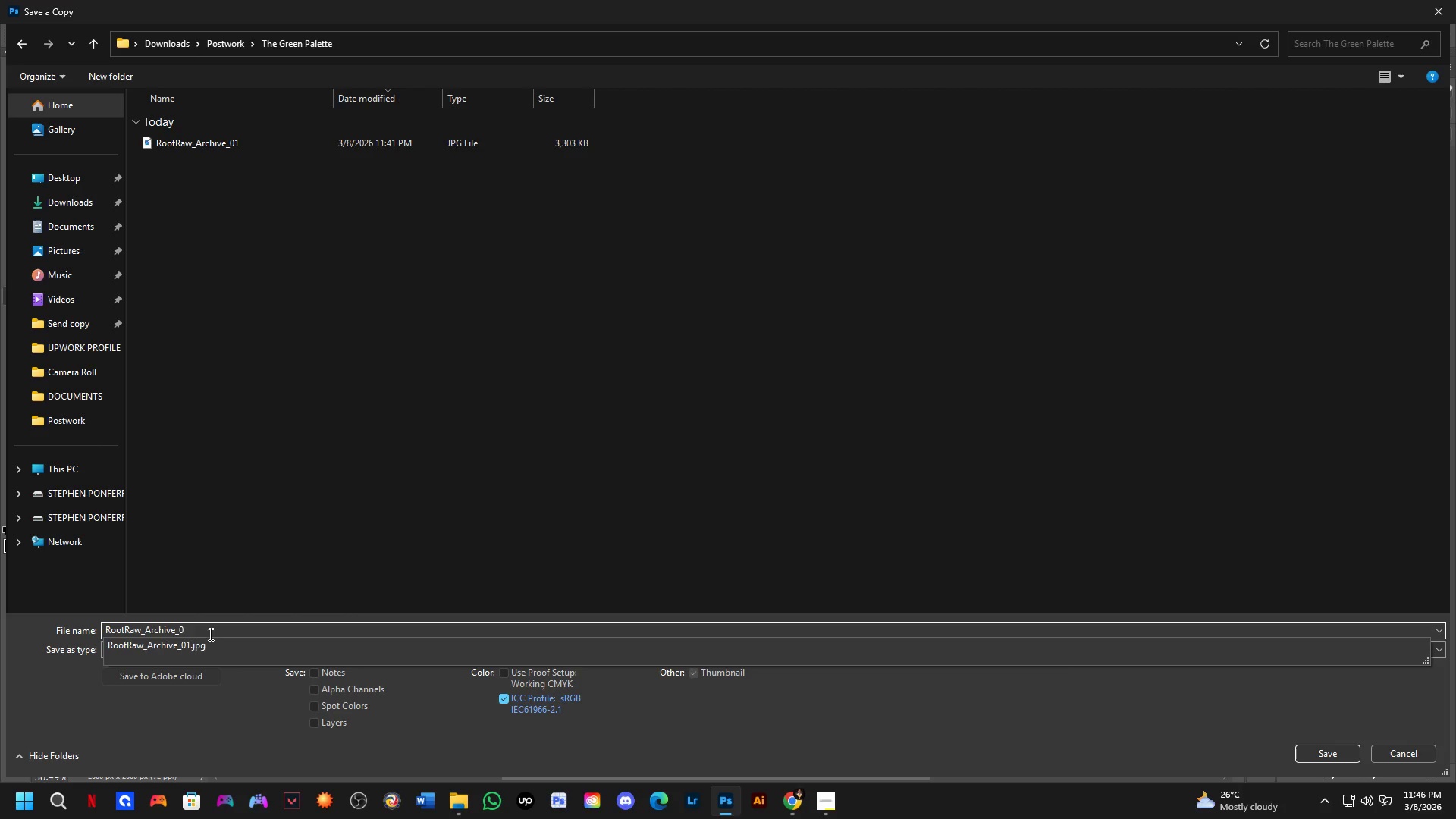 
key(Numpad2)
 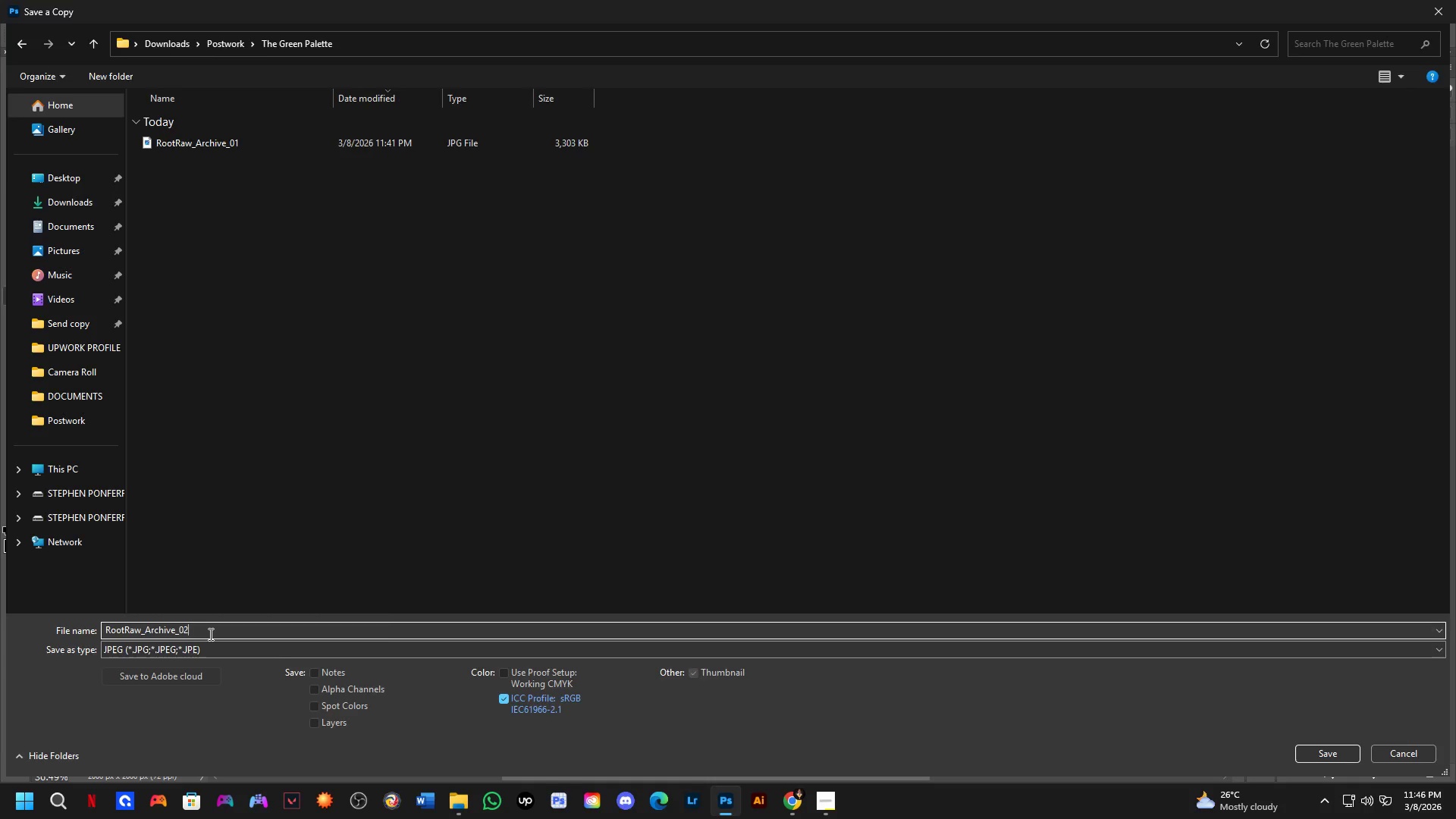 
key(NumpadEnter)
 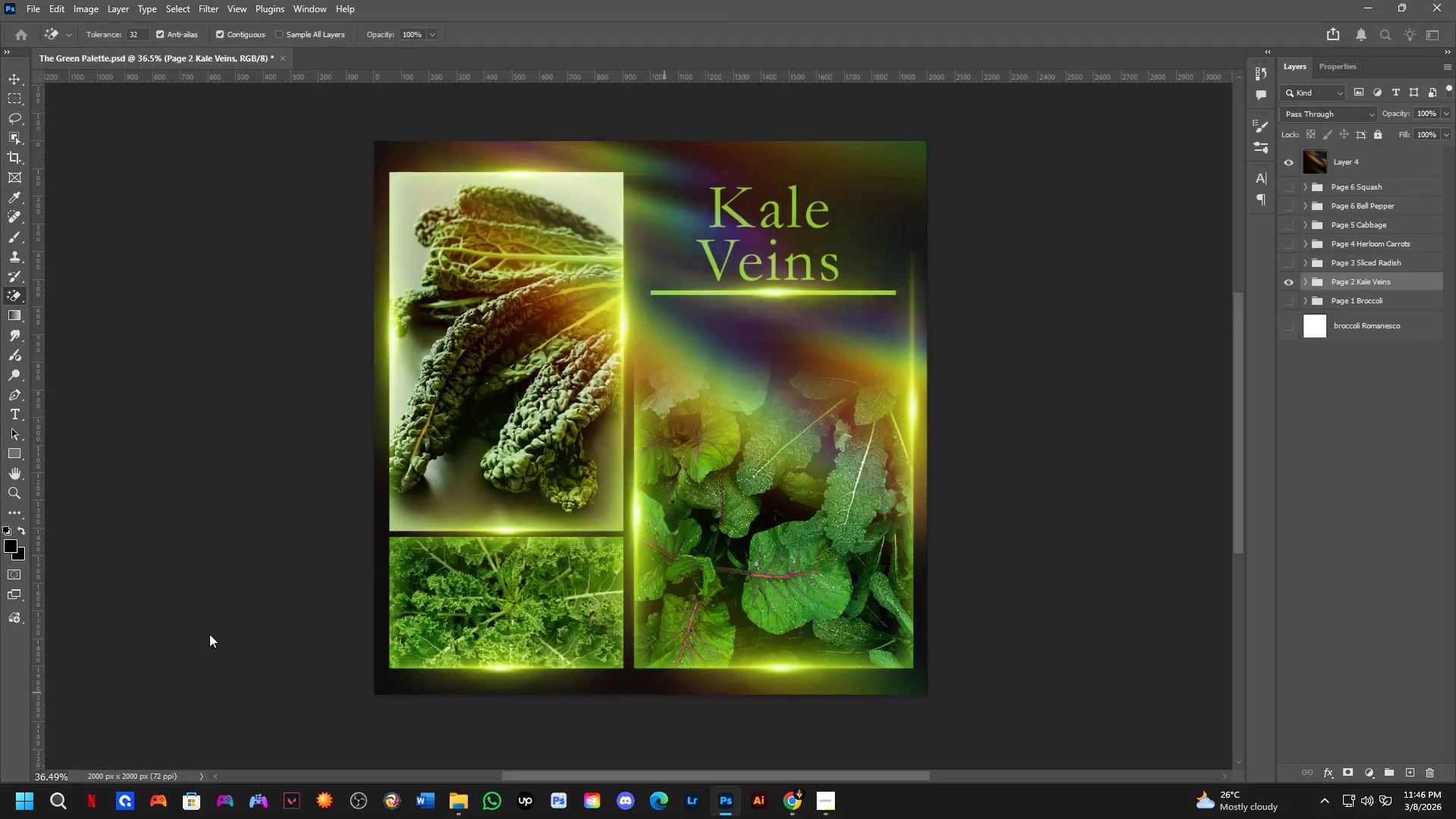 
key(NumpadEnter)
 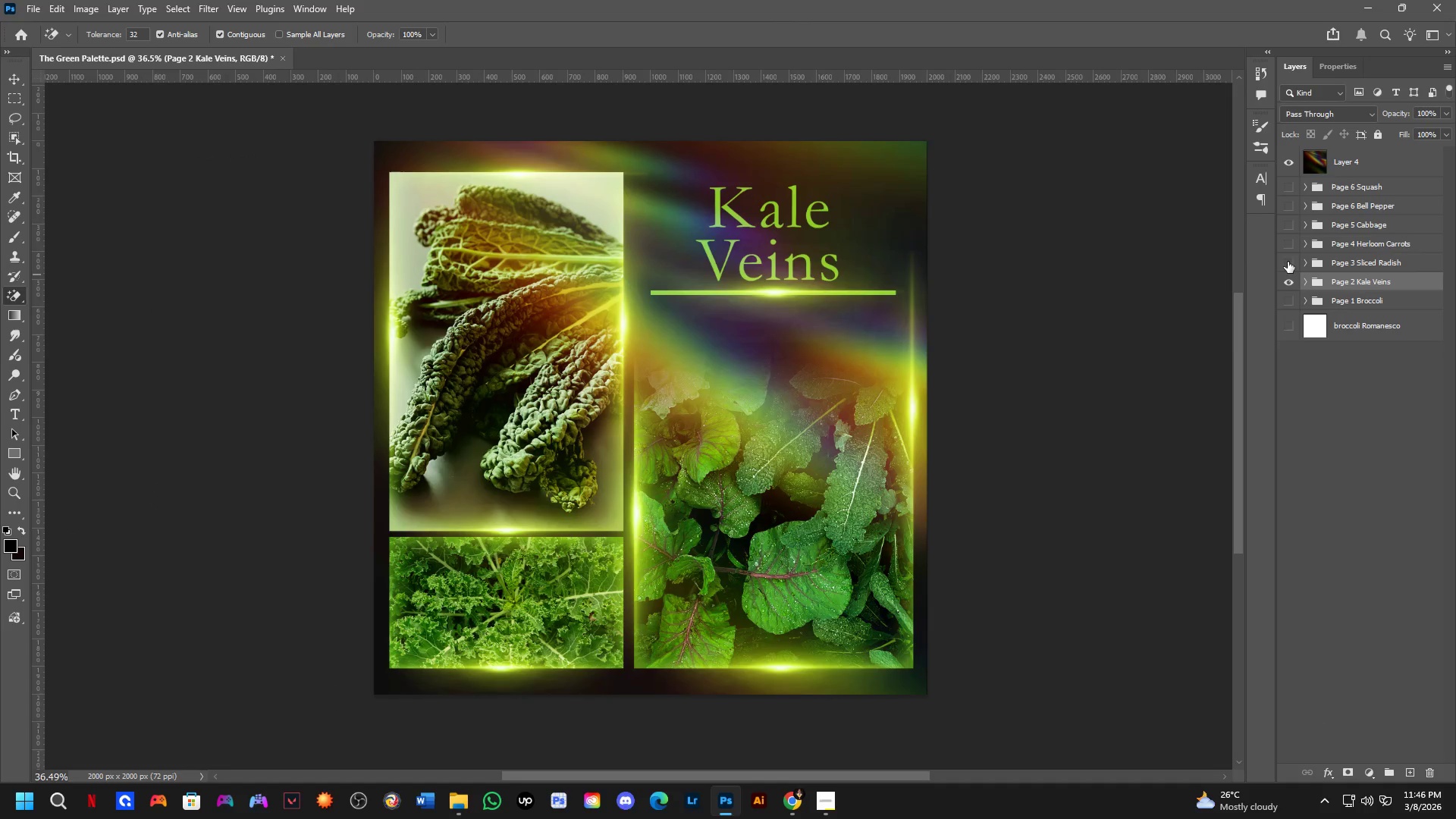 
double_click([1289, 280])
 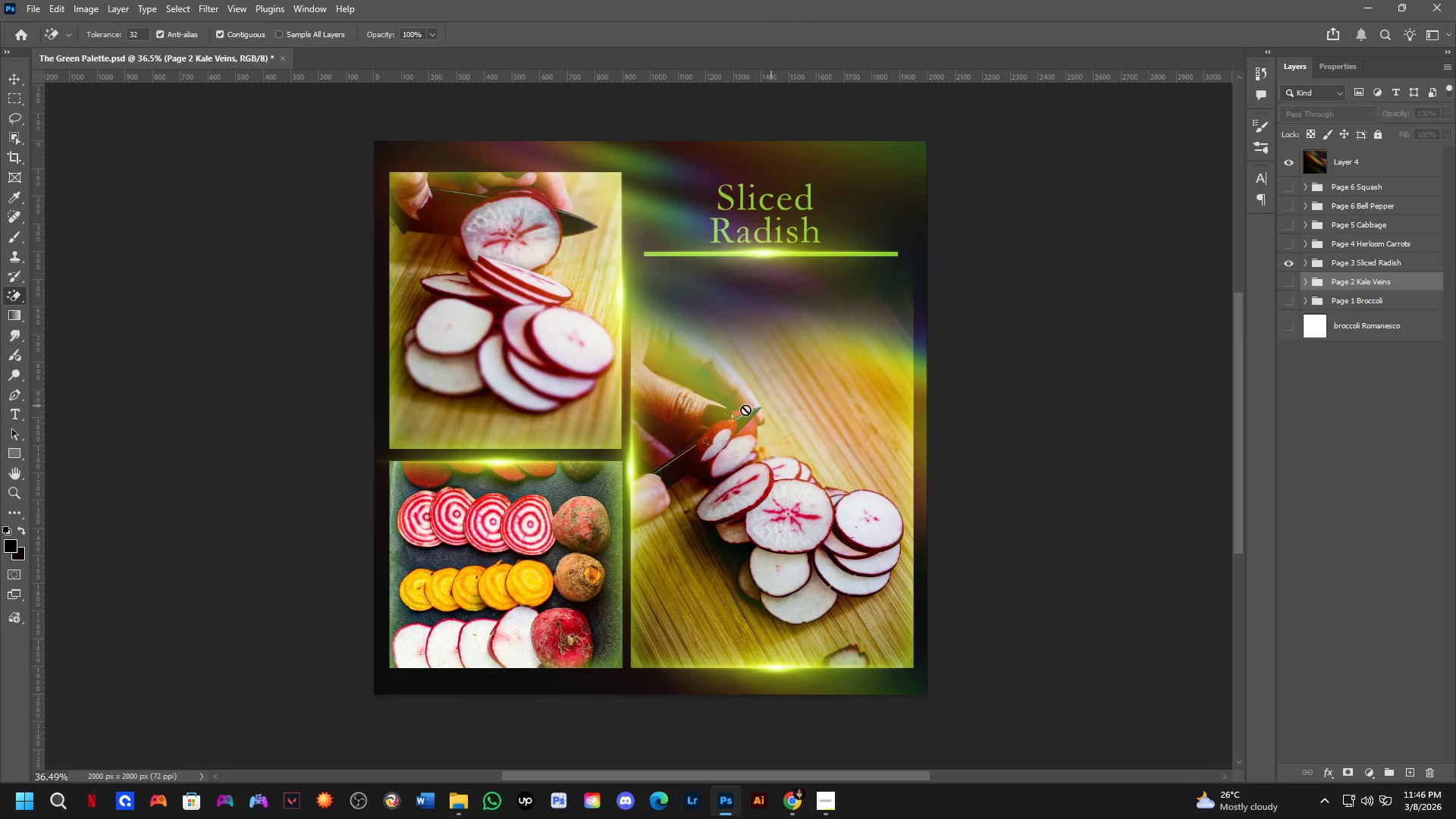 
hold_key(key=Space, duration=0.52)
 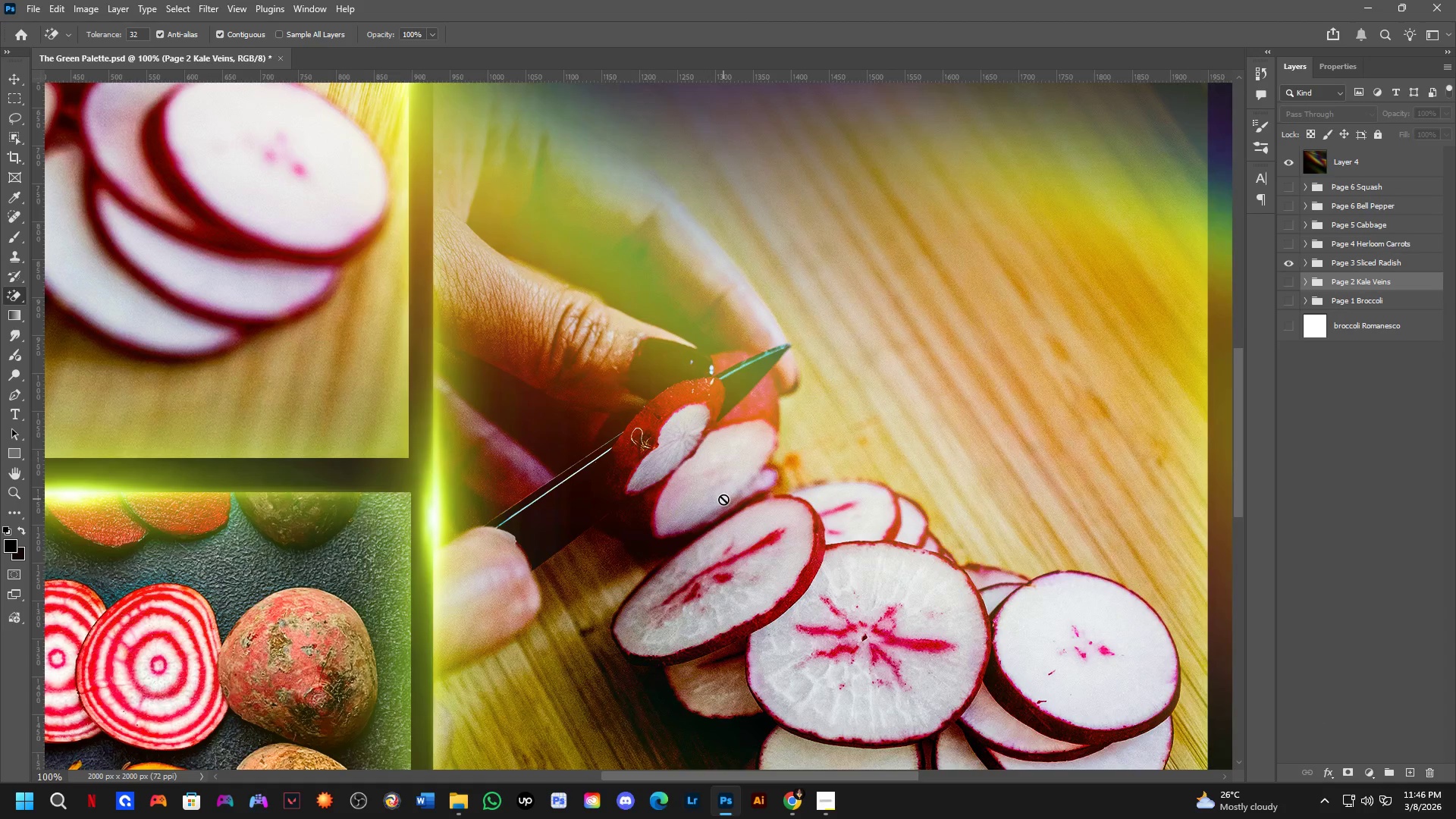 
left_click_drag(start_coordinate=[680, 419], to_coordinate=[650, 441])
 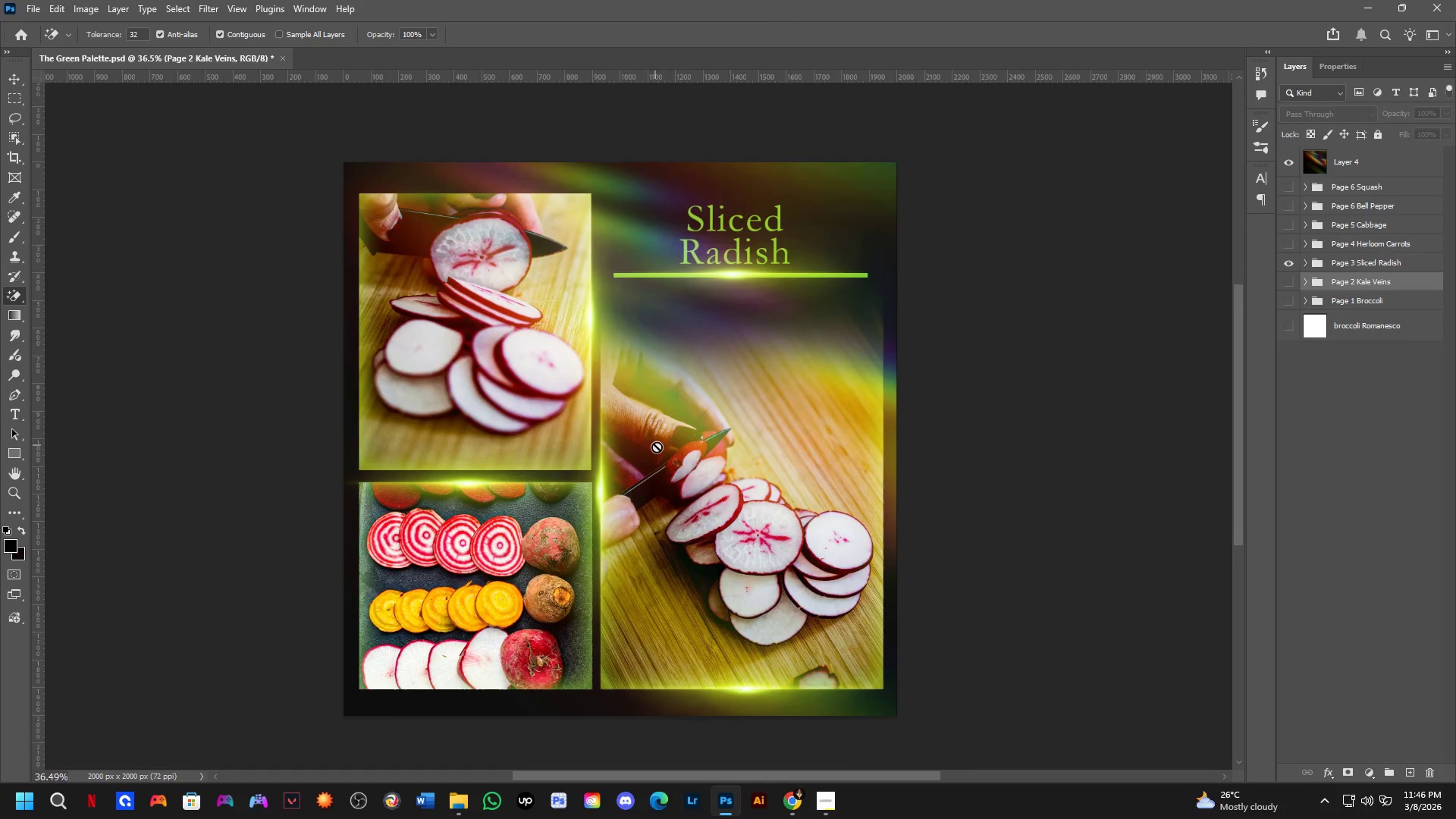 
scroll: coordinate [696, 476], scroll_direction: up, amount: 3.0
 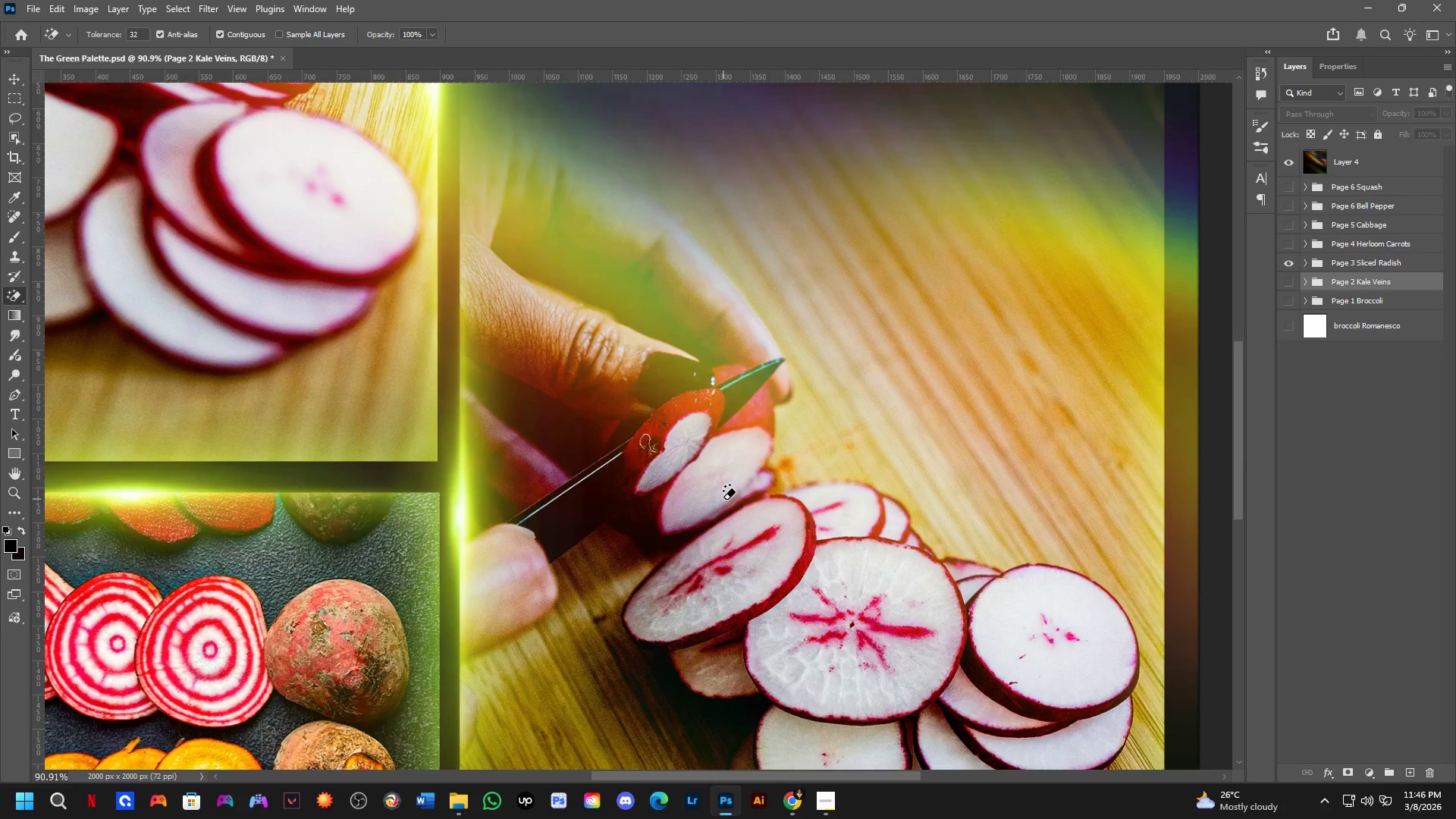 
key(Shift+ShiftLeft)
 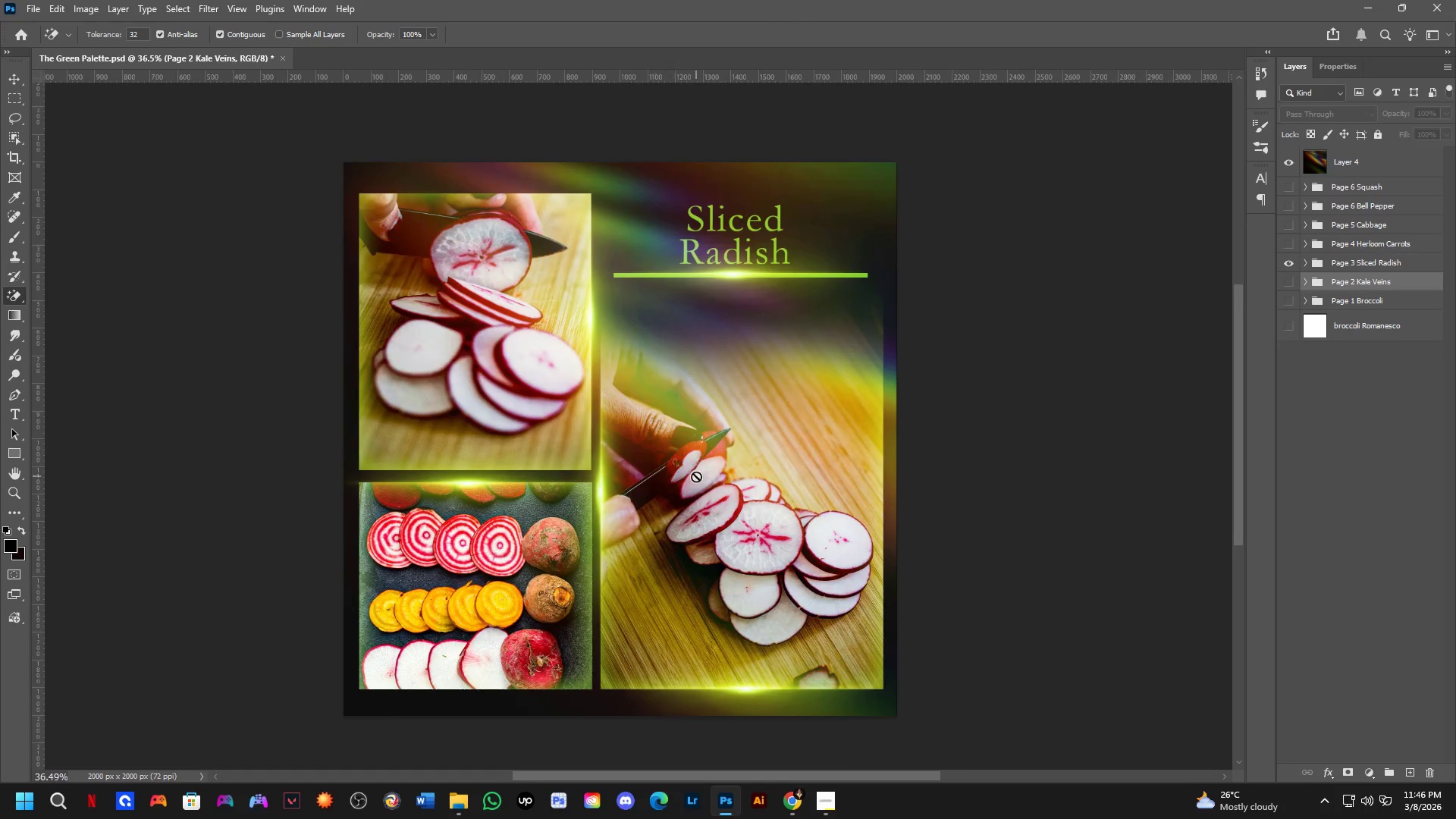 
scroll: coordinate [723, 499], scroll_direction: down, amount: 9.0
 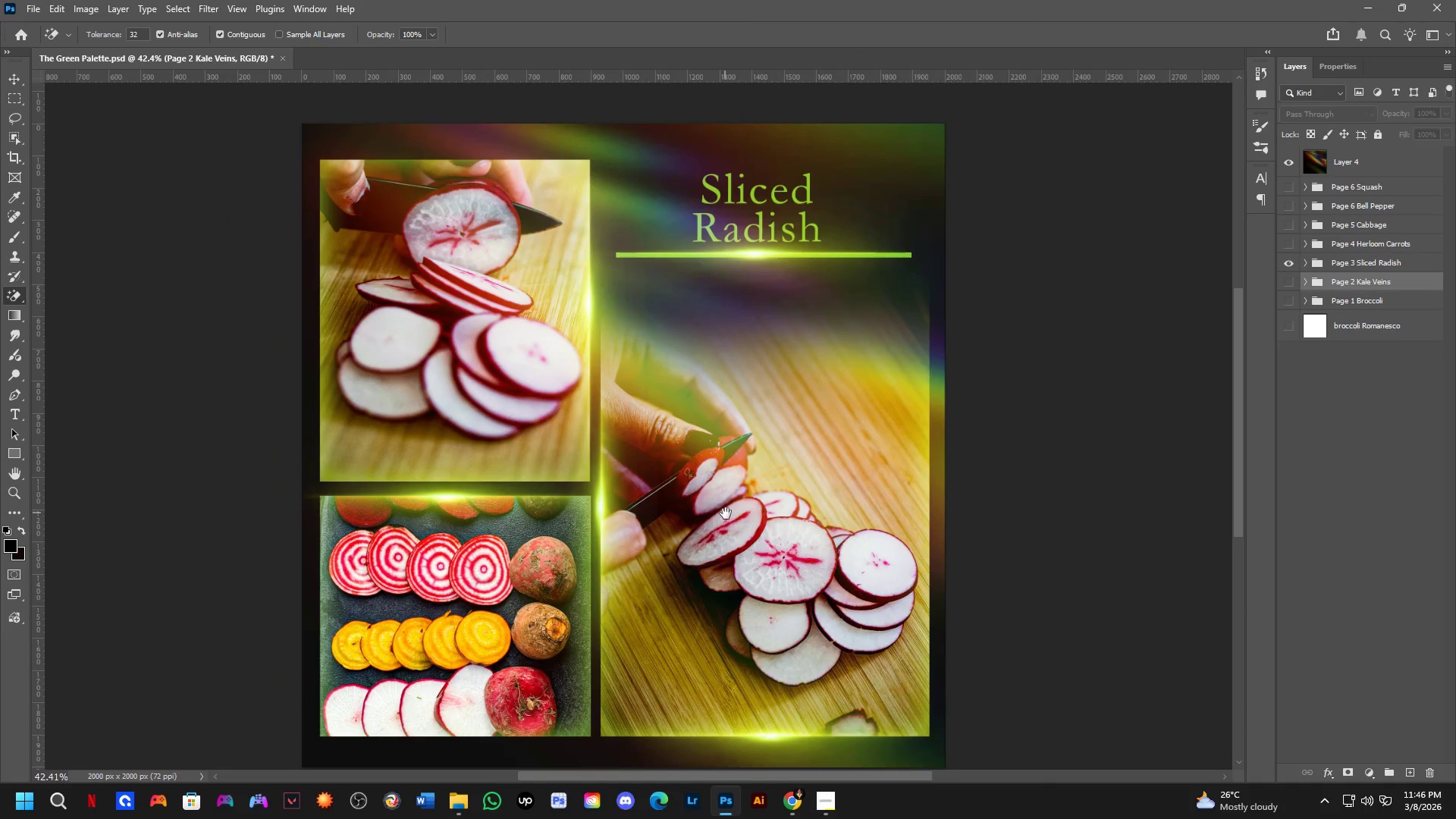 
hold_key(key=Space, duration=0.39)
 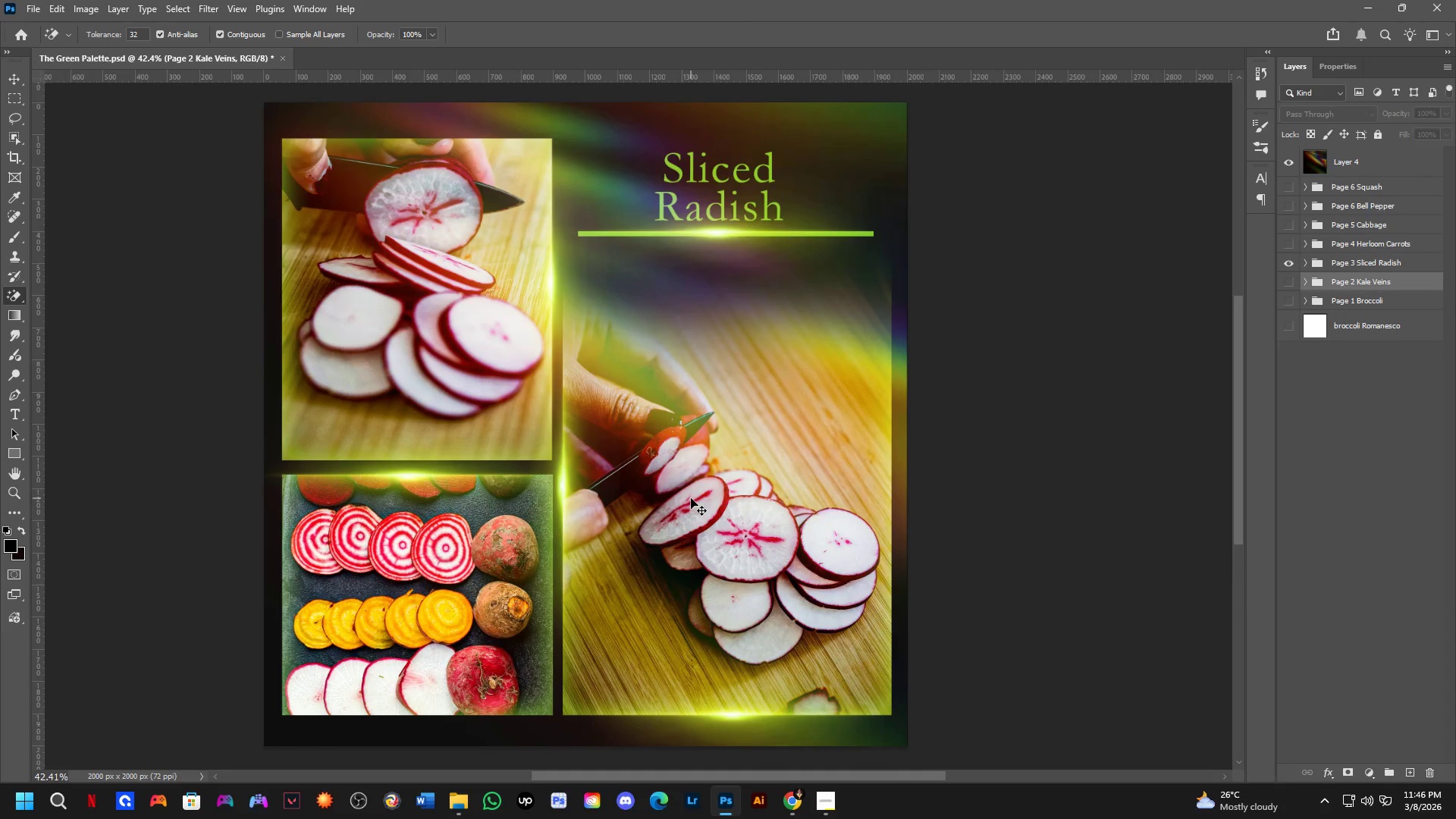 
left_click_drag(start_coordinate=[730, 519], to_coordinate=[692, 498])
 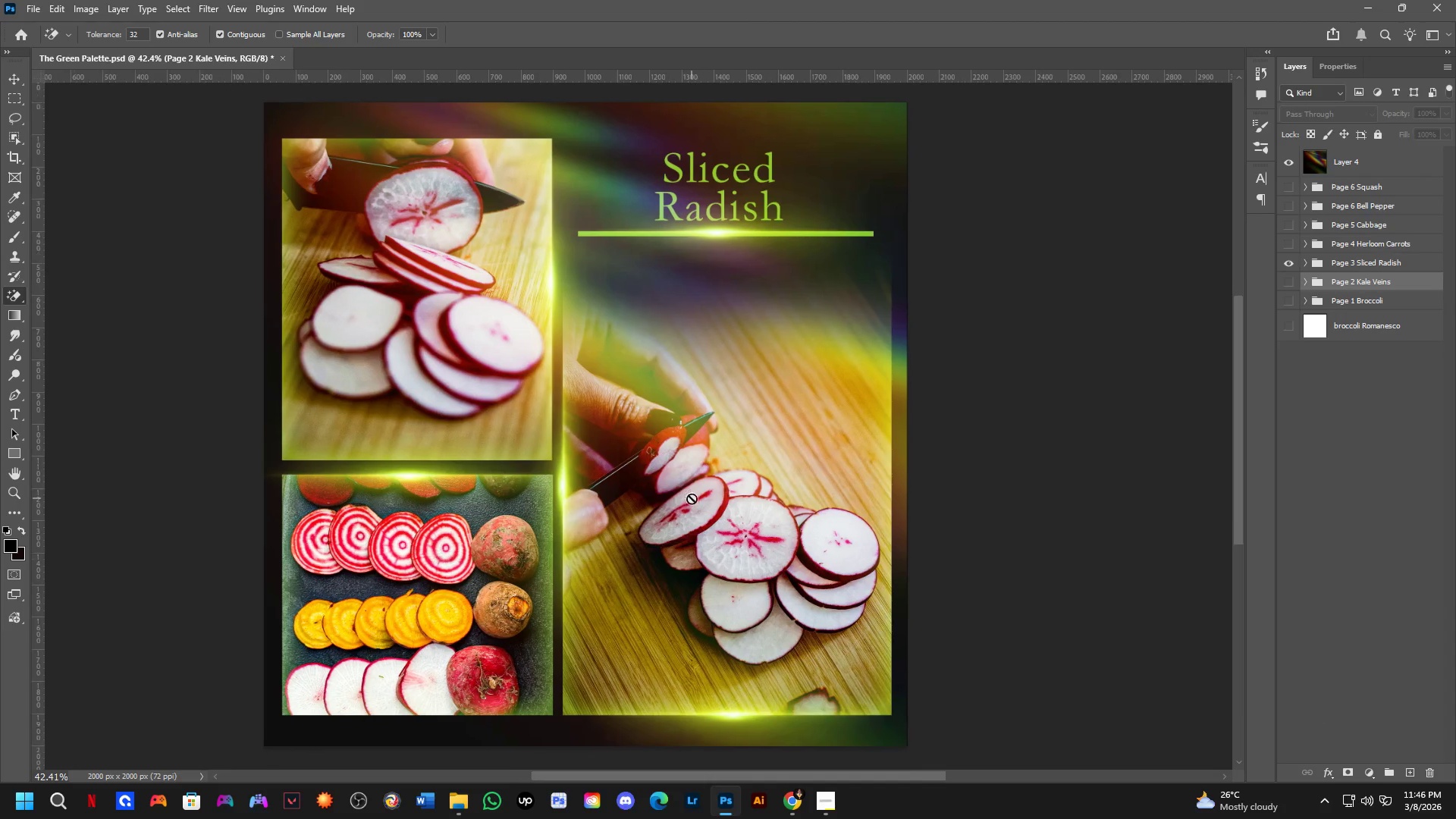 
key(Control+Shift+S)
 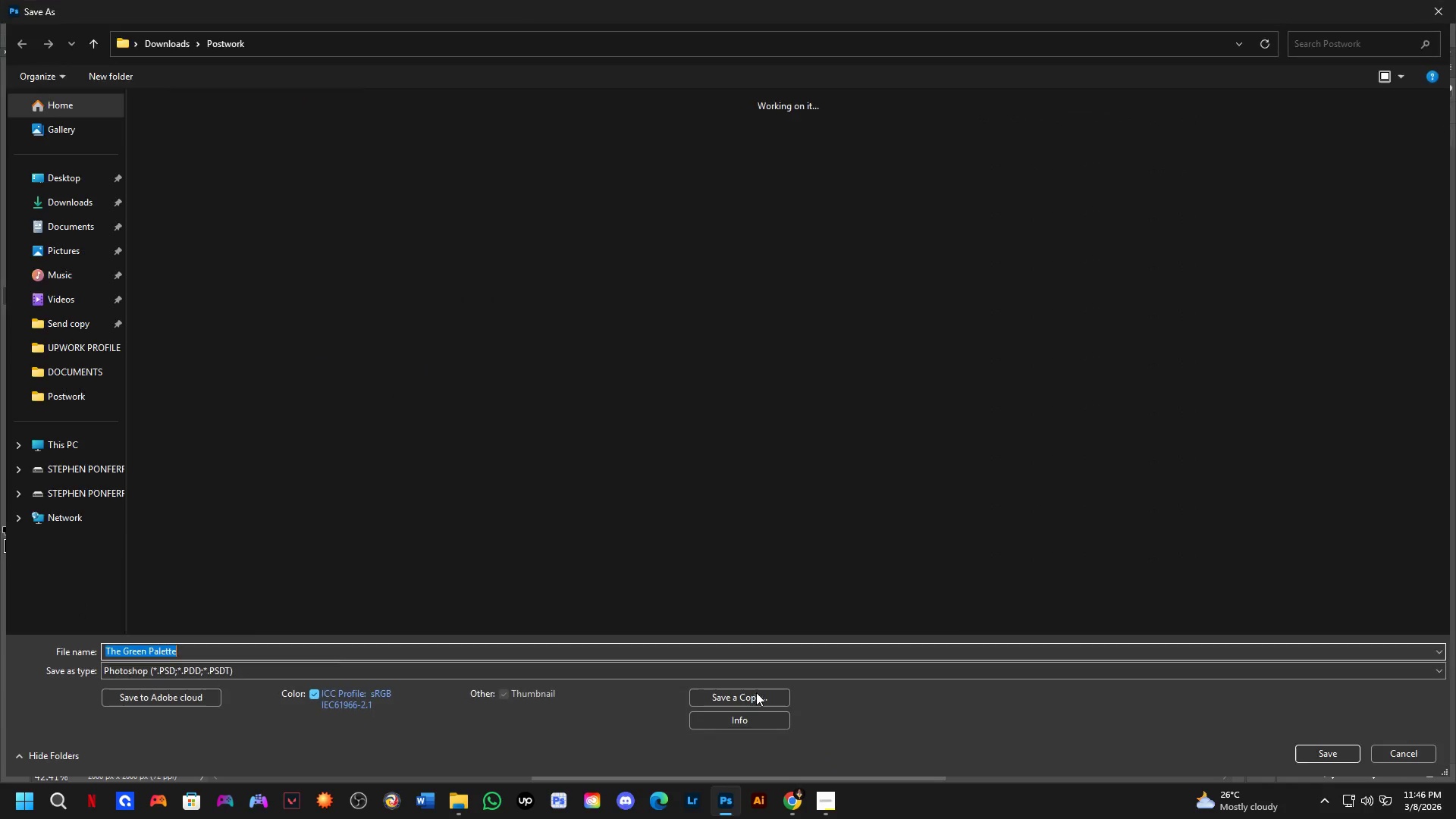 
left_click([753, 698])
 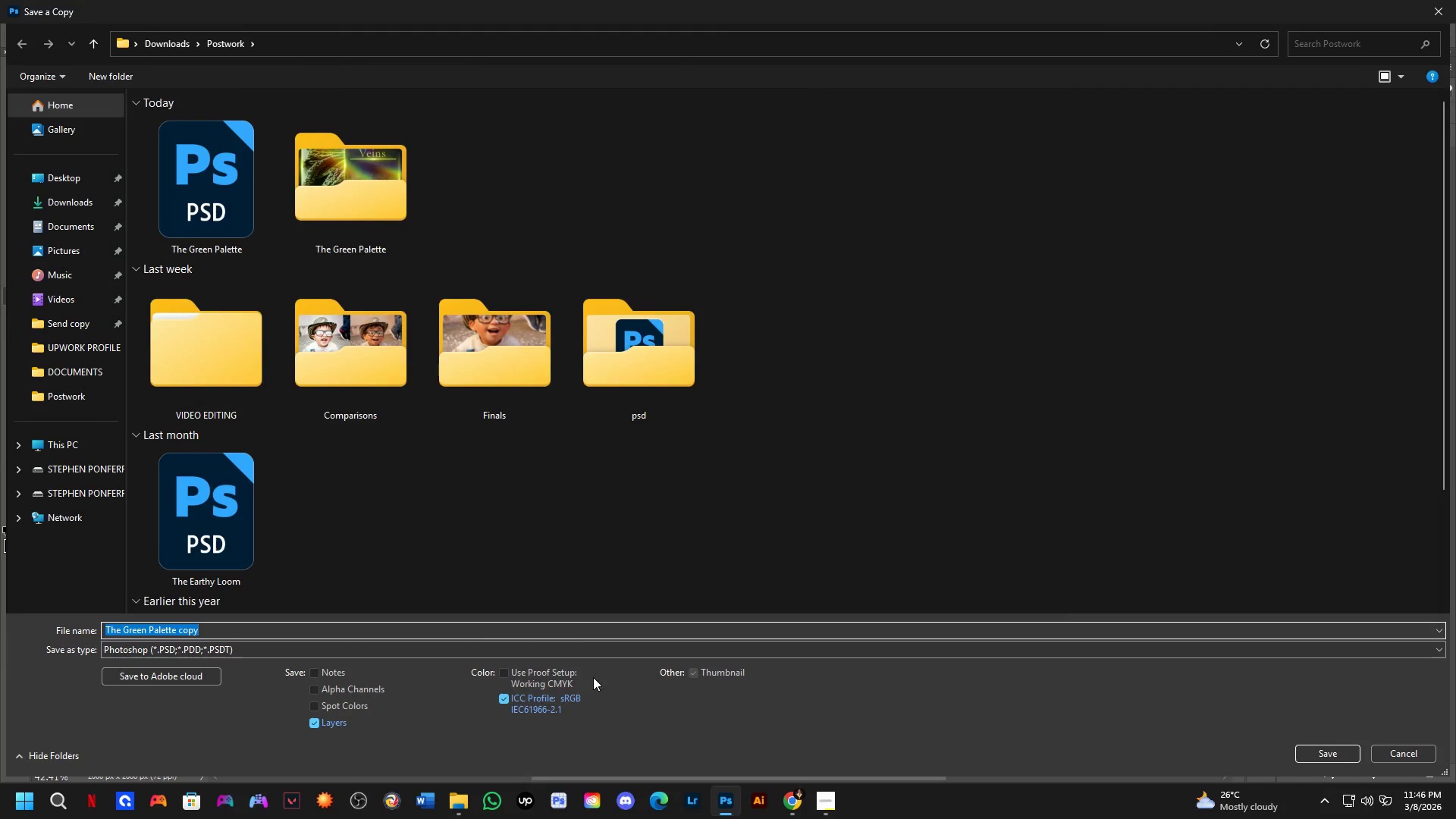 
left_click([567, 650])
 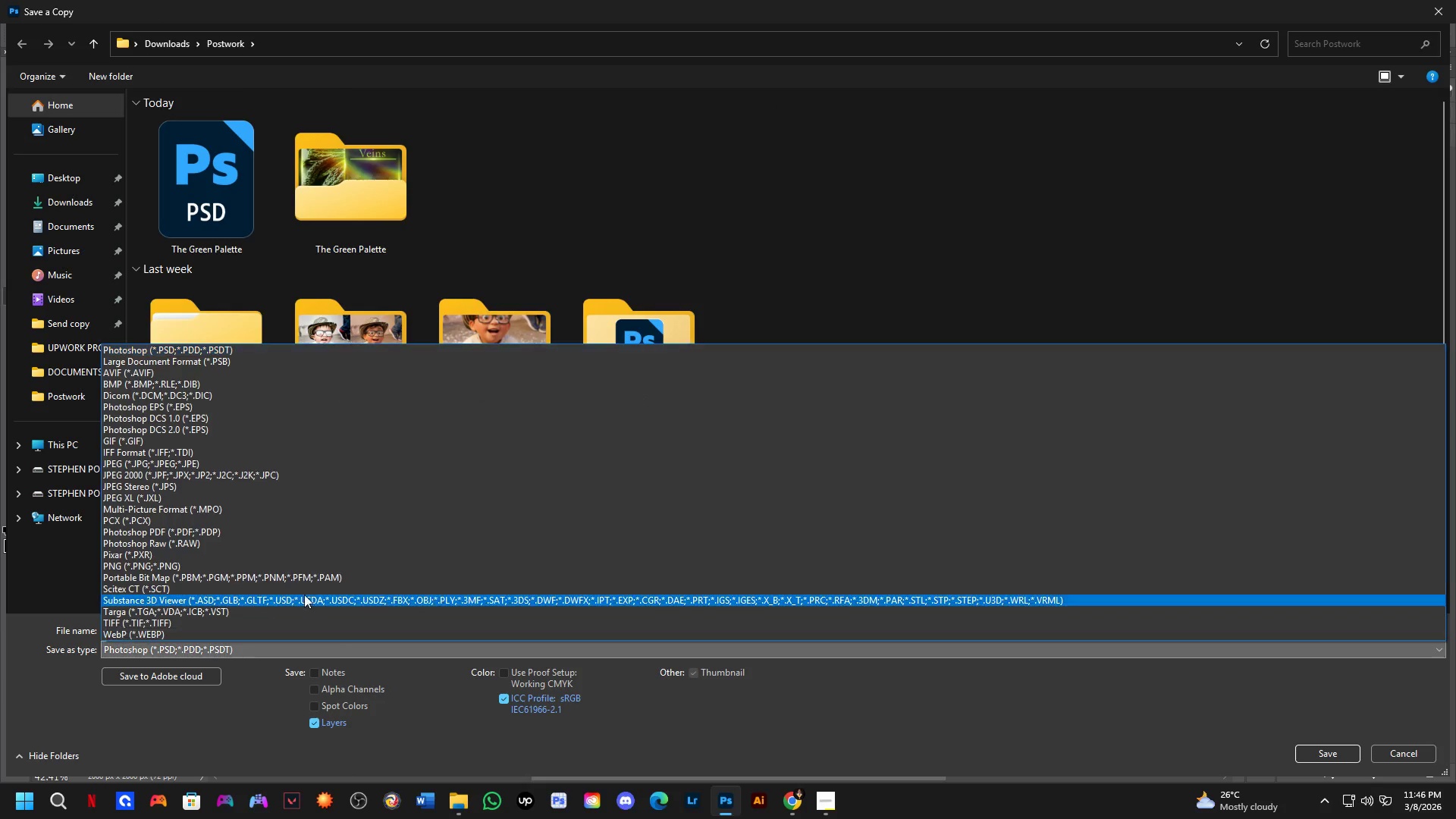 
left_click_drag(start_coordinate=[305, 582], to_coordinate=[369, 462])
 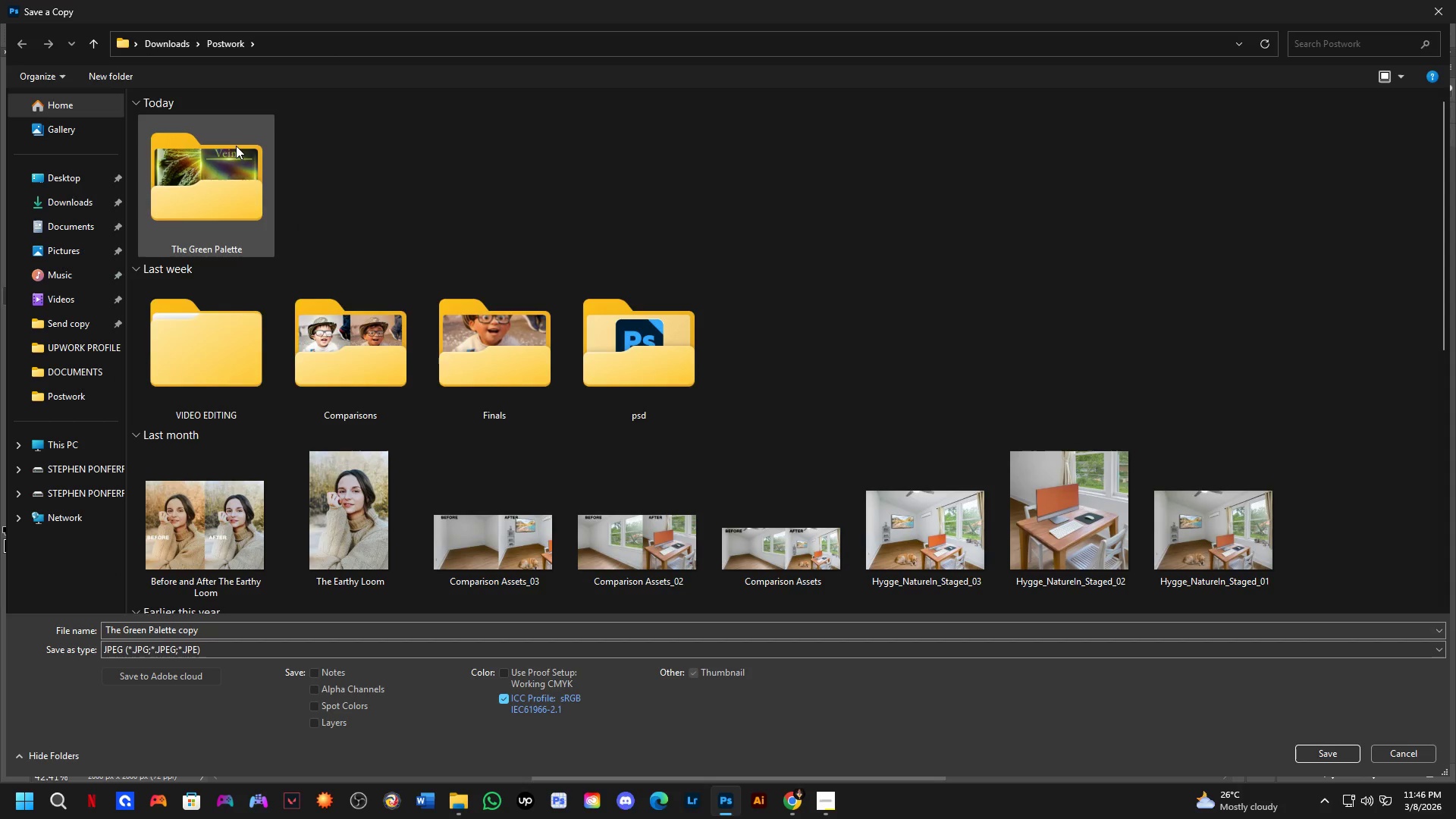 
double_click([235, 145])
 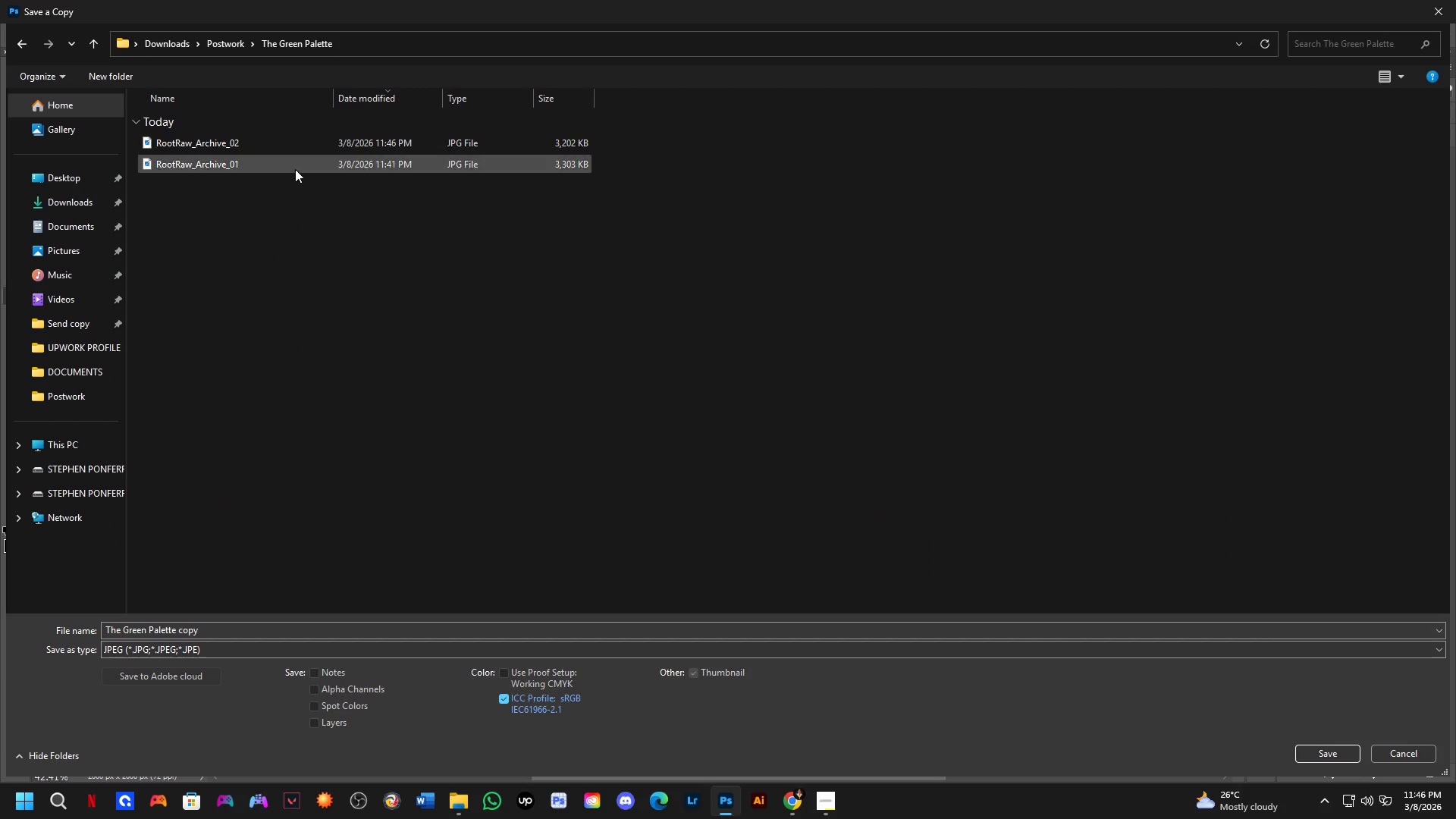 
hold_key(key=ControlLeft, duration=1.52)
hold_key(key=ControlLeft, duration=0.64)
scroll: coordinate [234, 255], scroll_direction: up, amount: 40.0
 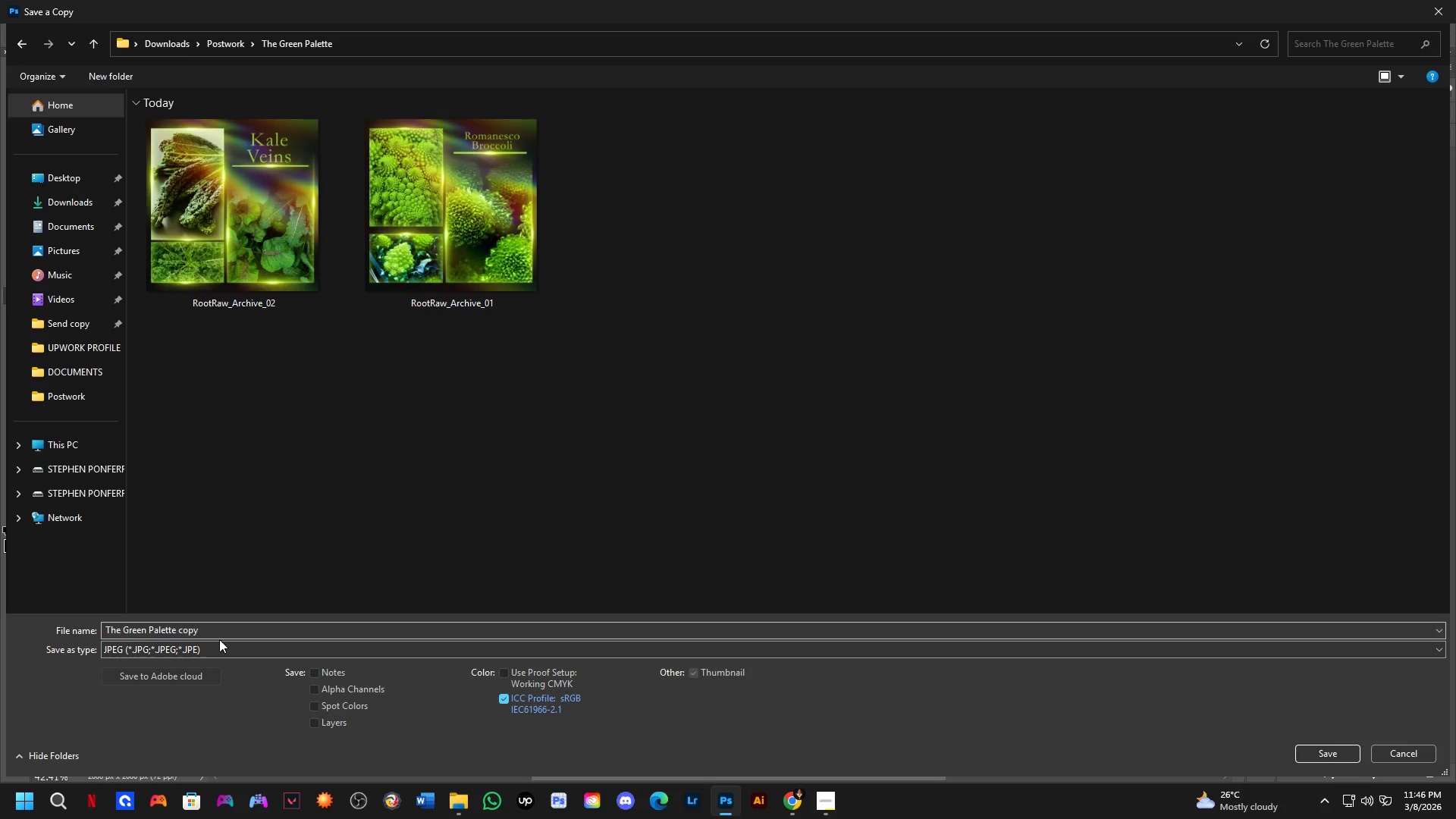 
left_click([217, 629])
 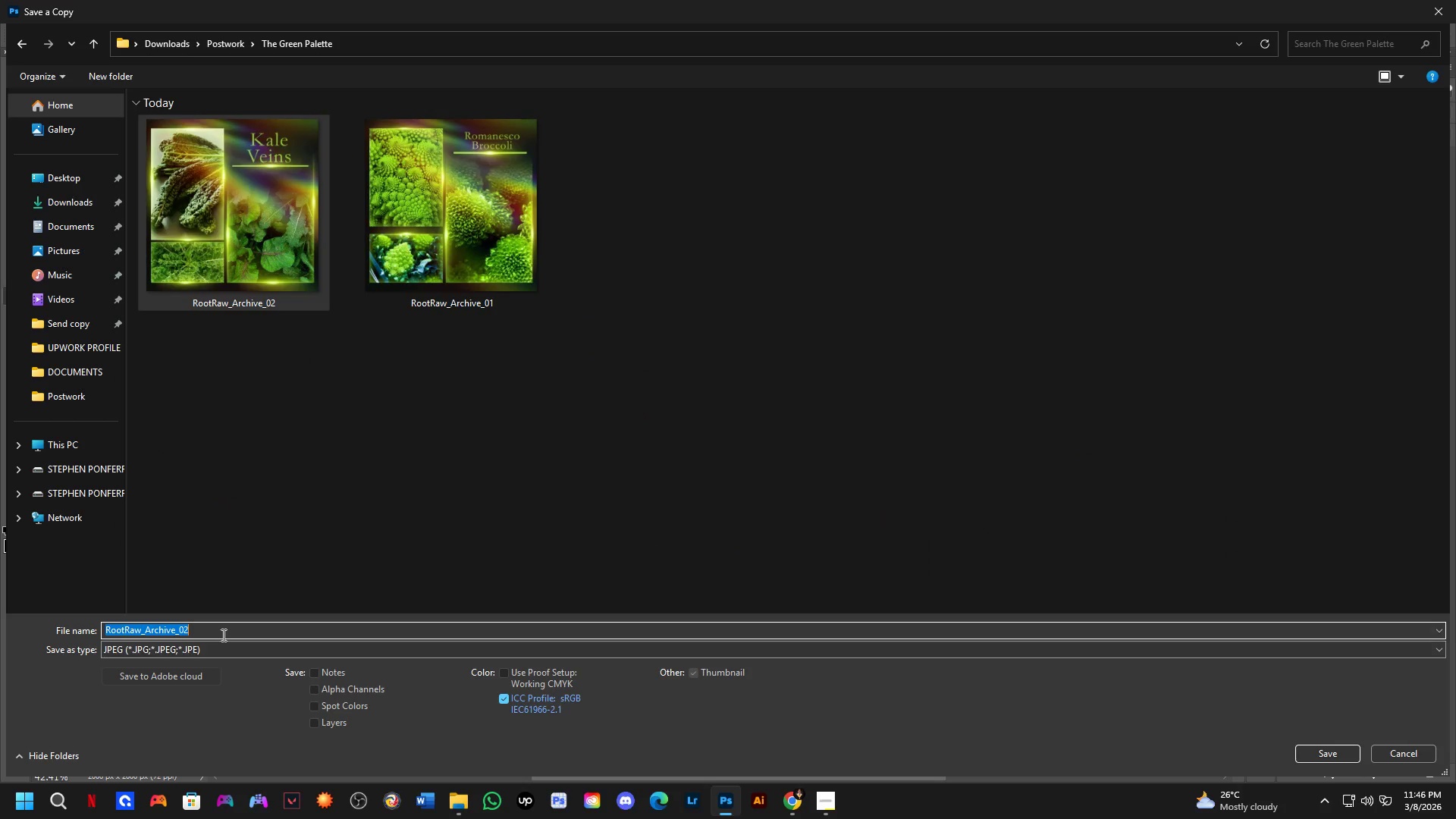 
key(ArrowRight)
 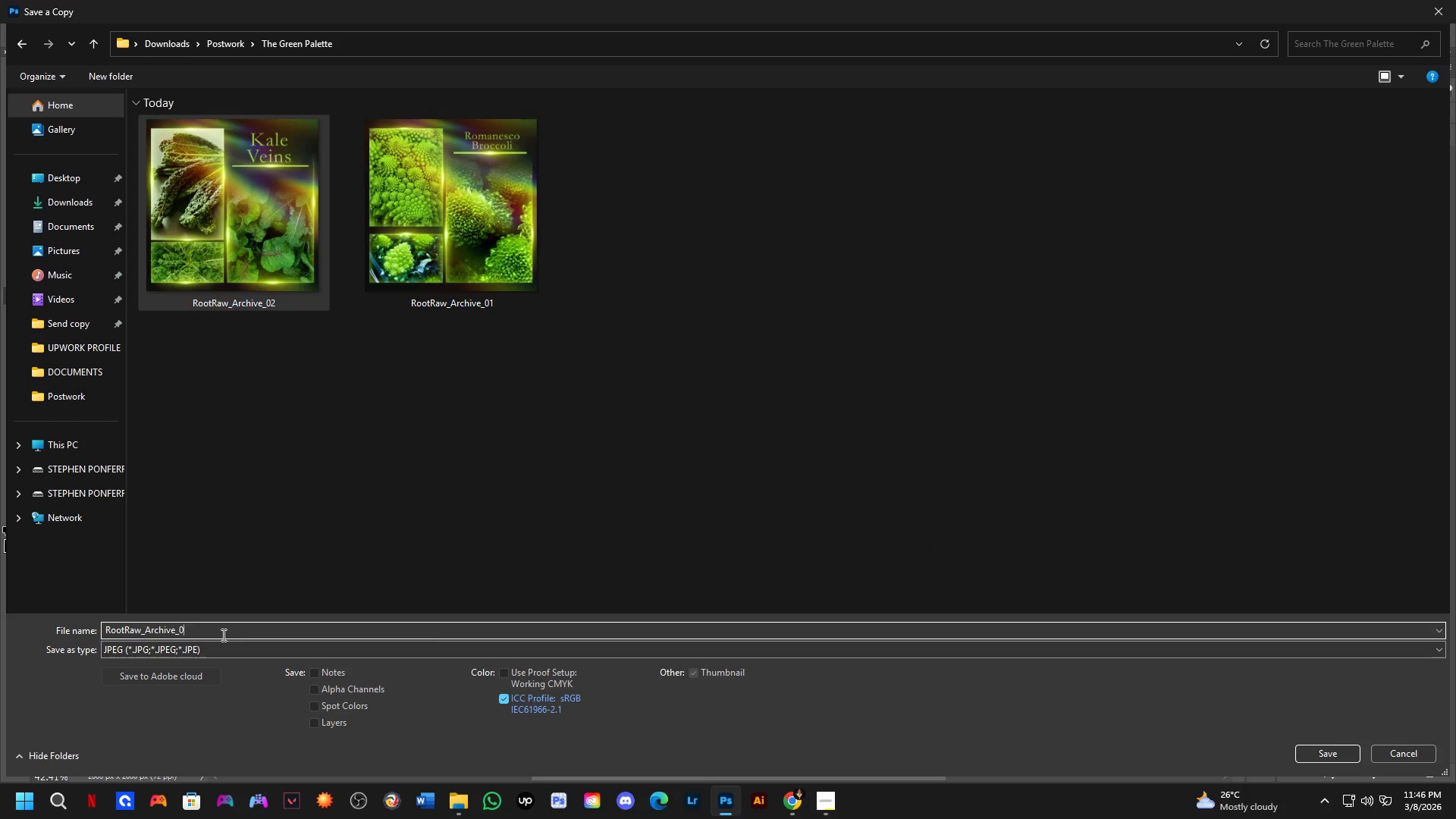 
key(Backspace)
 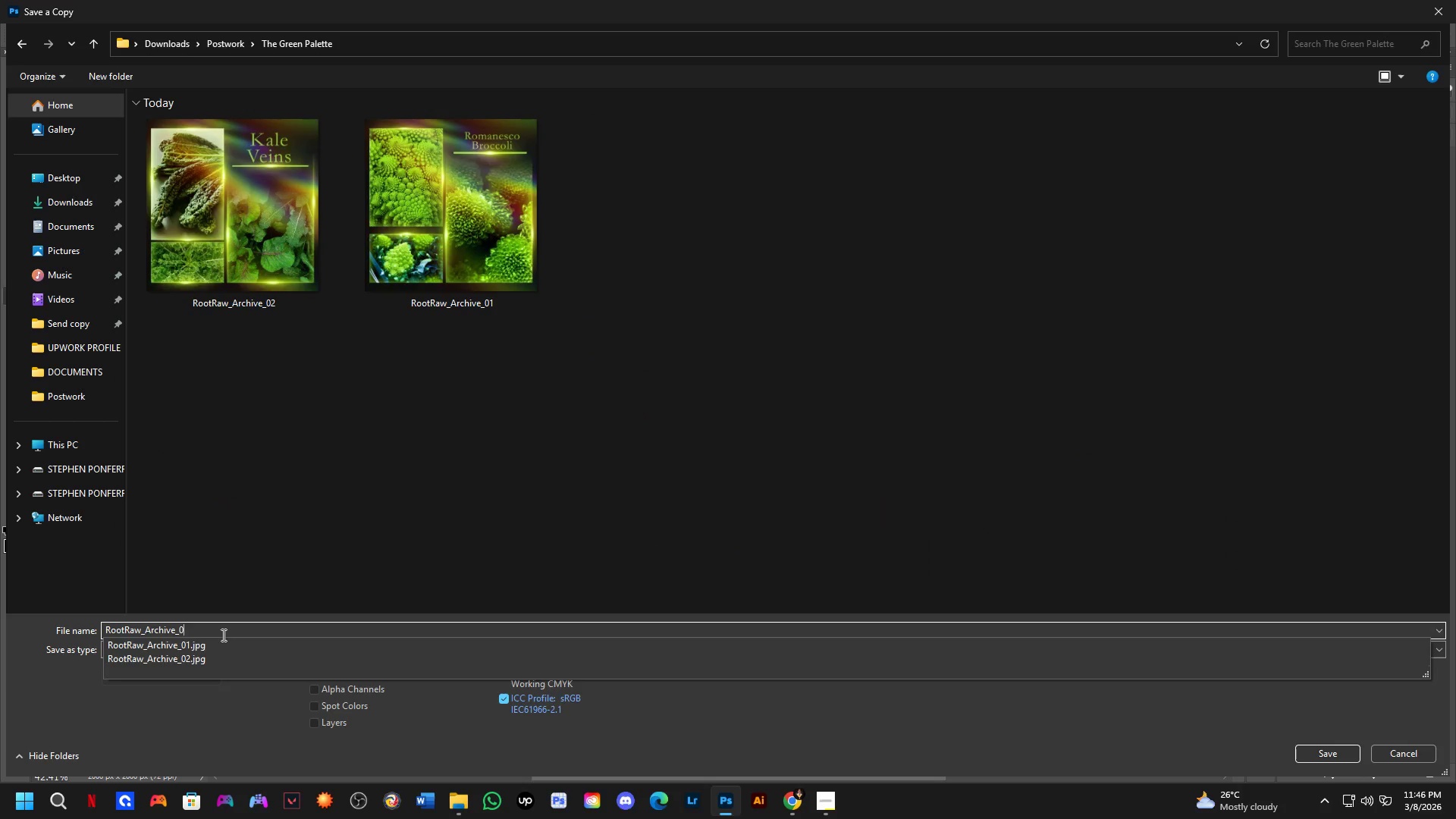 
key(Numpad3)
 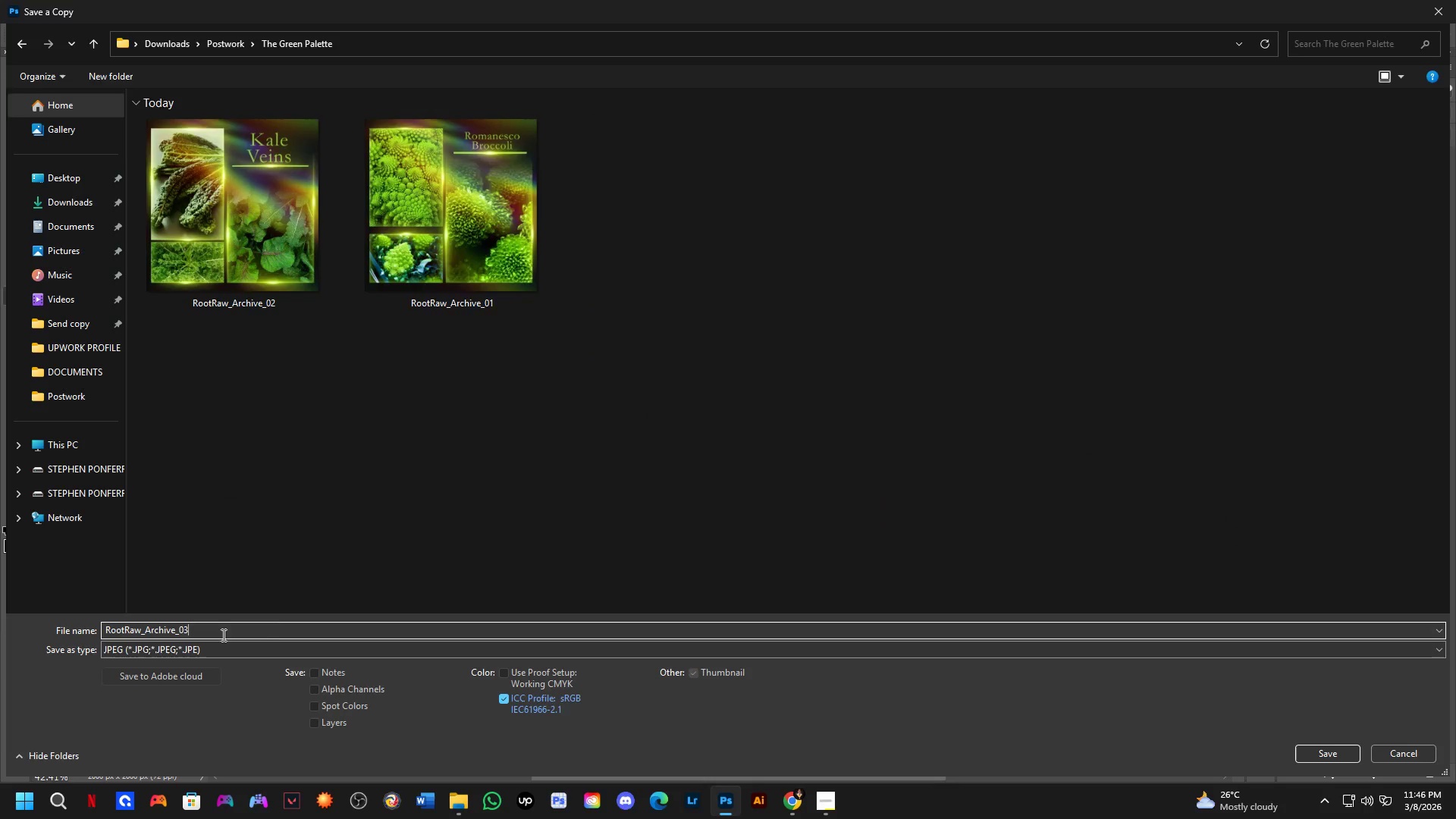 
key(NumpadEnter)
 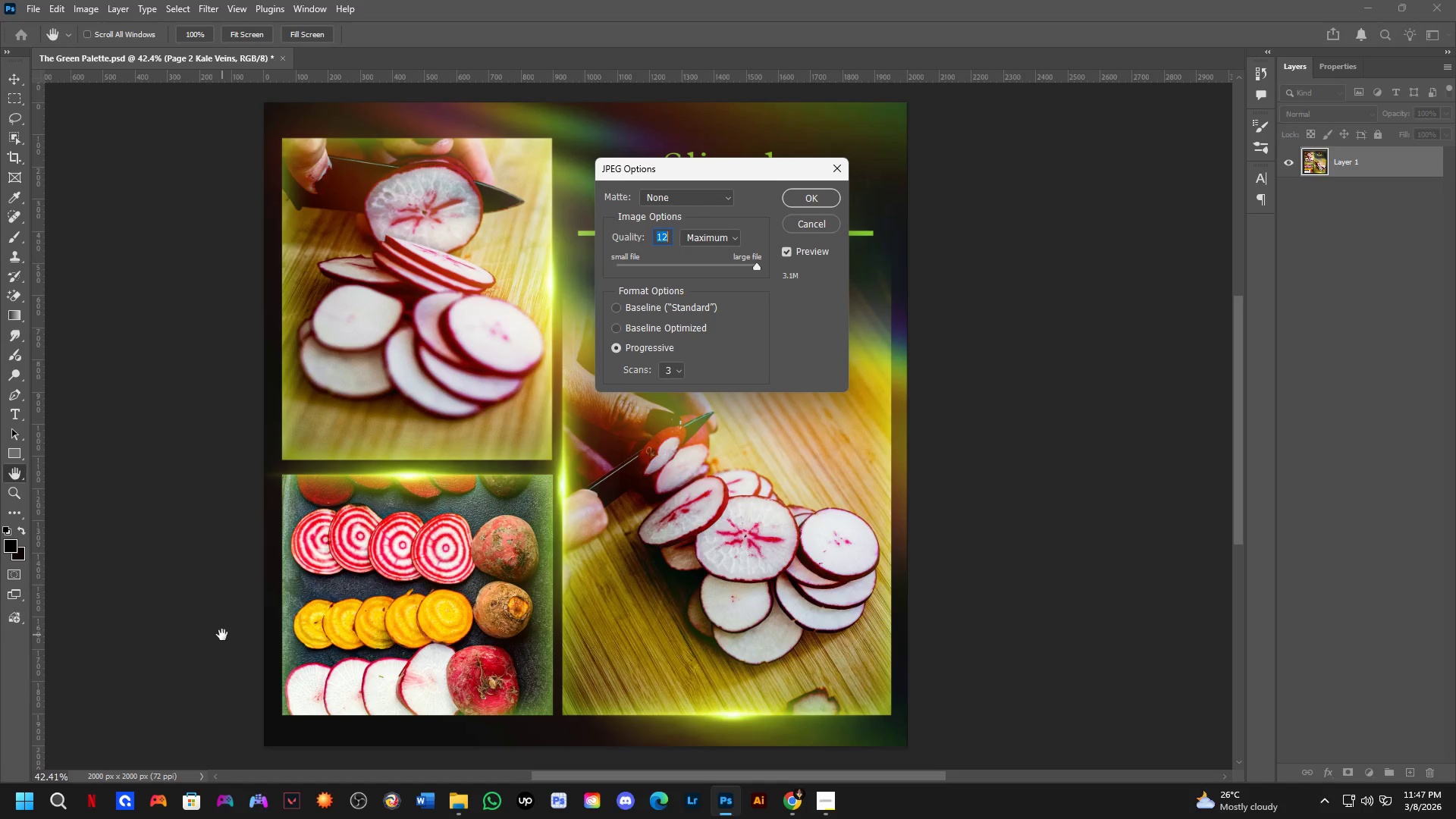 
wait(35.59)
 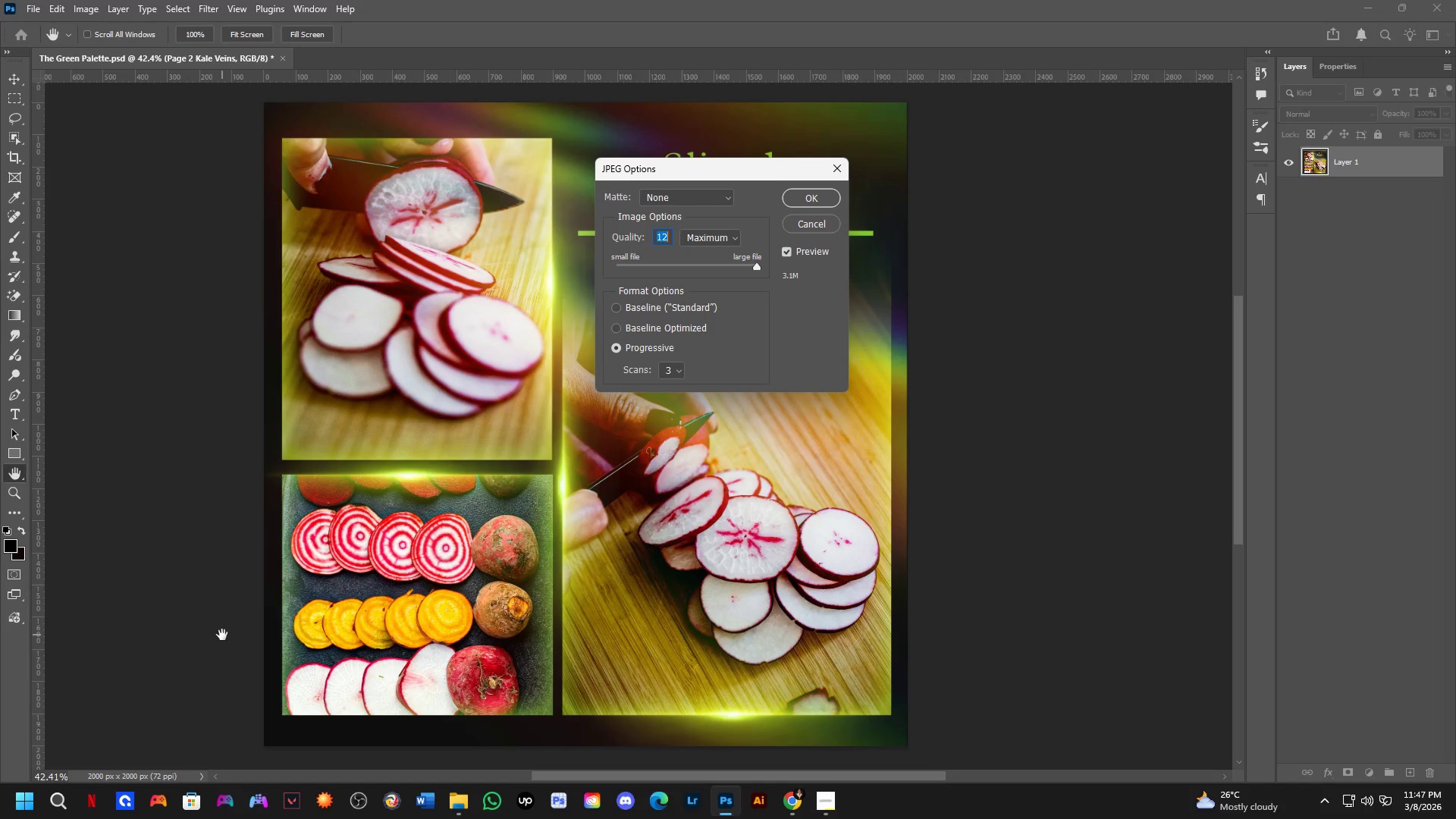 
left_click([812, 201])
 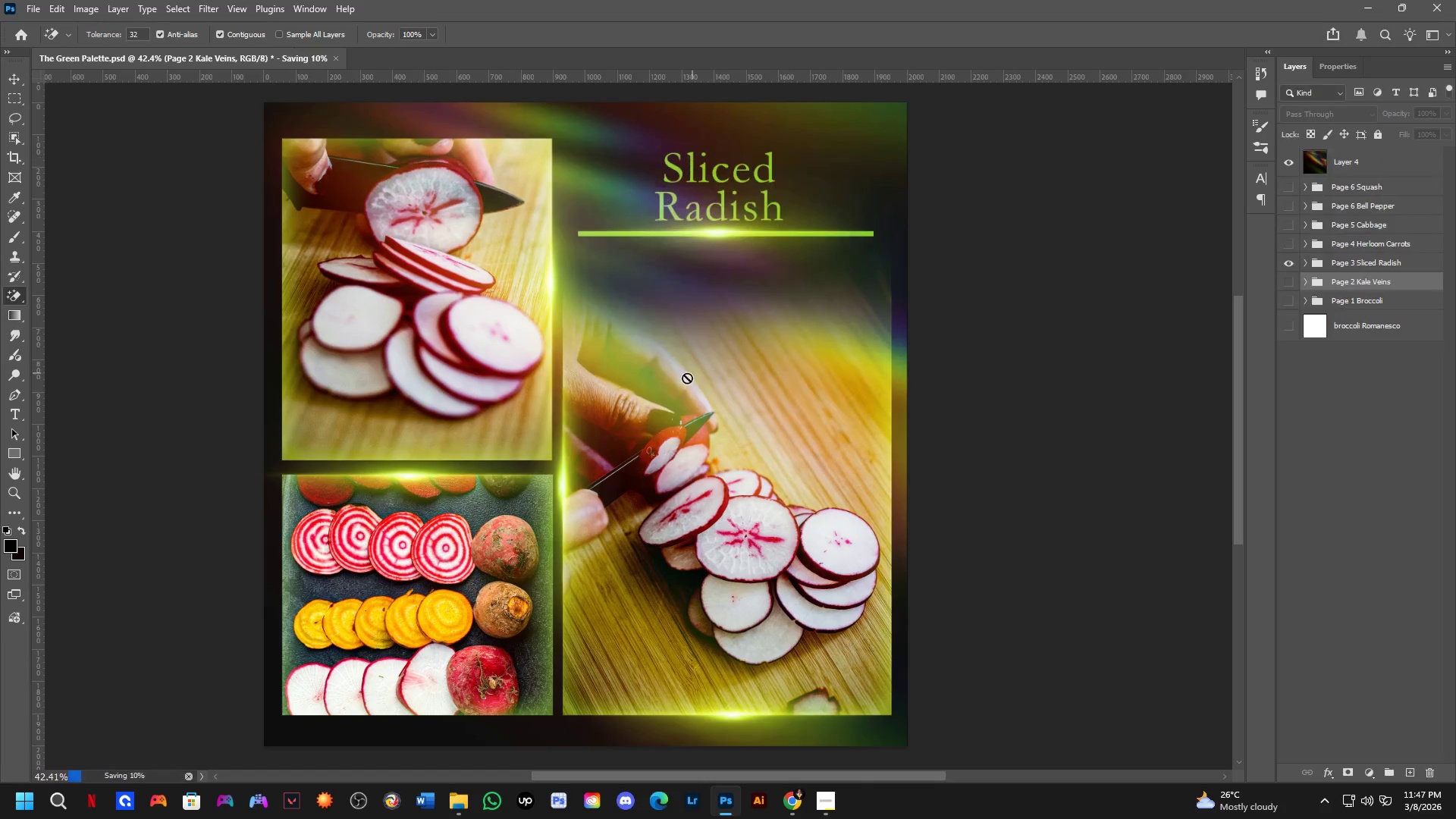 
scroll: coordinate [656, 407], scroll_direction: down, amount: 2.0
 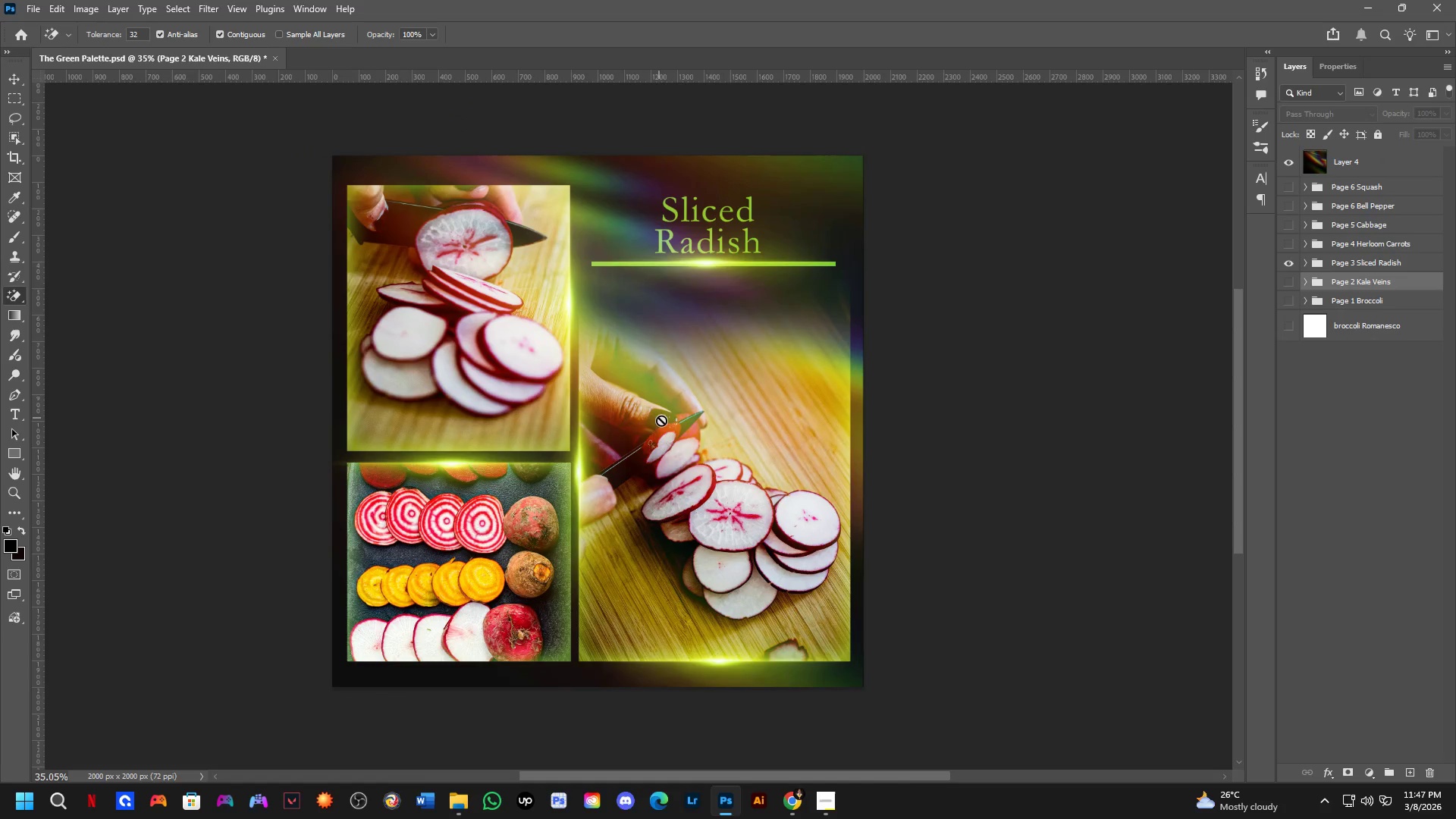 
hold_key(key=Space, duration=0.52)
 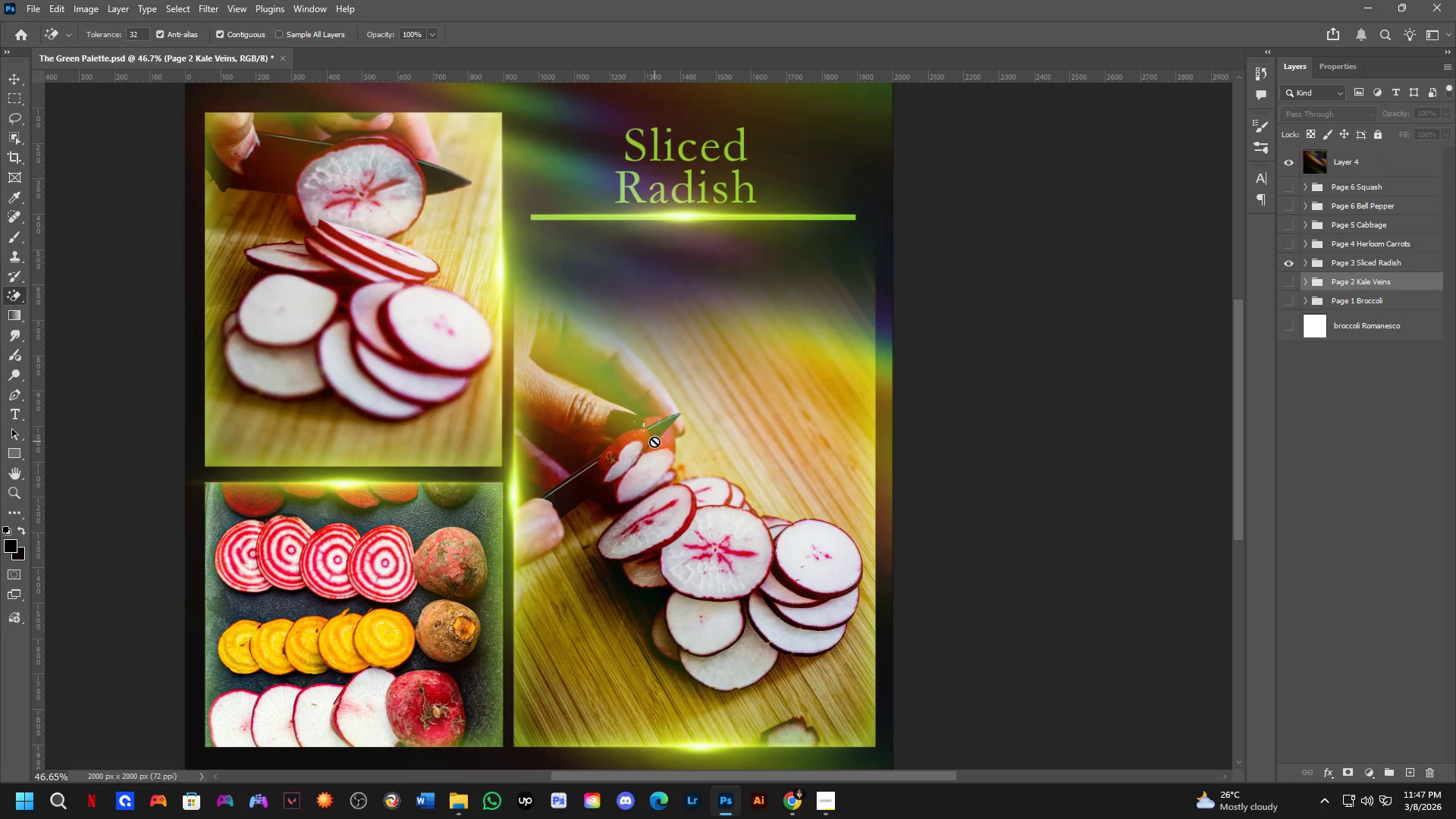 
left_click_drag(start_coordinate=[689, 438], to_coordinate=[659, 447])
 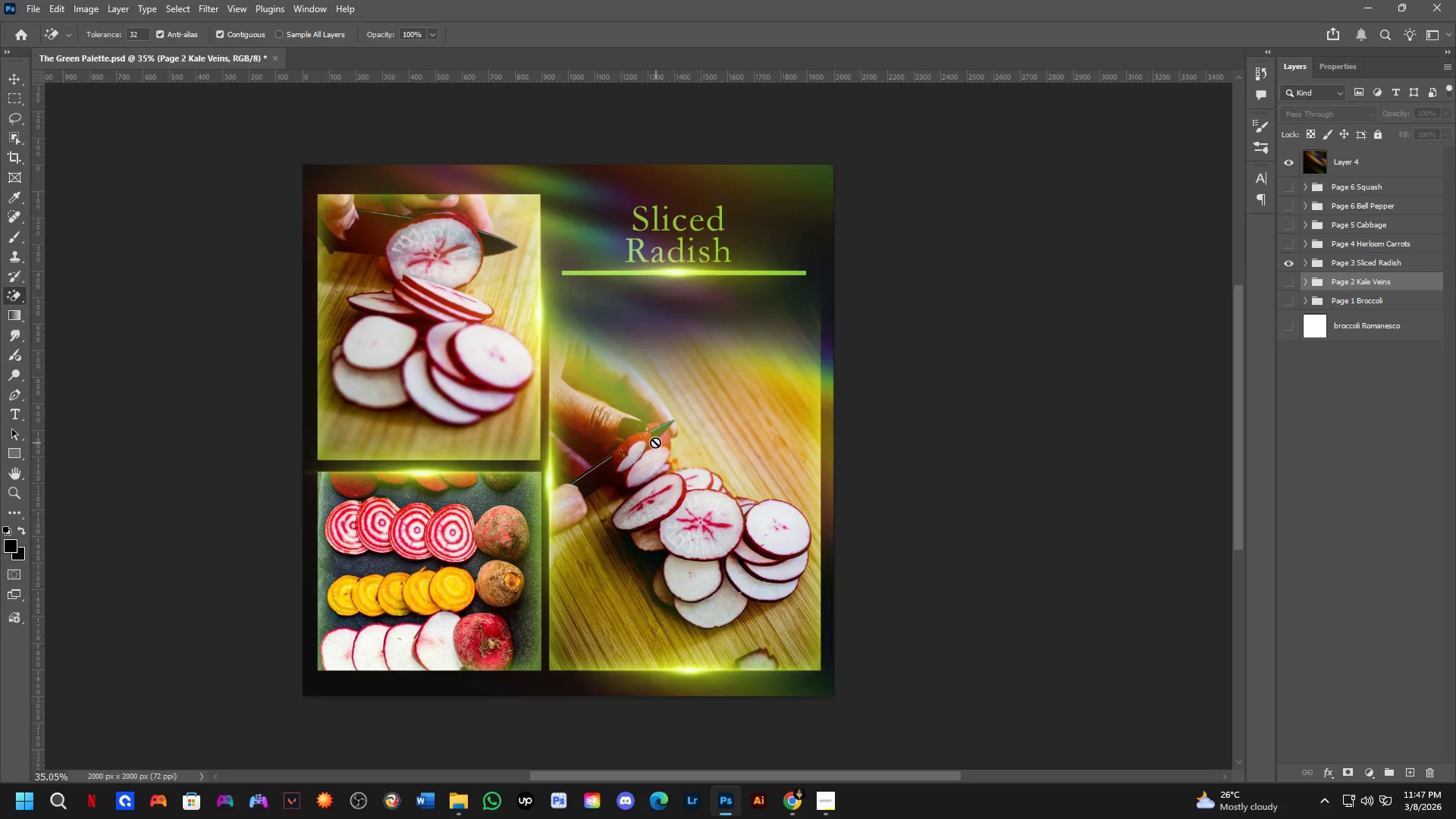 
scroll: coordinate [655, 441], scroll_direction: up, amount: 3.0
 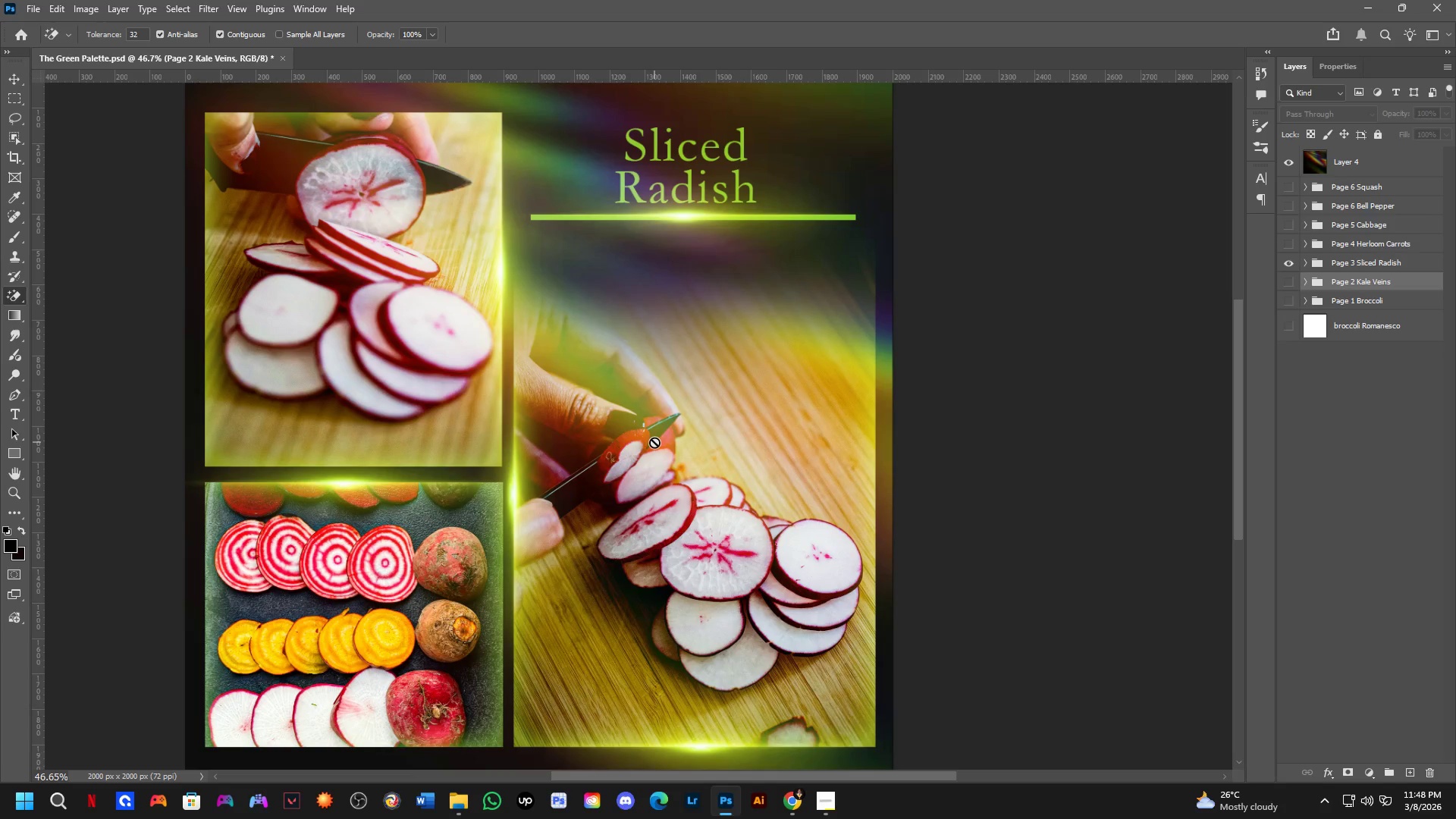 
wait(61.47)
 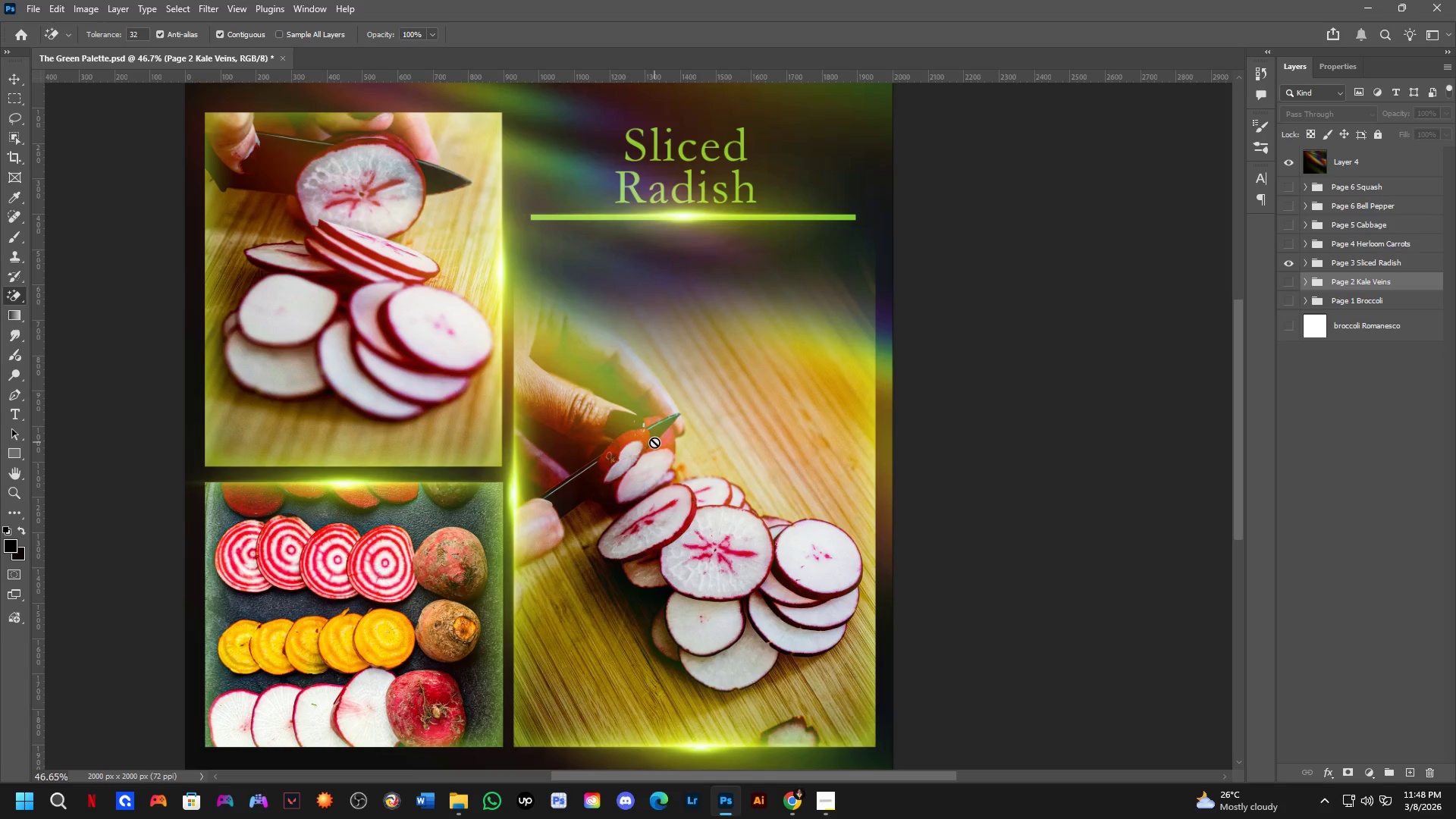 
scroll: coordinate [633, 355], scroll_direction: down, amount: 2.0
 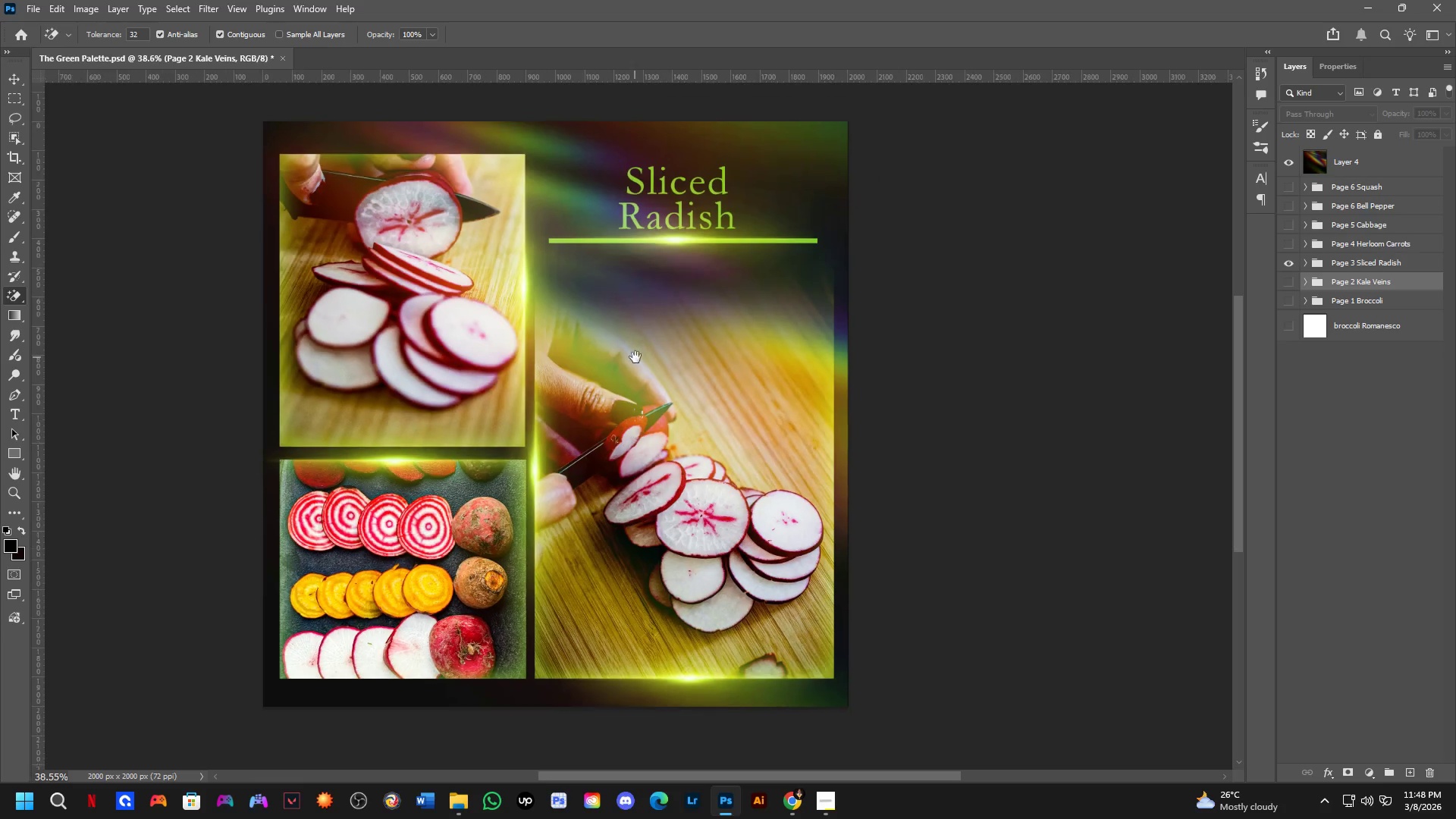 
hold_key(key=Space, duration=0.69)
 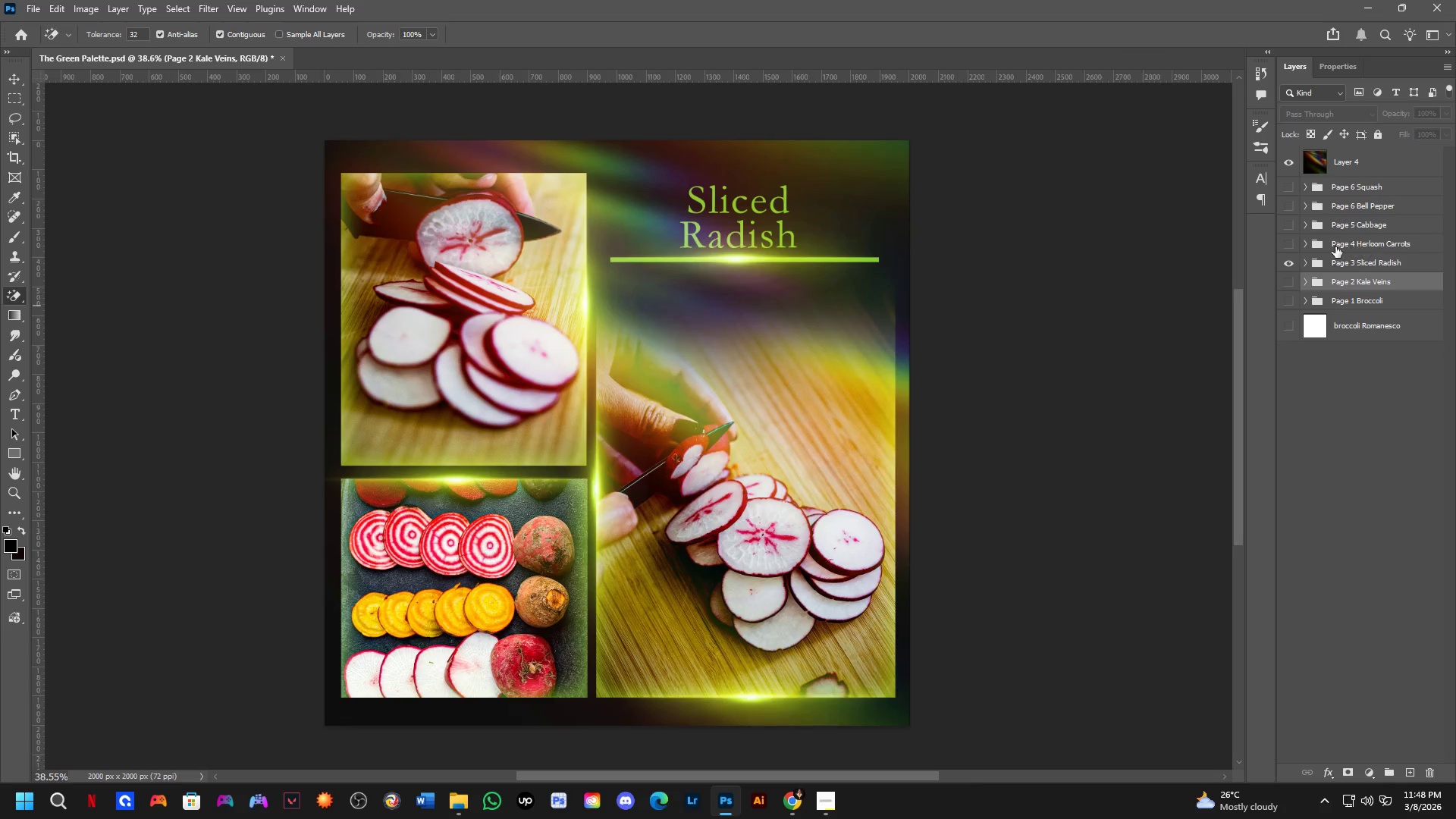 
left_click_drag(start_coordinate=[644, 362], to_coordinate=[705, 381])
 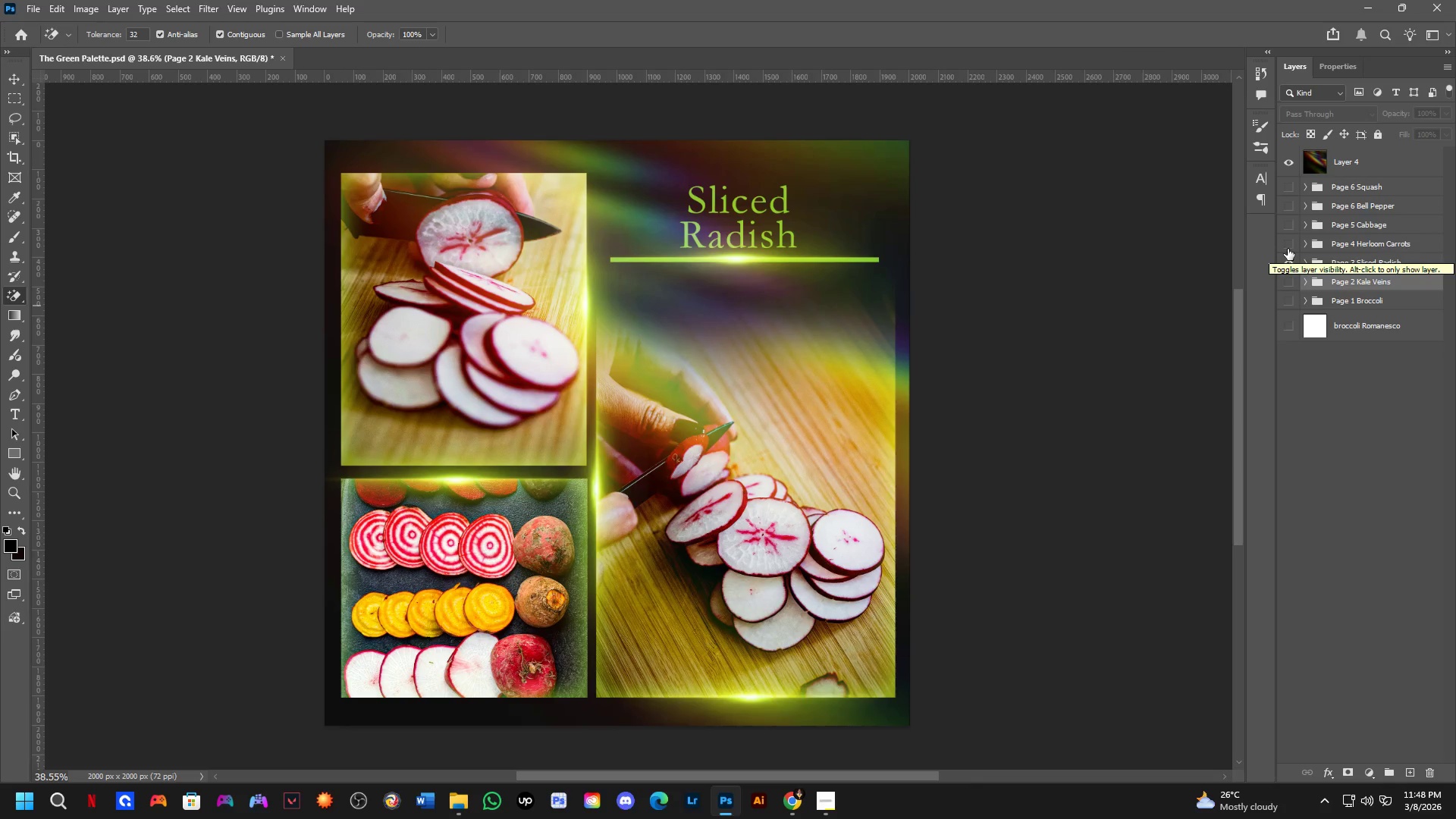 
double_click([1288, 265])
 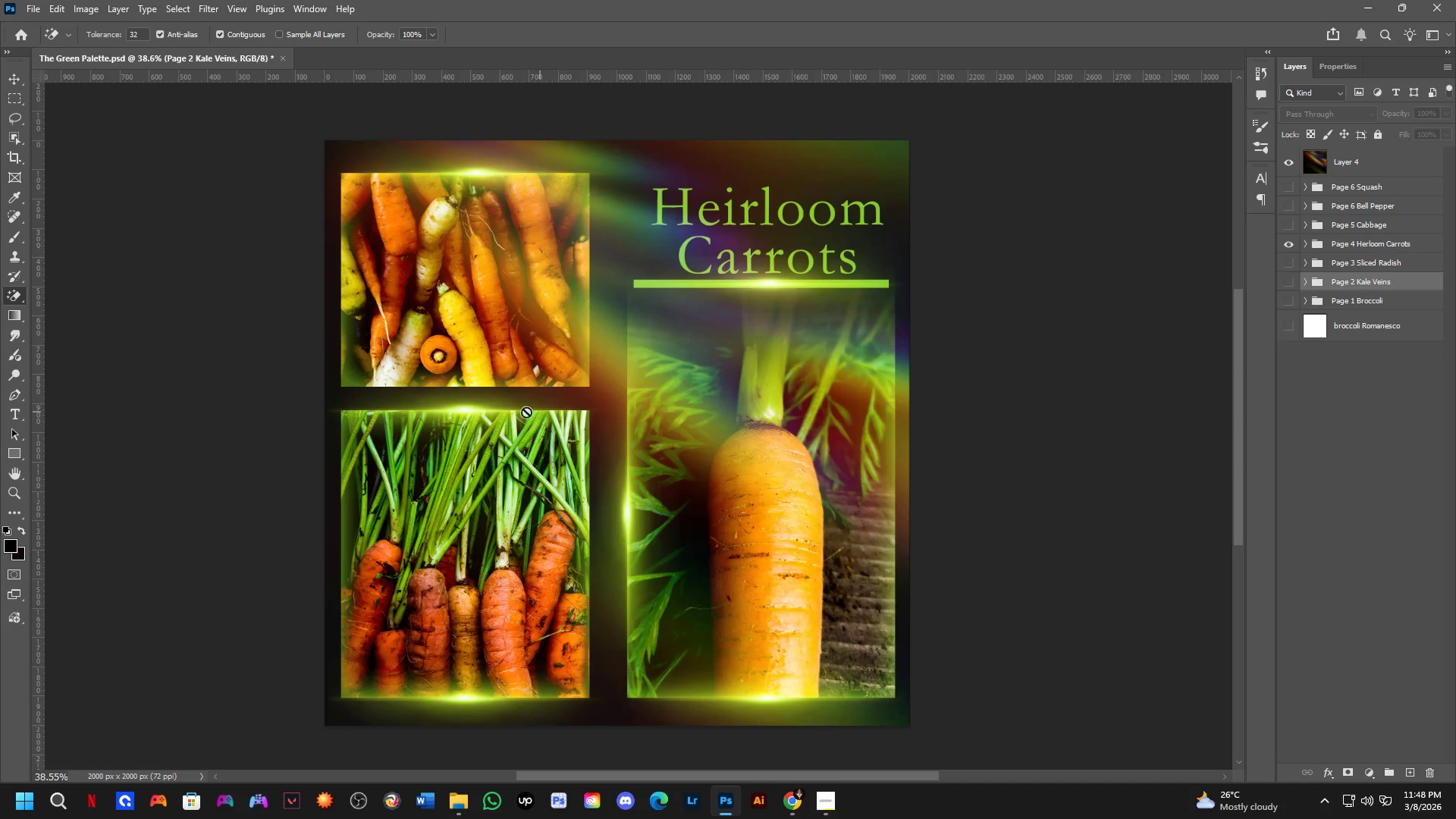 
hold_key(key=Space, duration=0.42)
 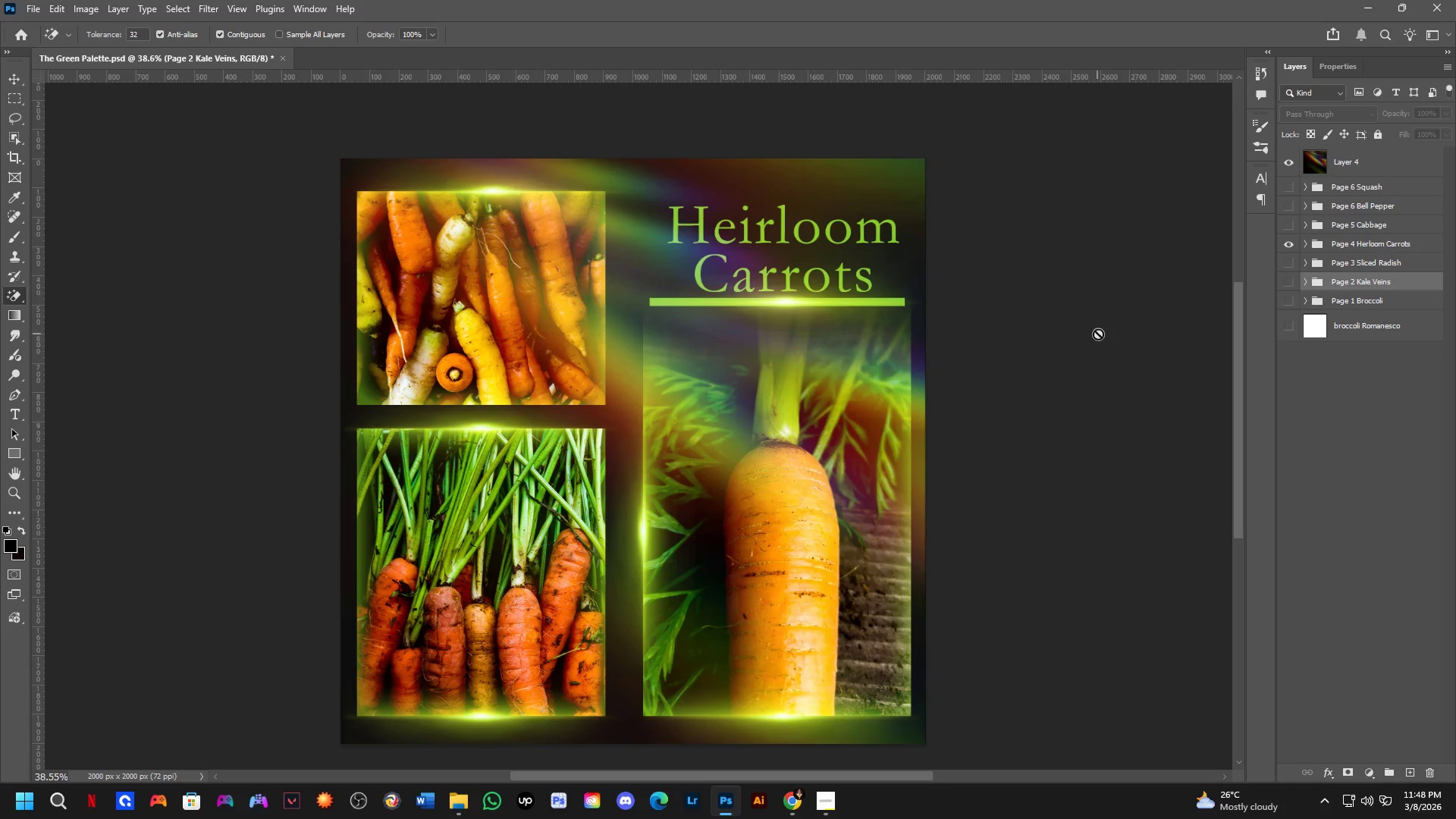 
left_click_drag(start_coordinate=[524, 412], to_coordinate=[540, 430])
 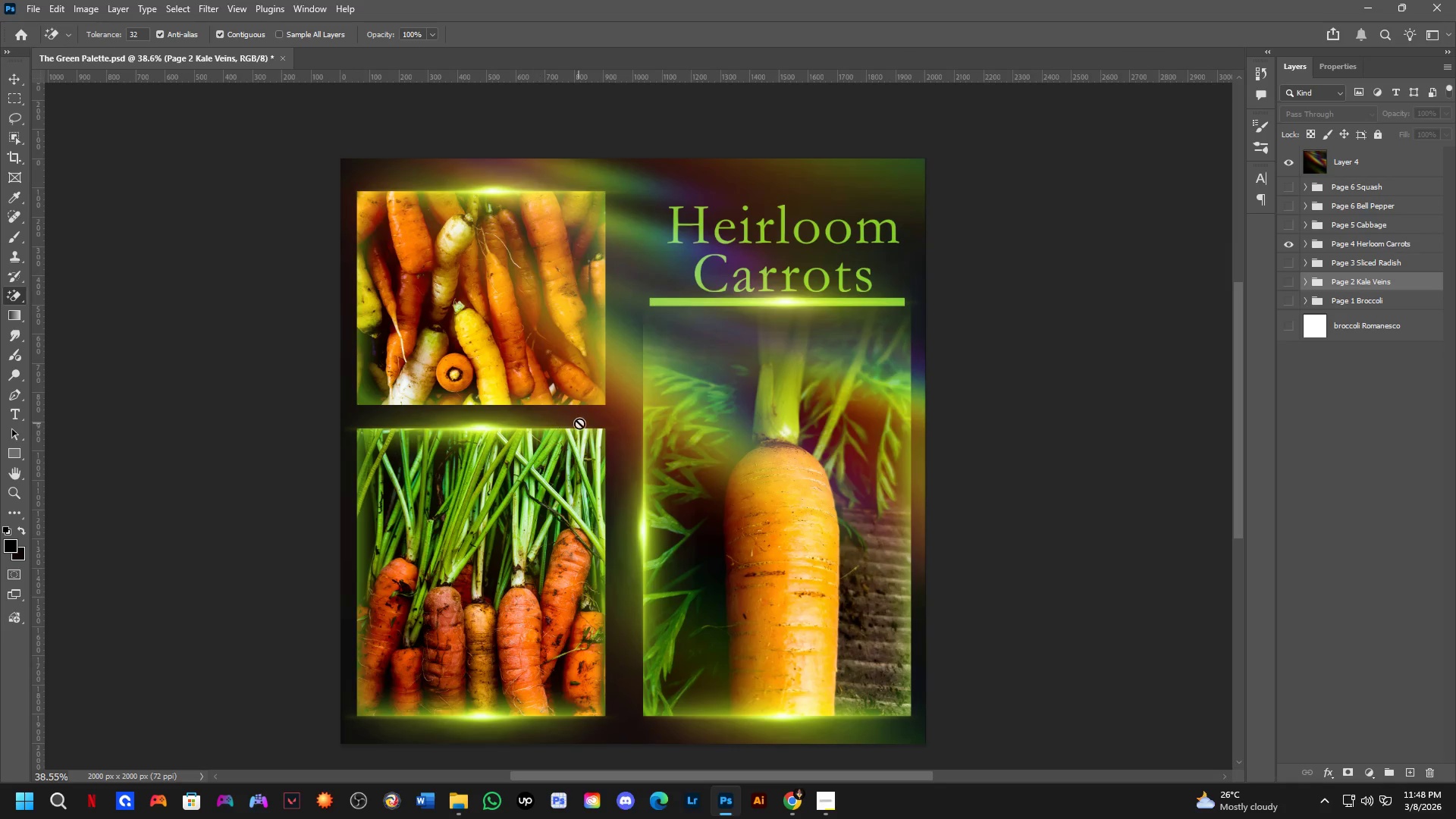 
key(Control+ControlLeft)
 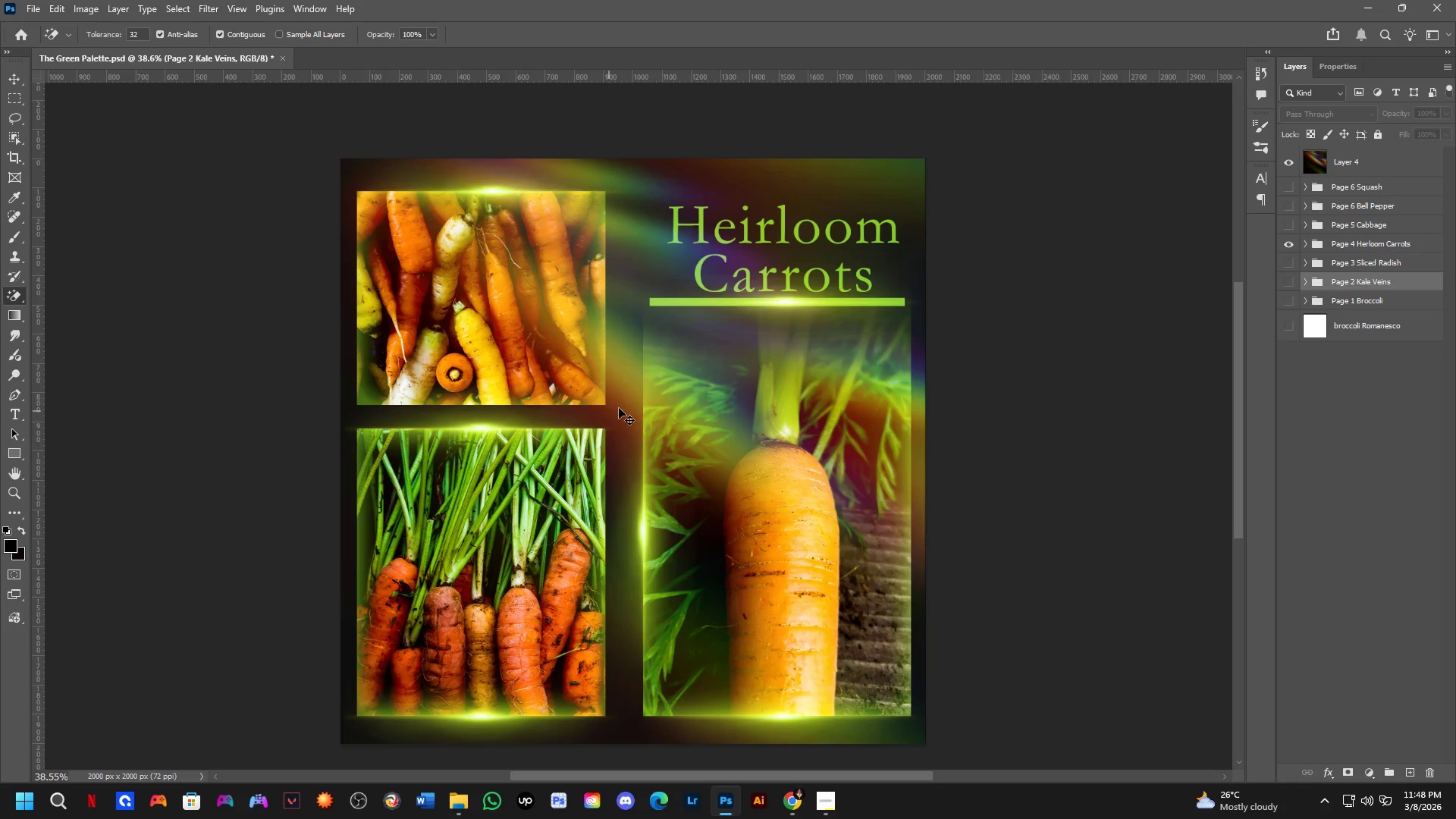 
hold_key(key=ShiftLeft, duration=0.33)
 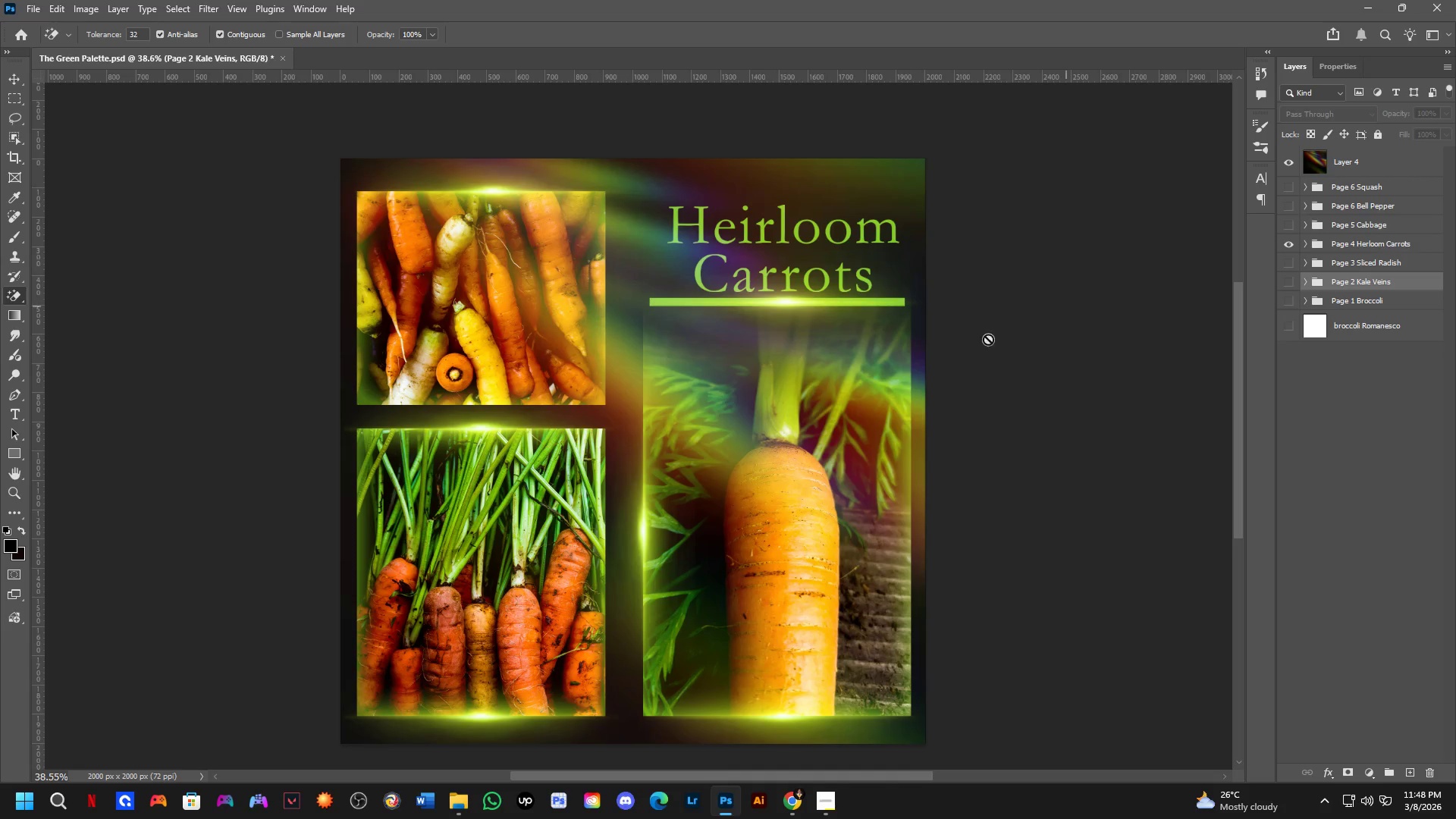 
hold_key(key=Space, duration=0.55)
 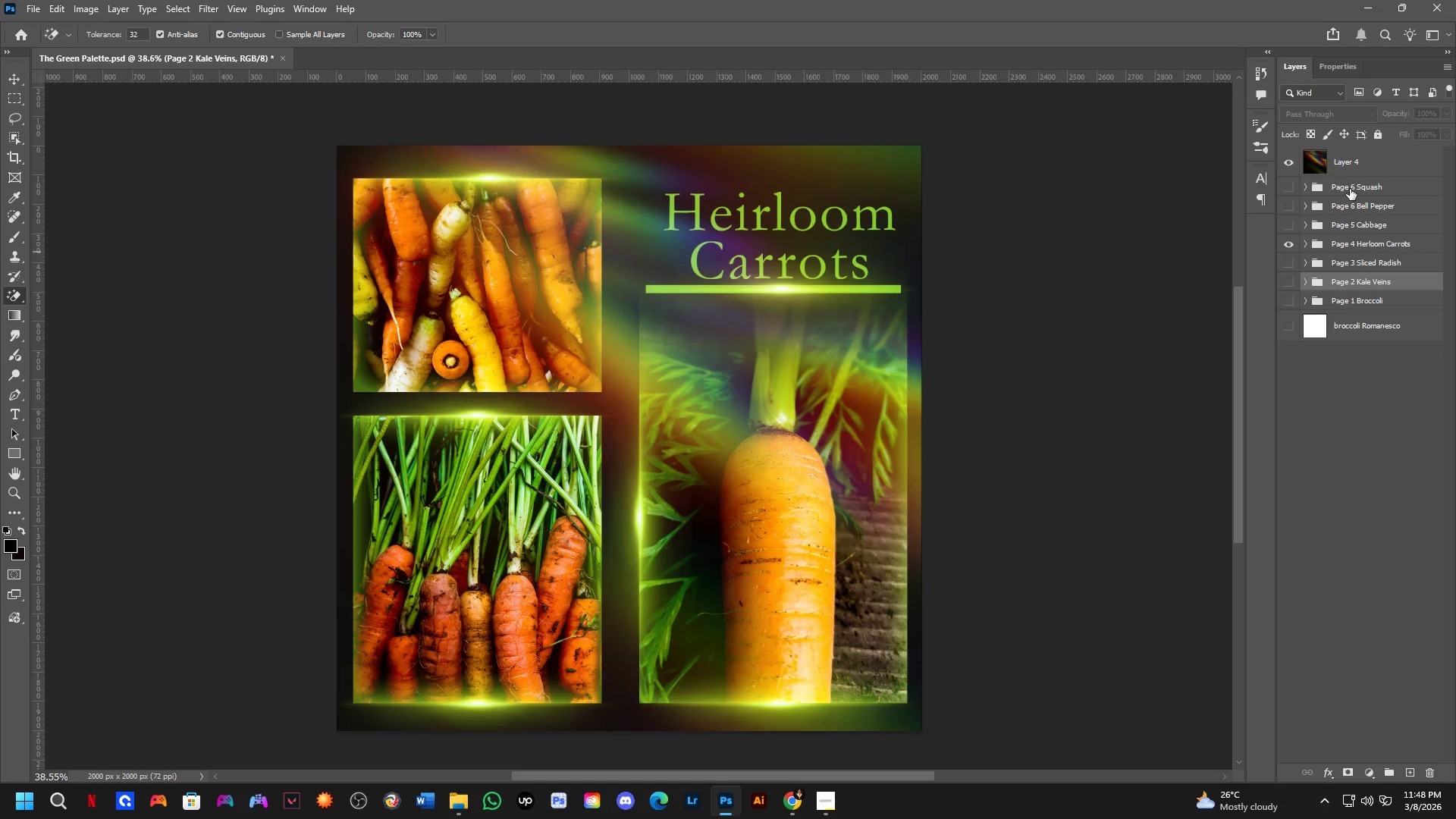 
left_click_drag(start_coordinate=[852, 383], to_coordinate=[848, 370])
 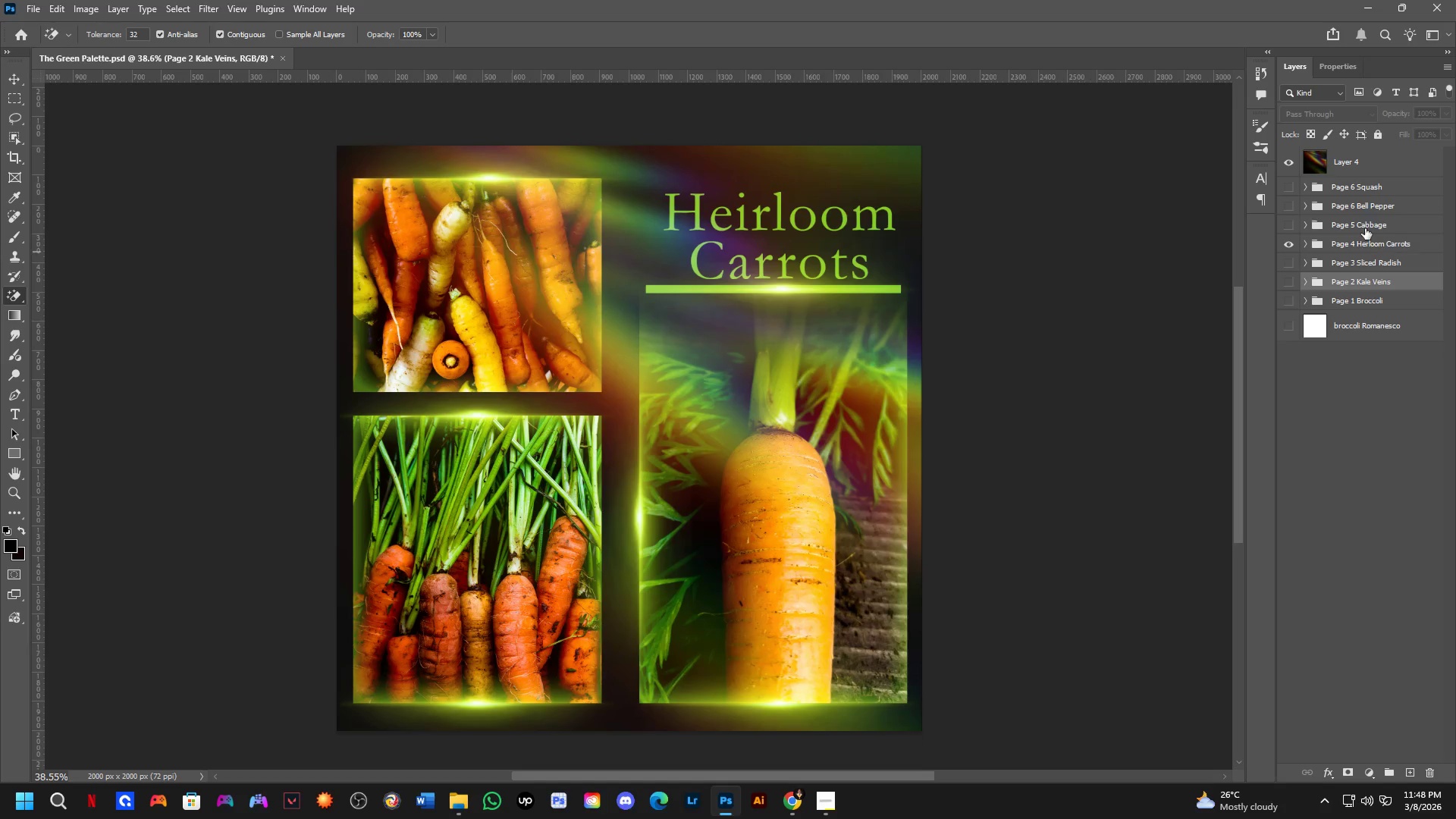 
double_click([1350, 189])
 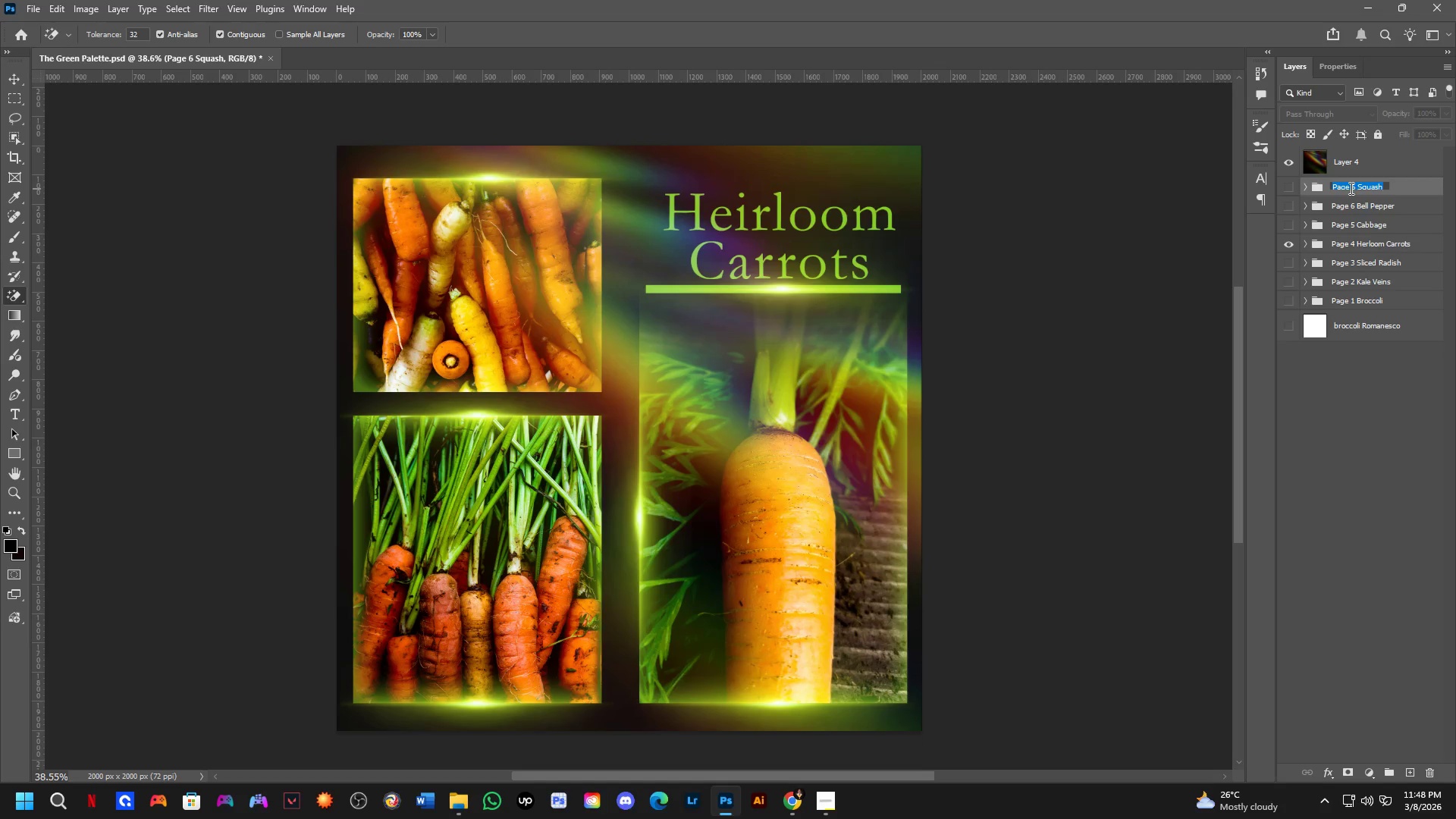 
key(ArrowRight)
 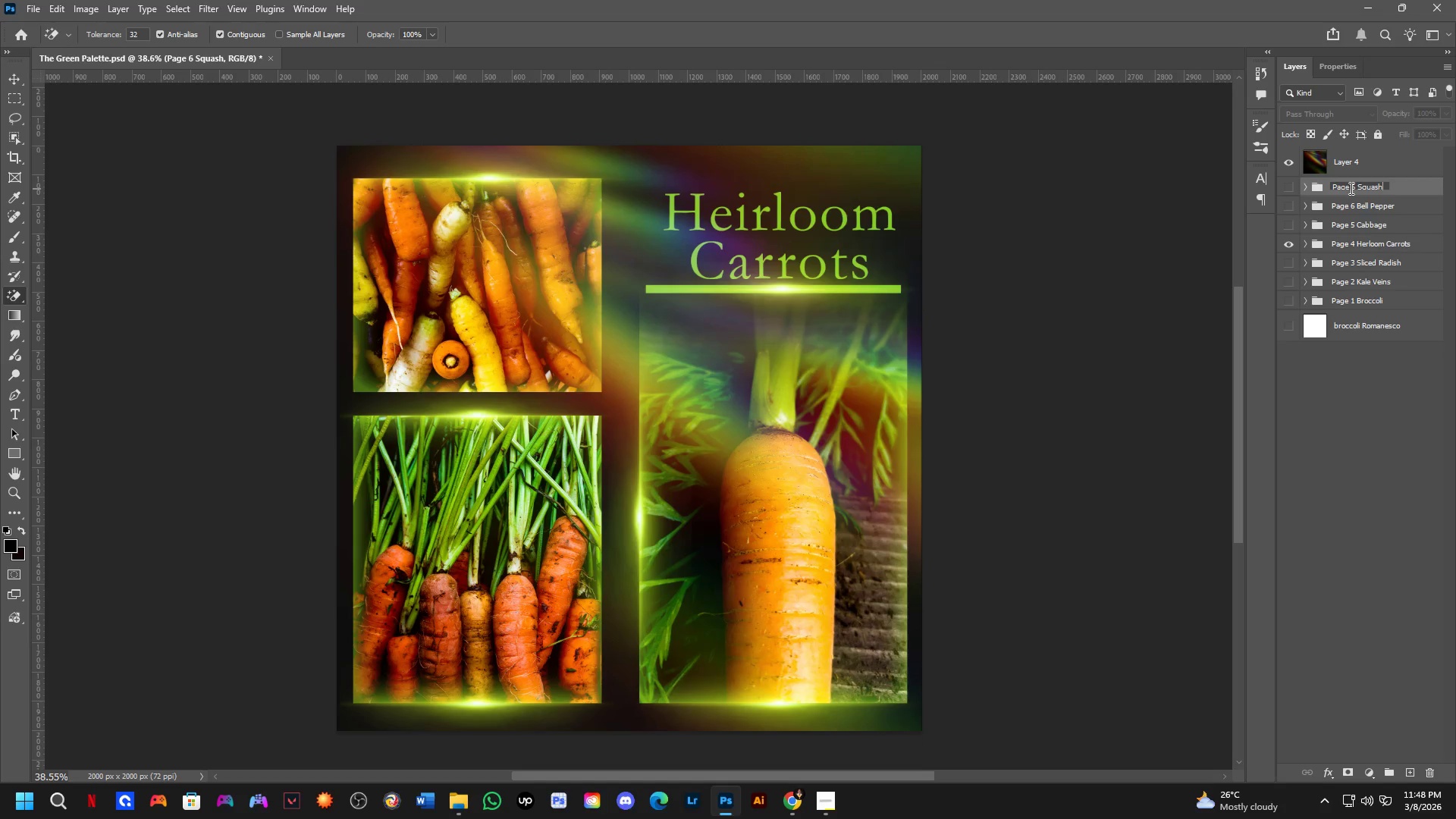 
key(ArrowLeft)
 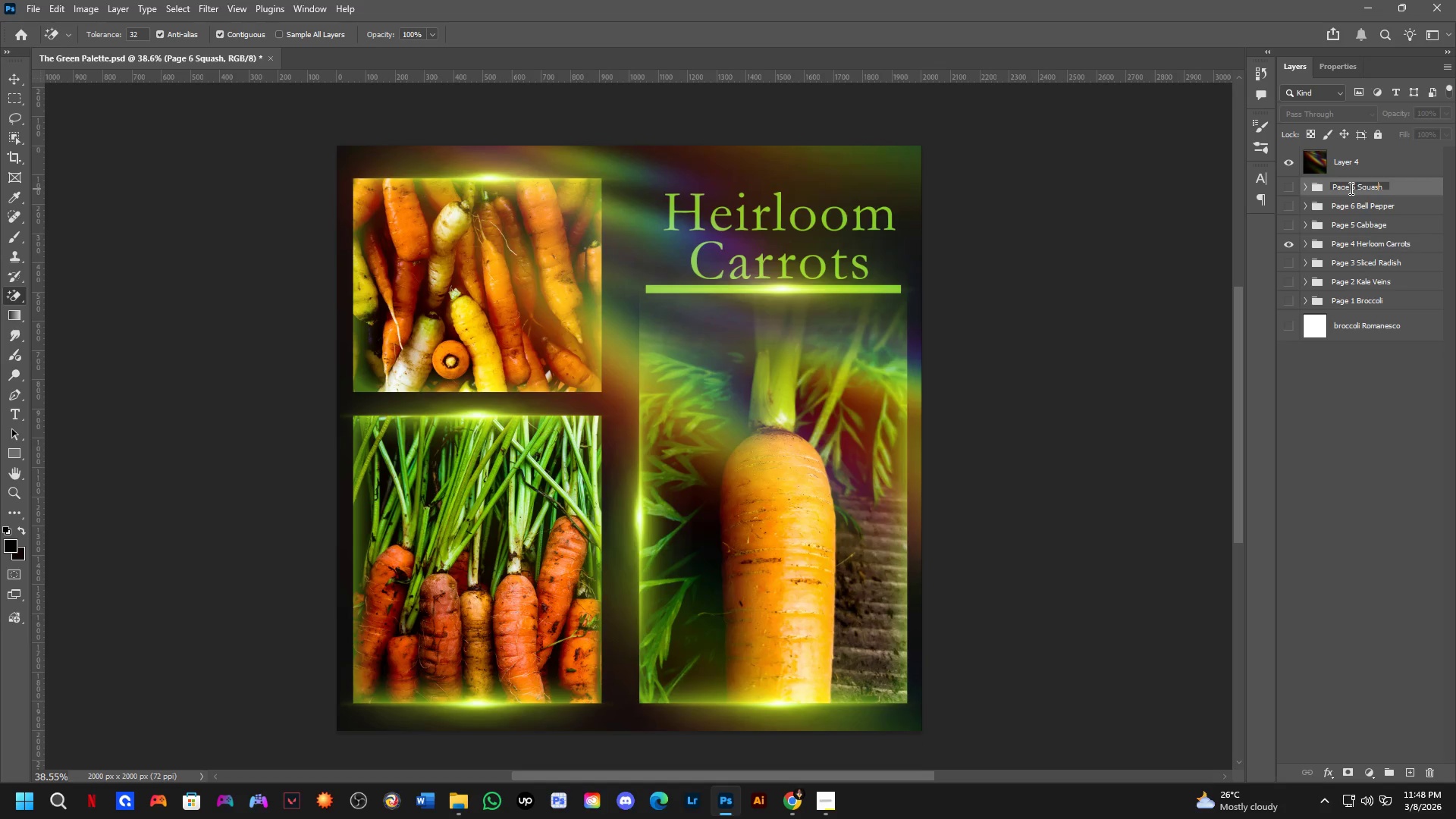 
key(ArrowLeft)
 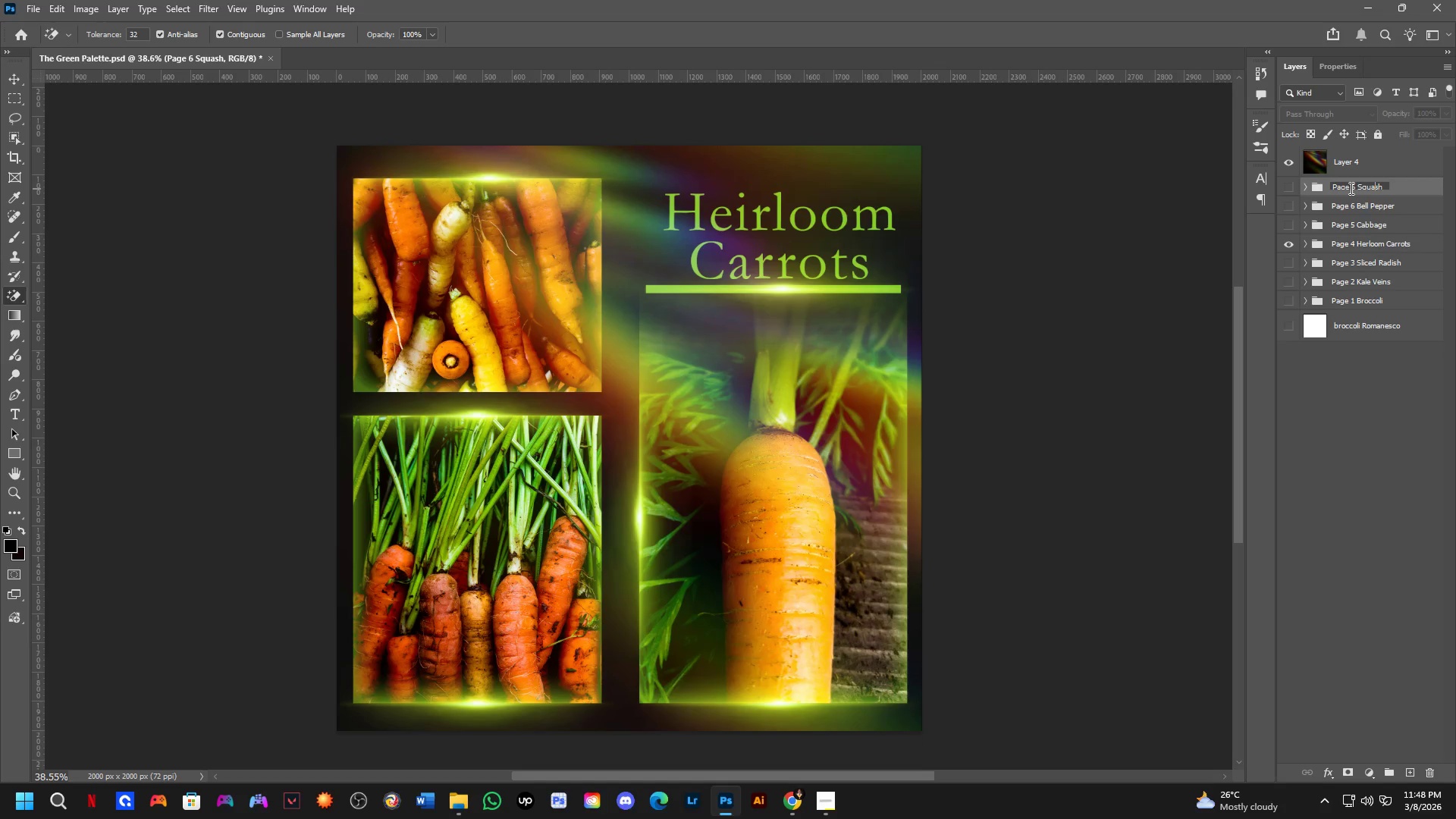 
key(ArrowLeft)
 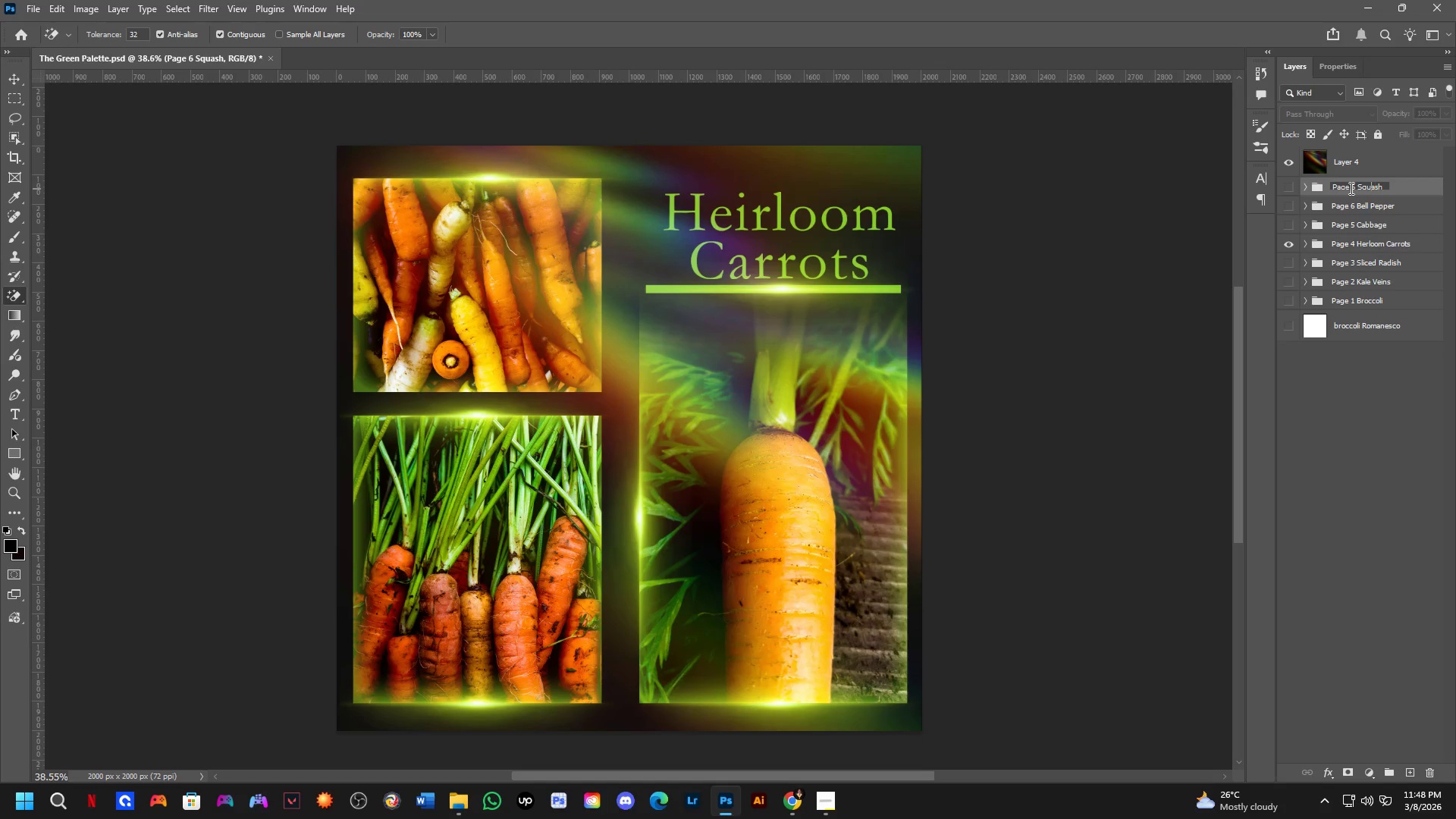 
key(ArrowLeft)
 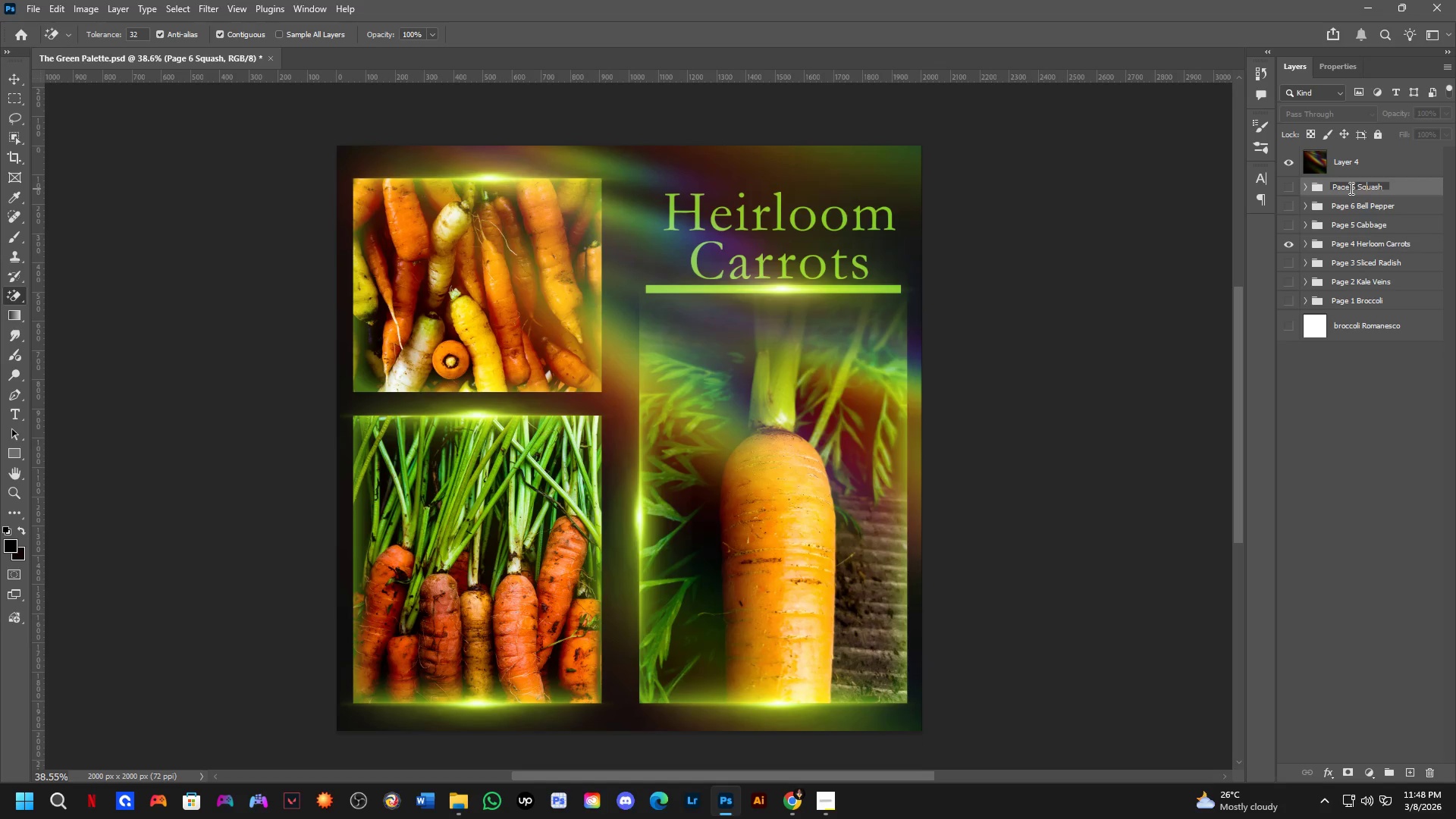 
key(ArrowLeft)
 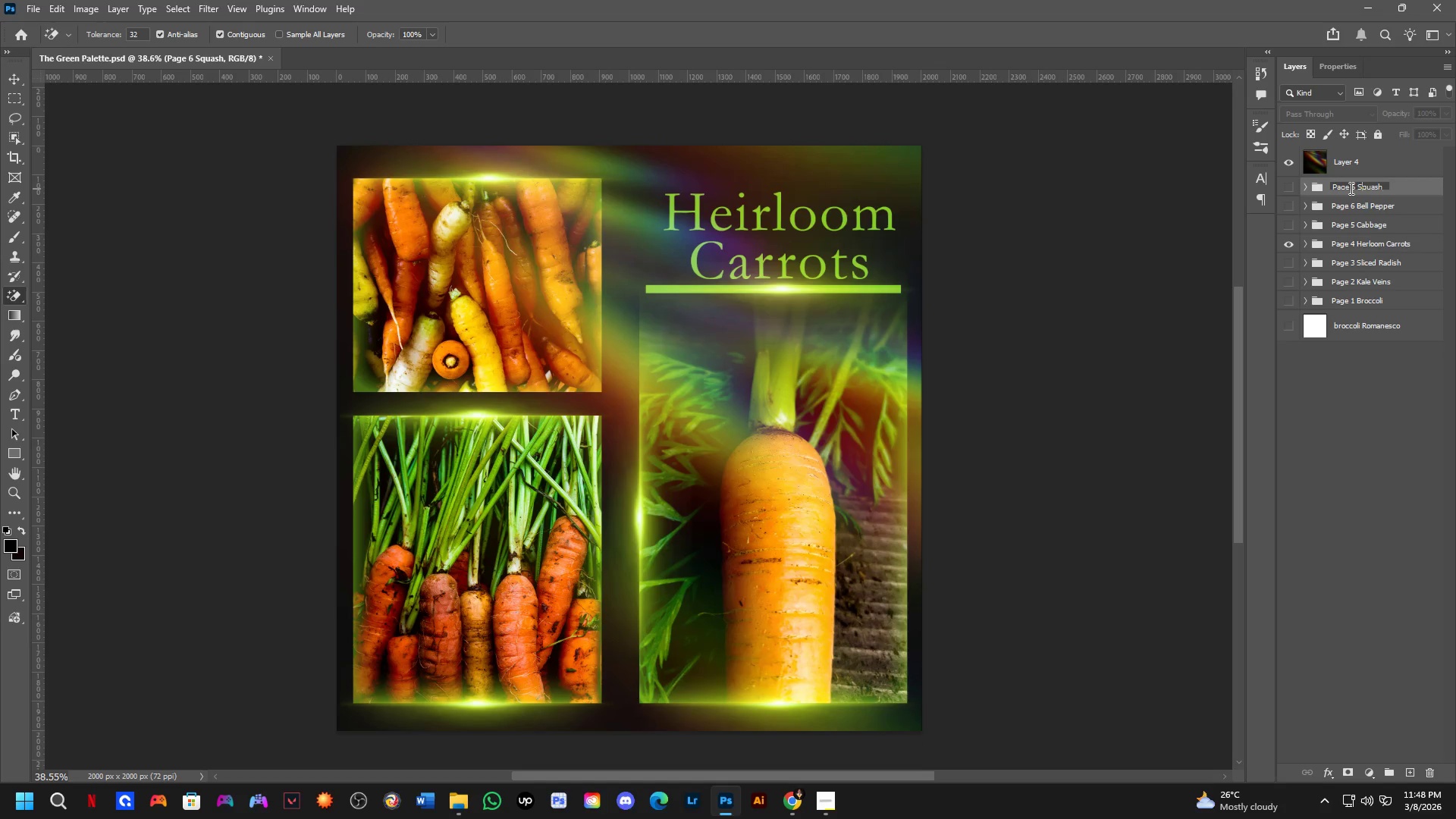 
key(ArrowLeft)
 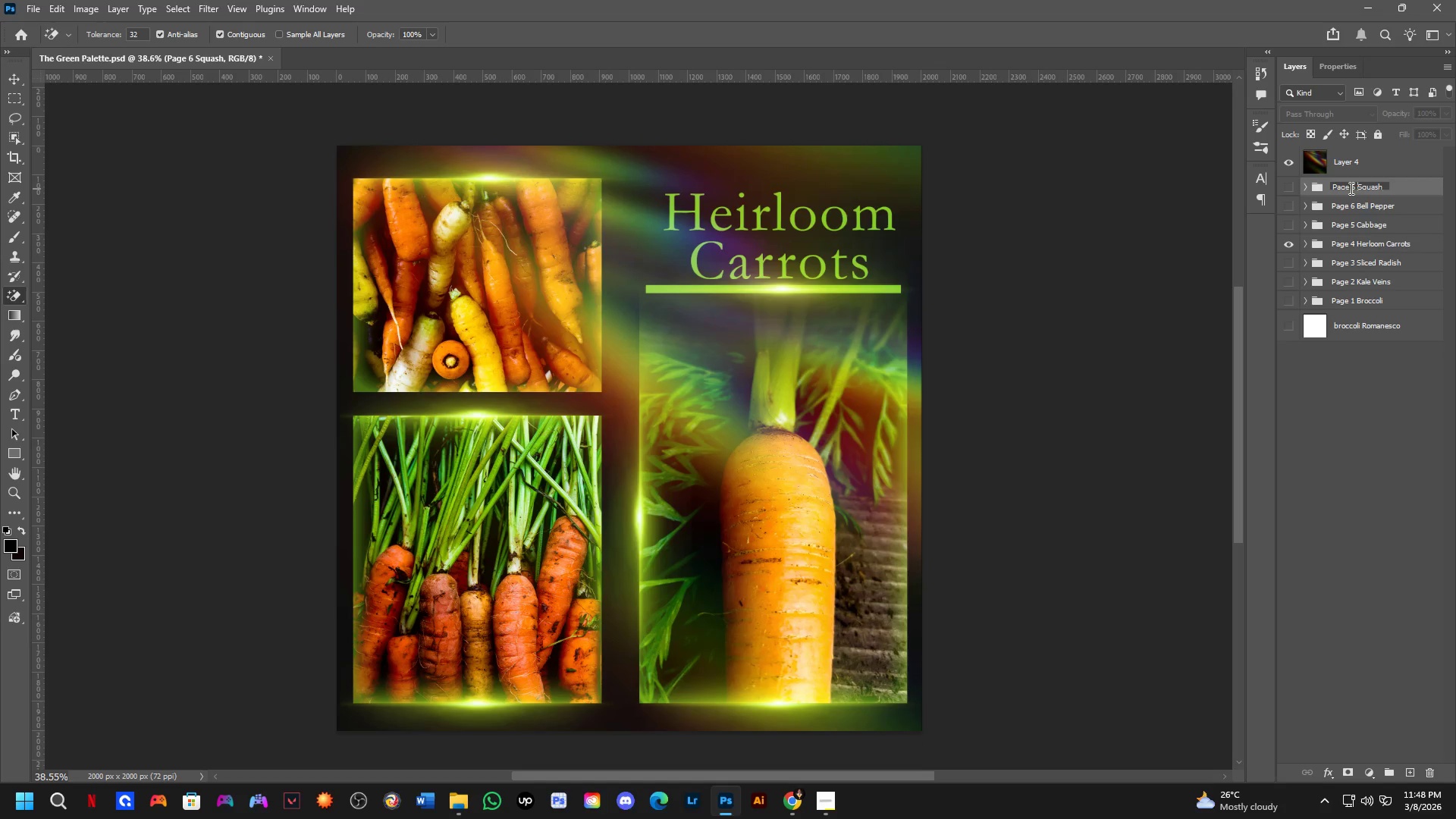 
key(ArrowLeft)
 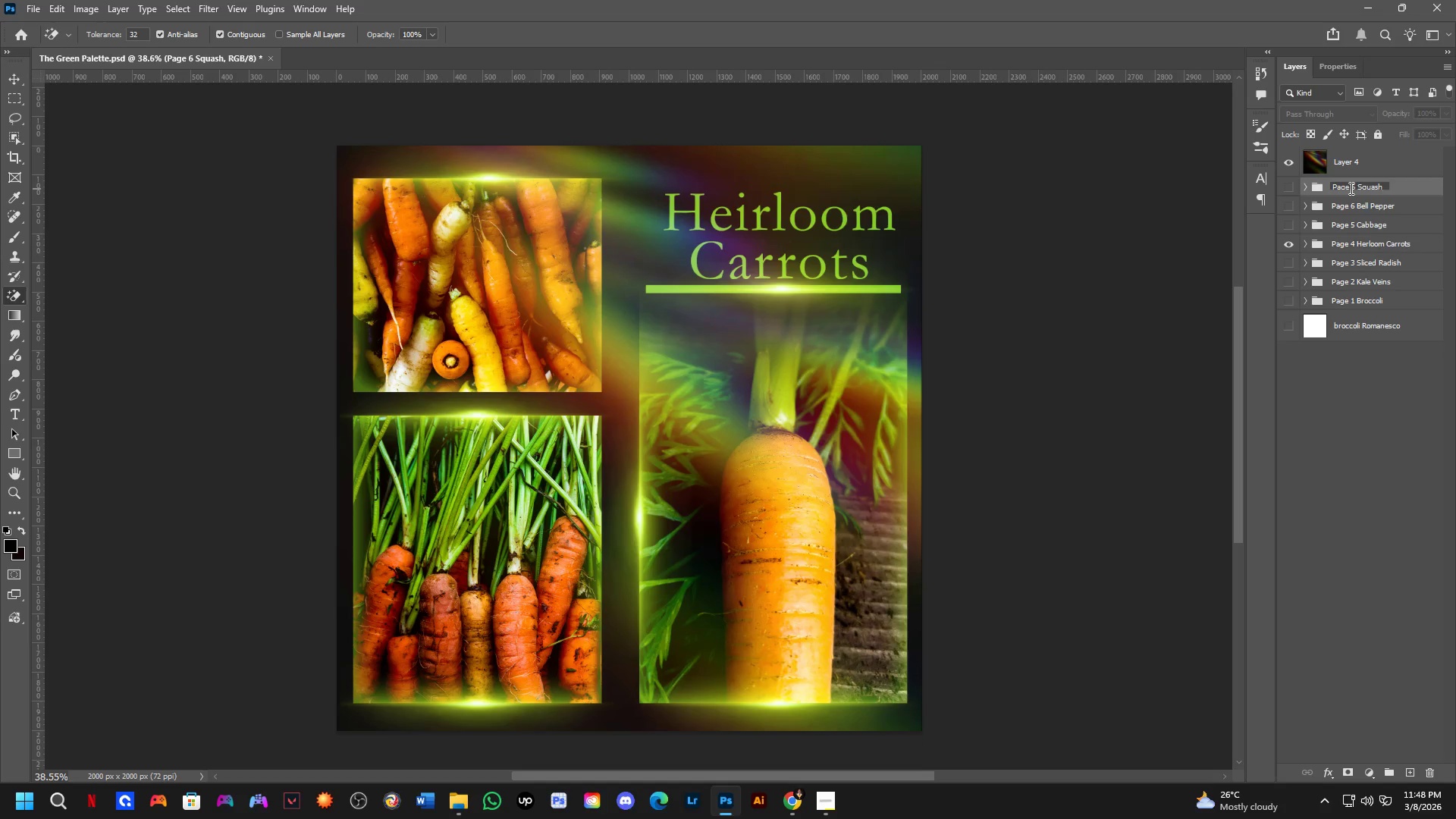 
key(Backspace)
 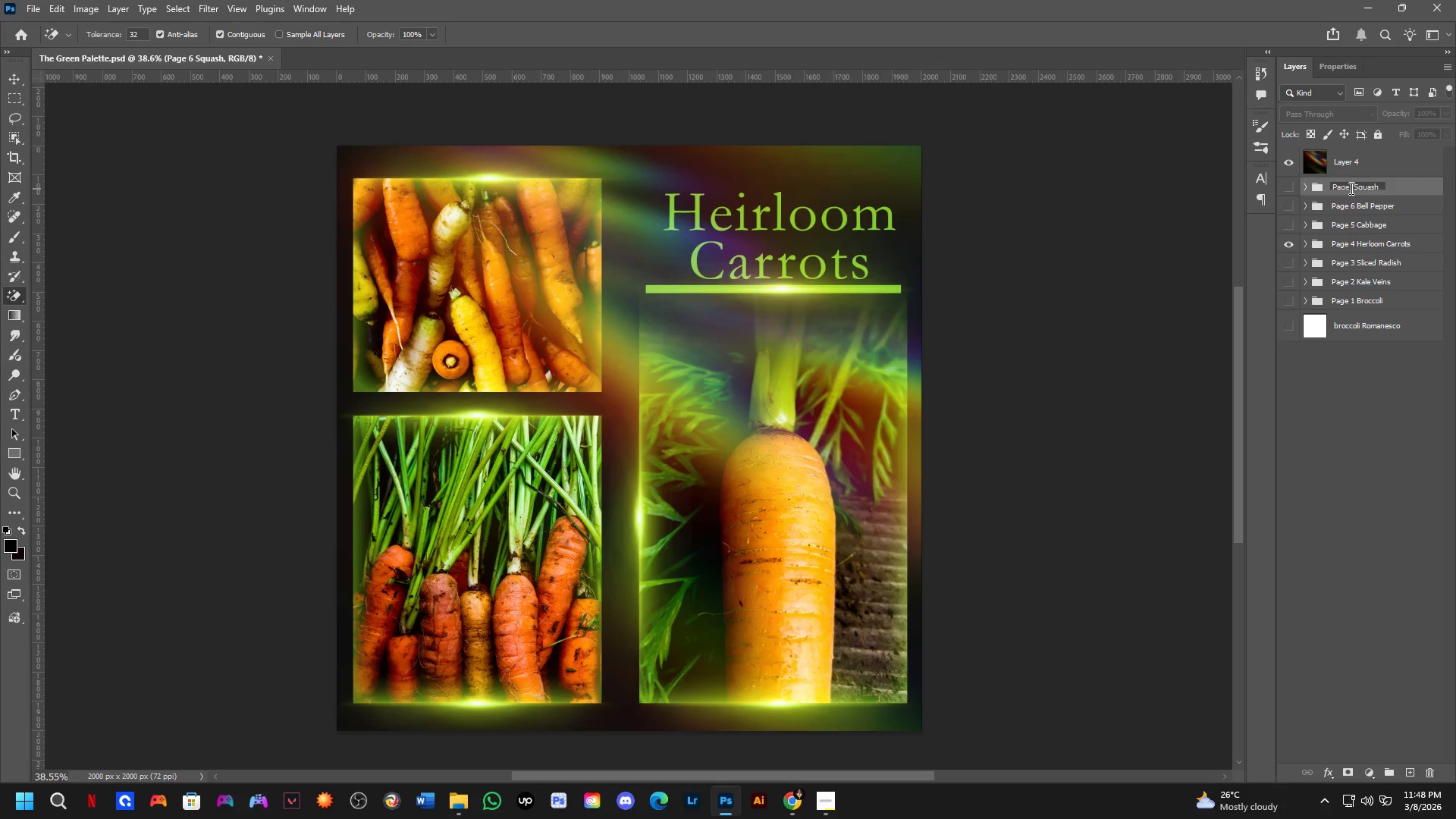 
key(Numpad7)
 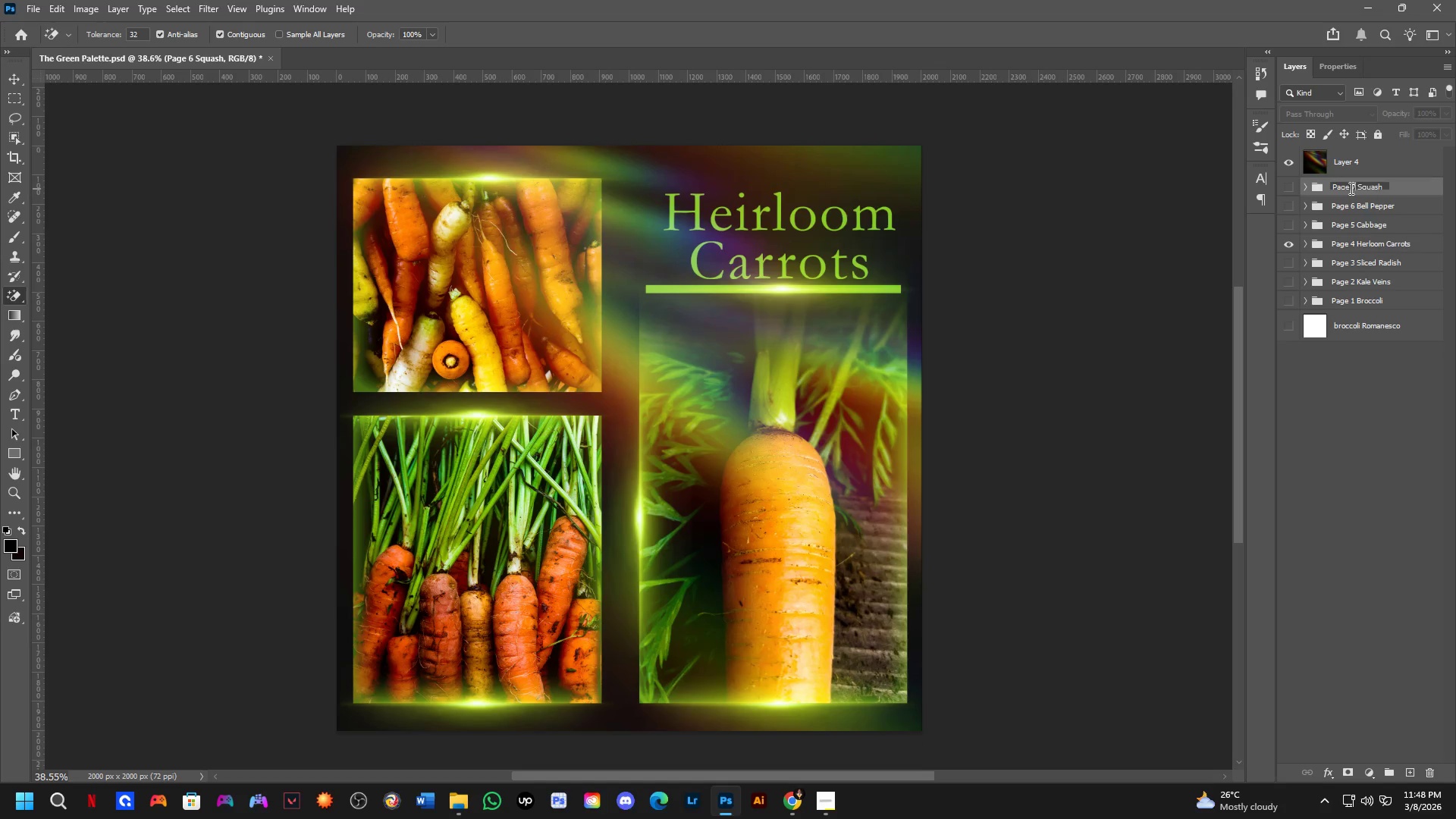 
key(NumpadEnter)
 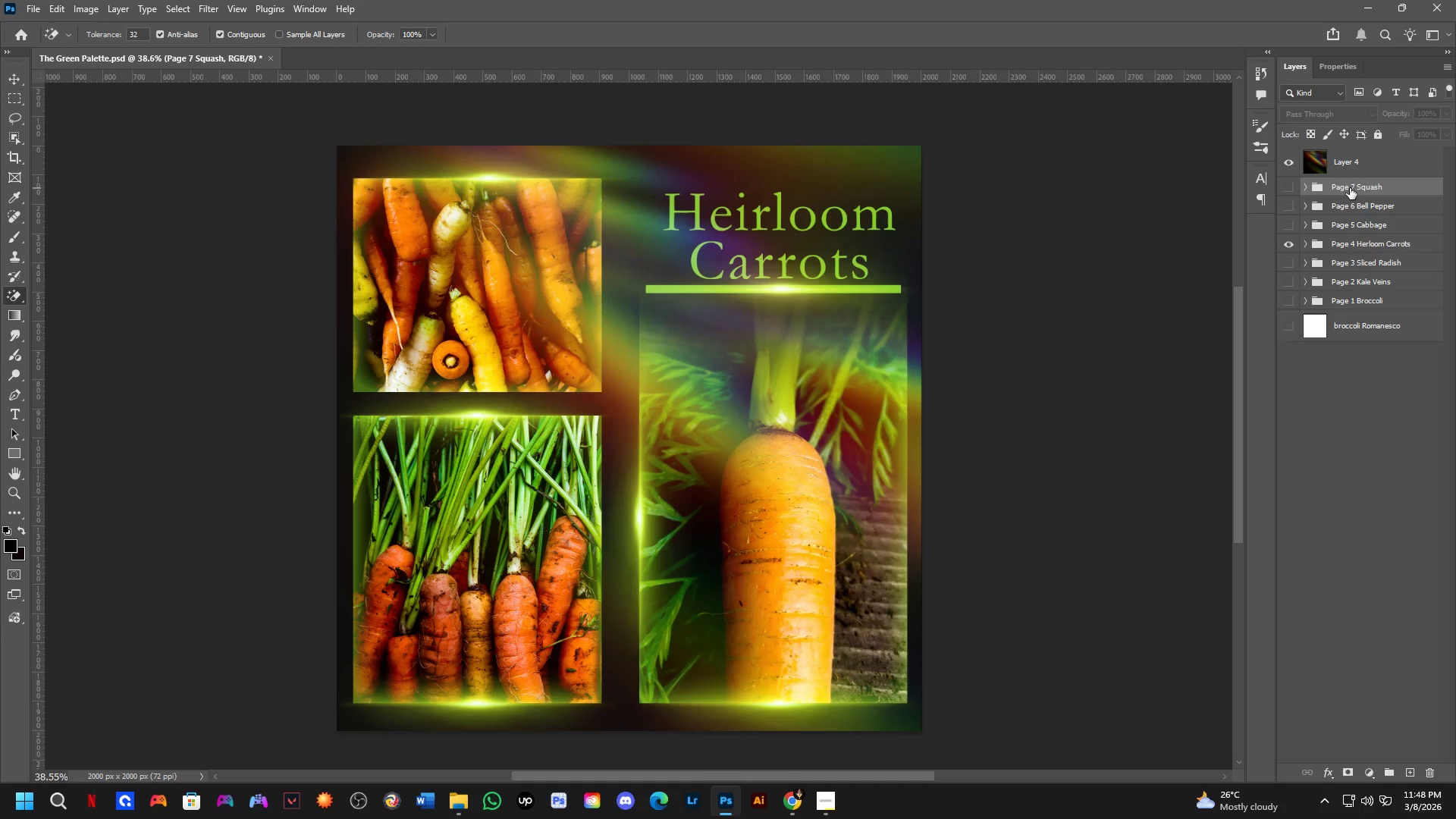 
wait(32.11)
 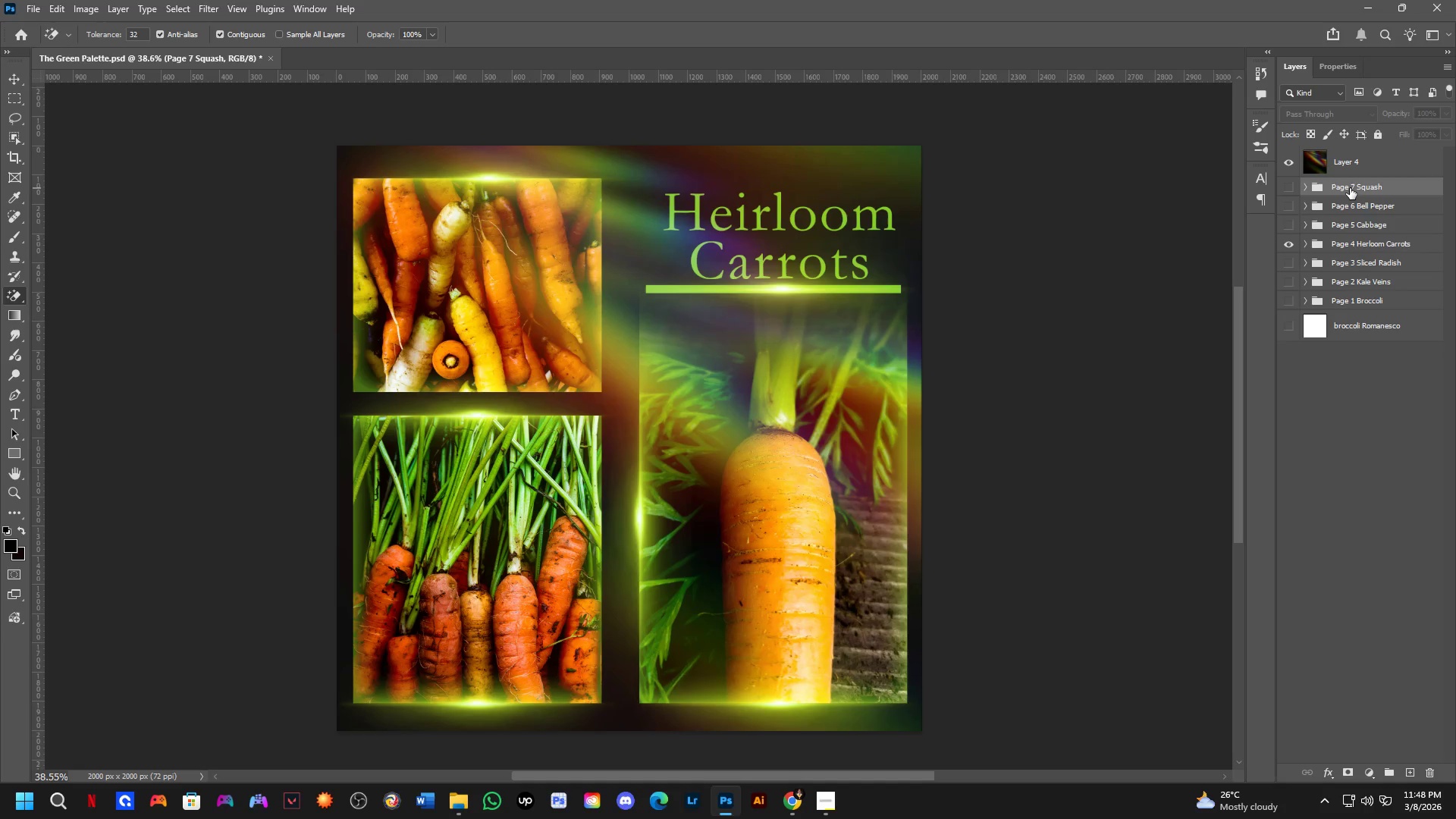 
scroll: coordinate [1282, 79], scroll_direction: down, amount: 1.0
 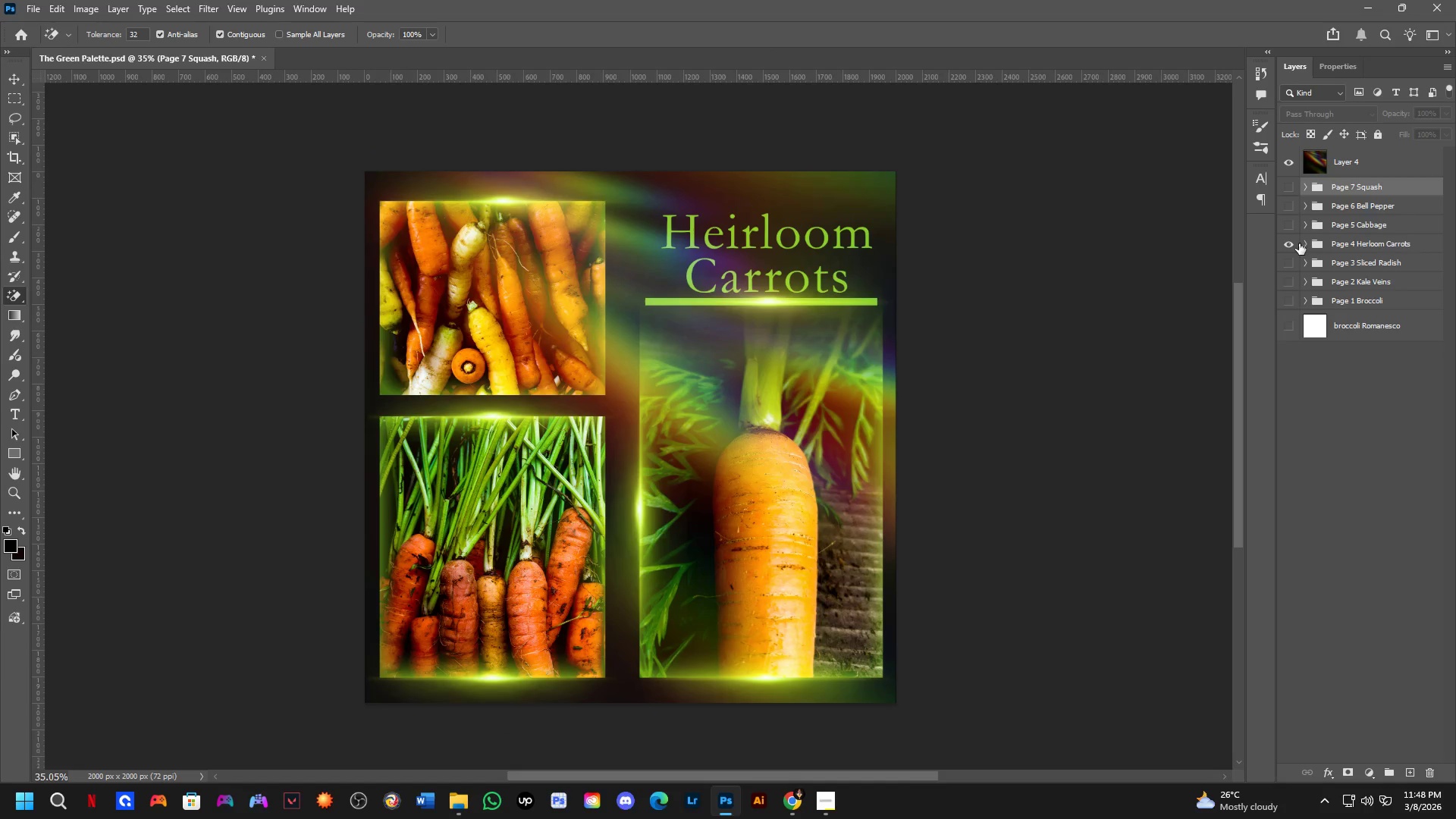 
left_click([465, 805])
 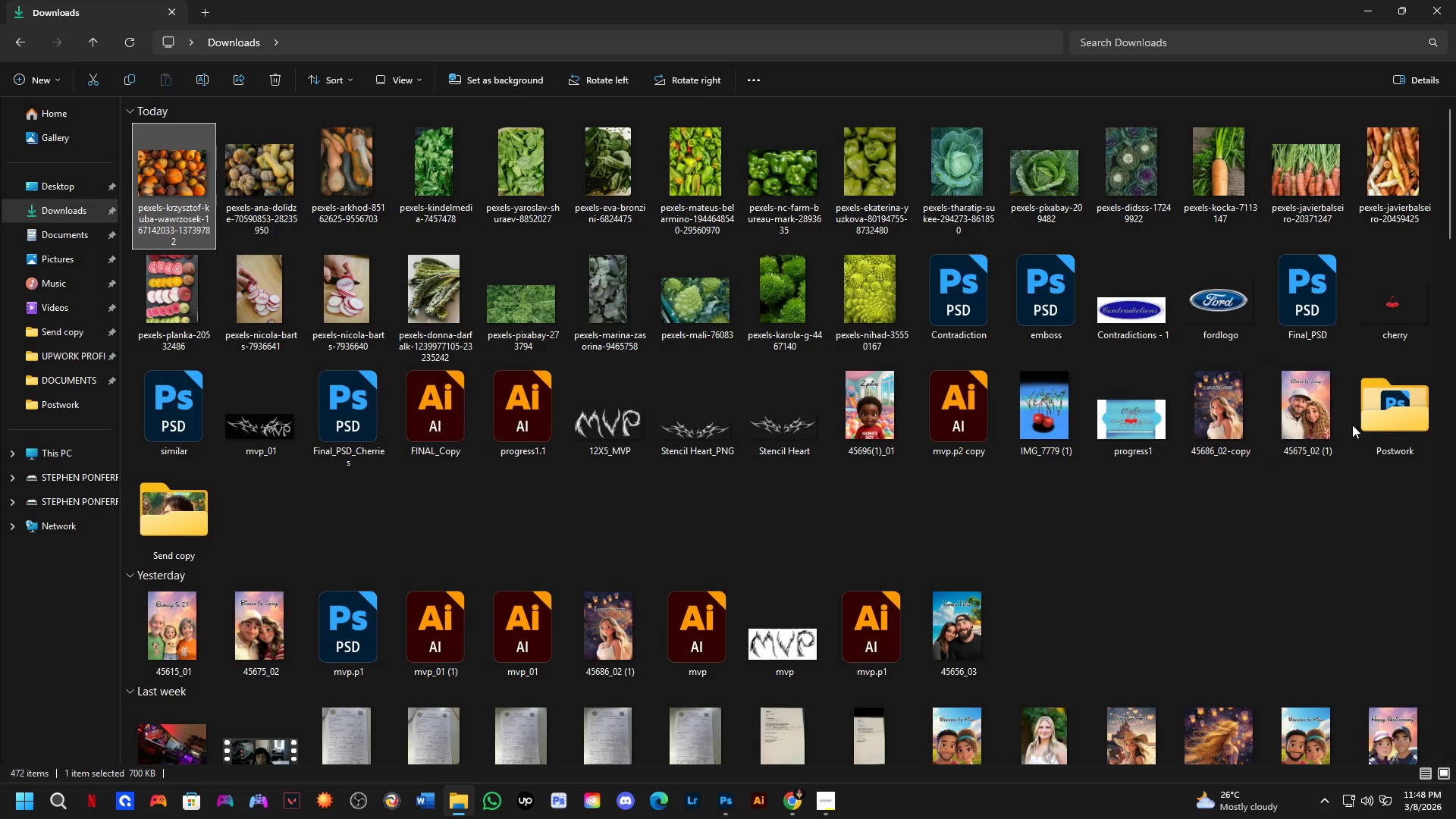 
double_click([1404, 412])
 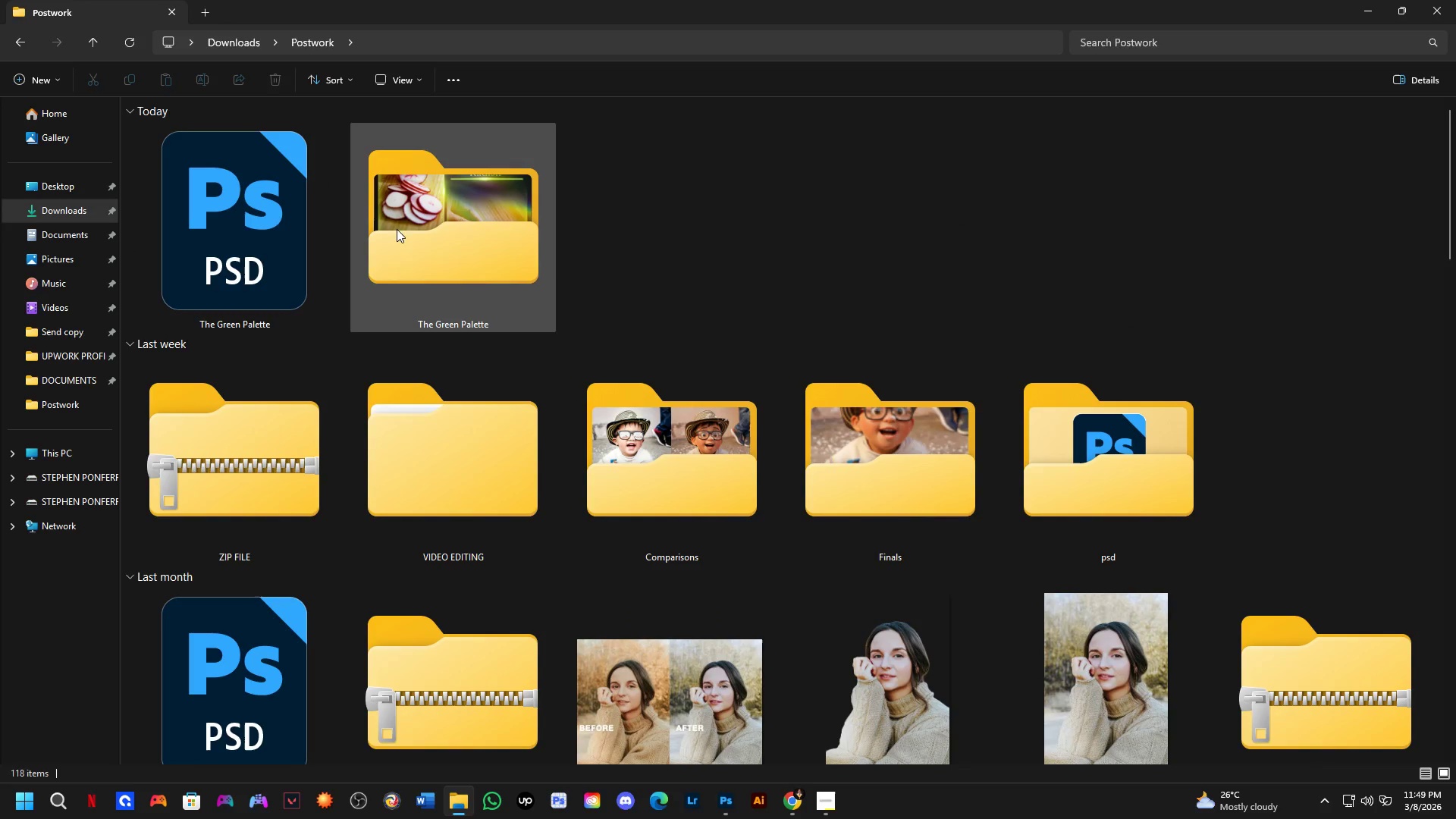 
double_click([403, 229])
 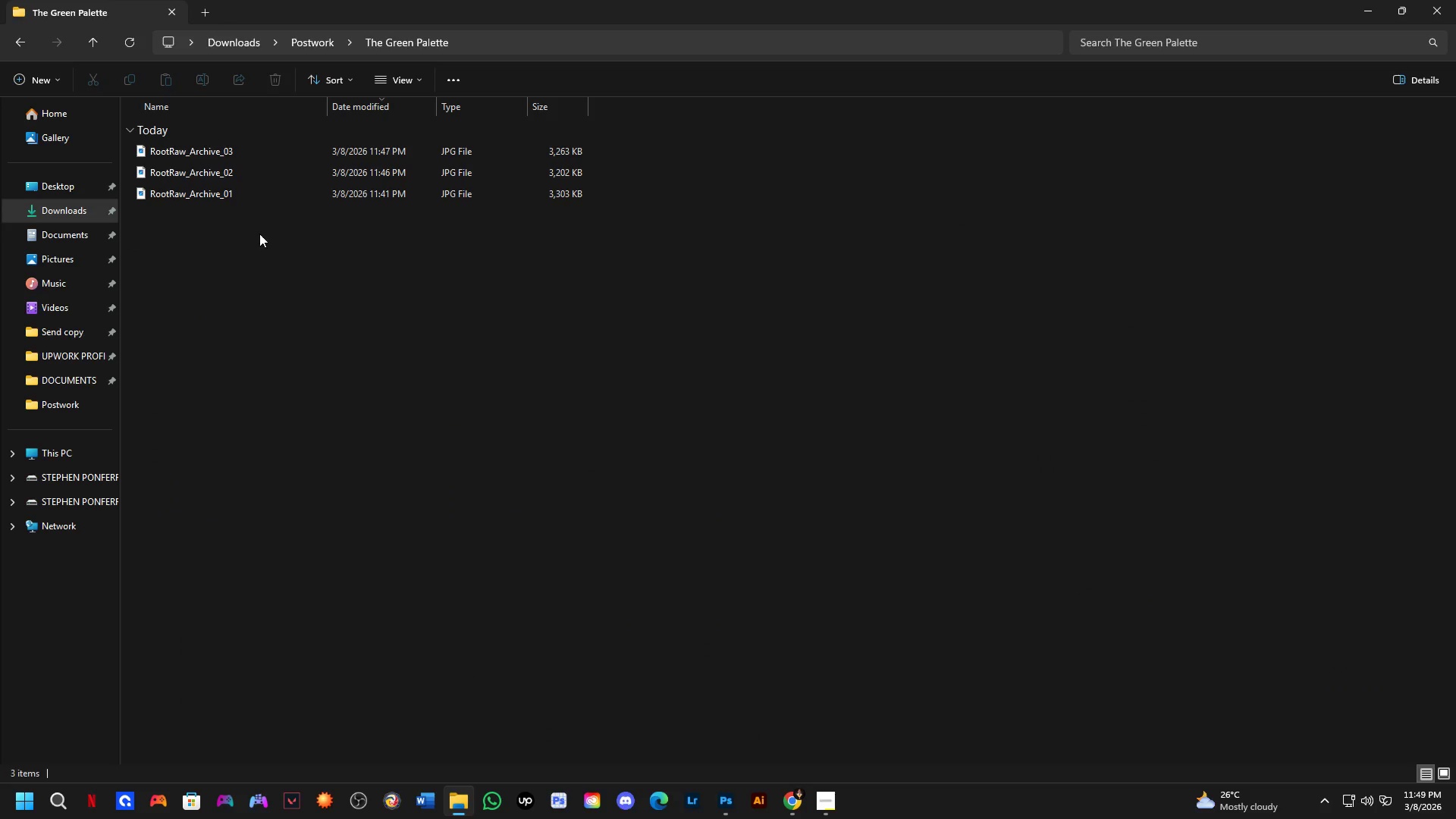 
hold_key(key=ControlLeft, duration=1.5)
hold_key(key=ControlLeft, duration=0.89)
scroll: coordinate [378, 343], scroll_direction: up, amount: 46.0
 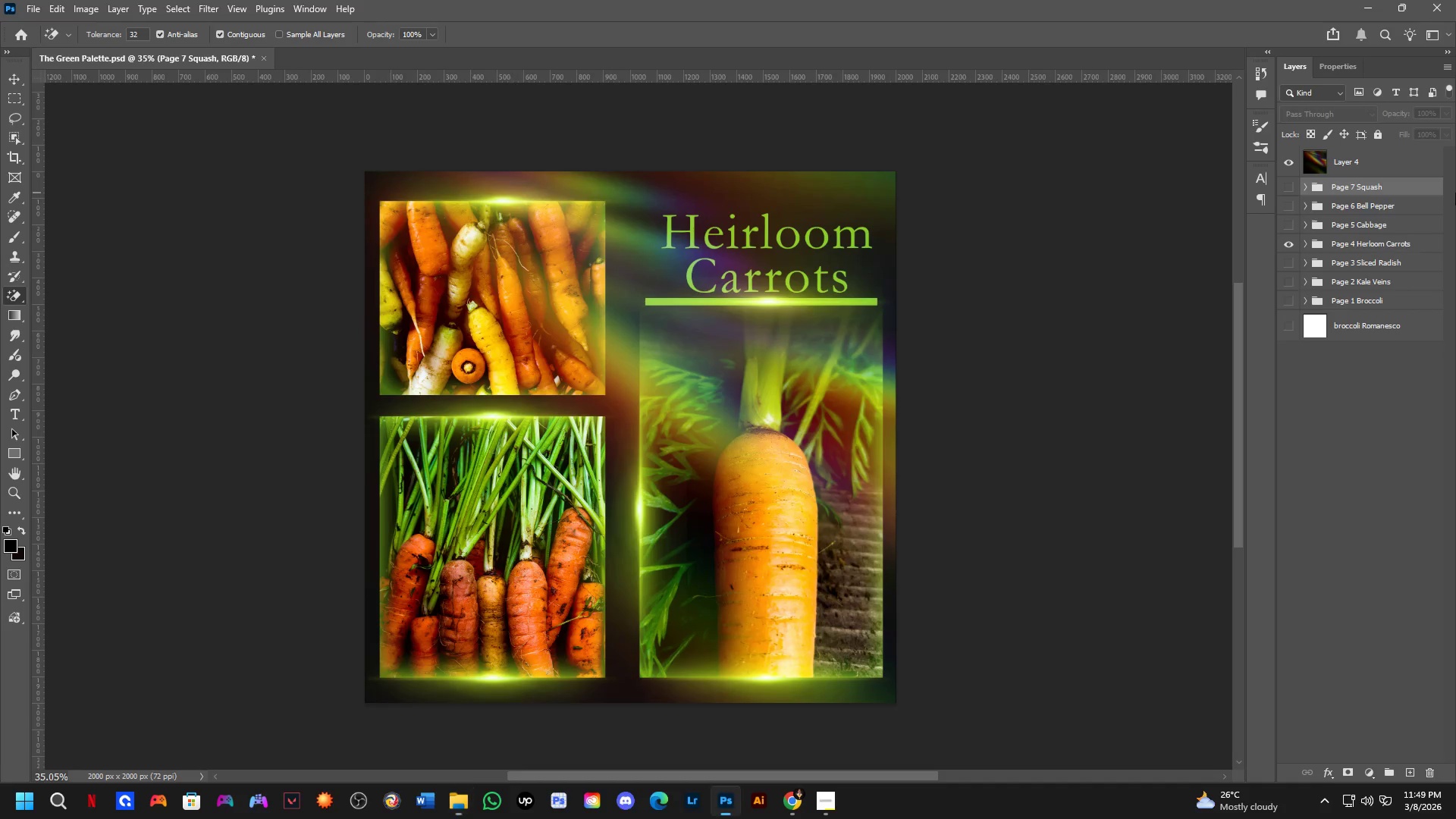 
key(Alt+AltLeft)
 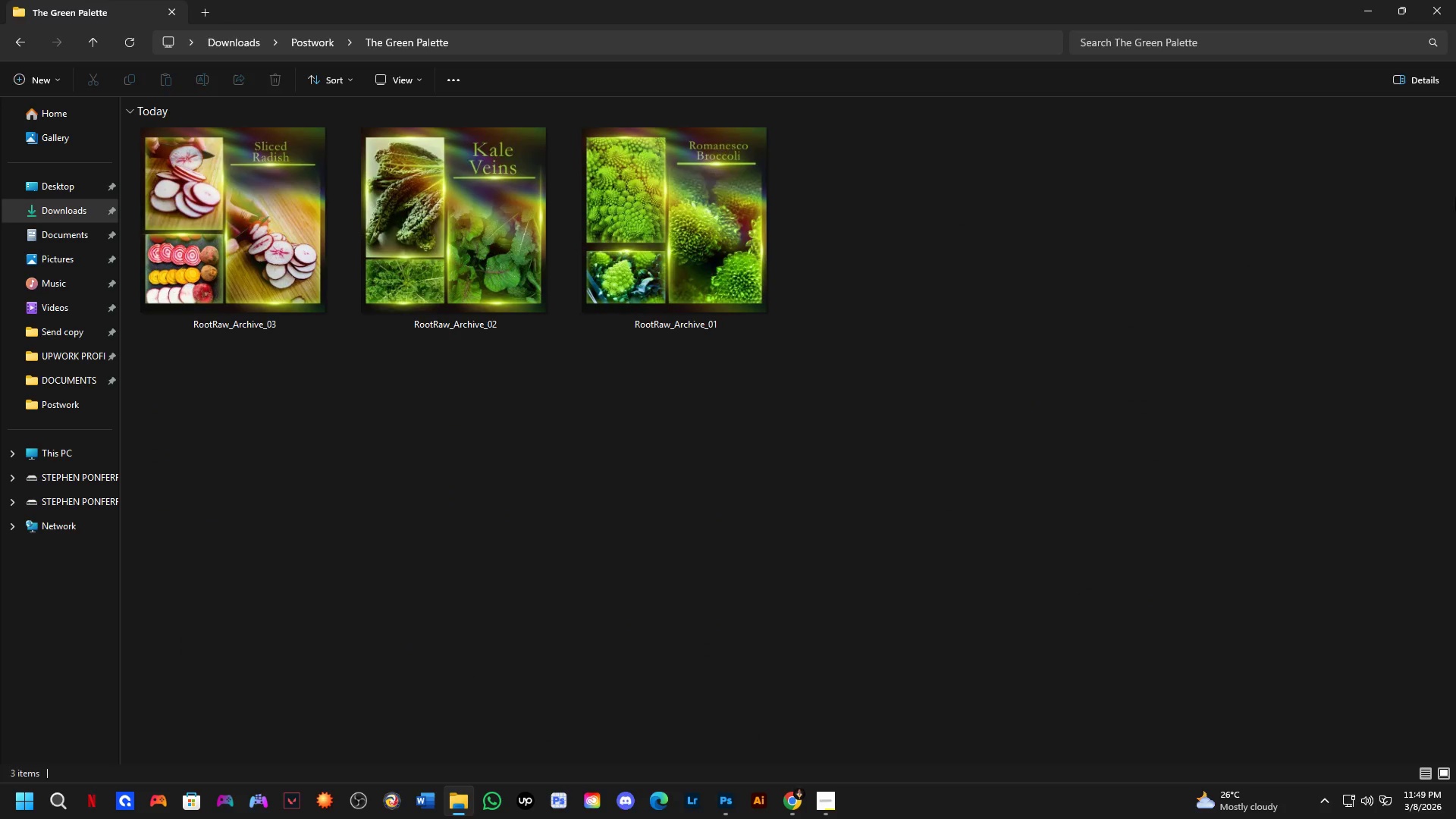 
key(Alt+Tab)
 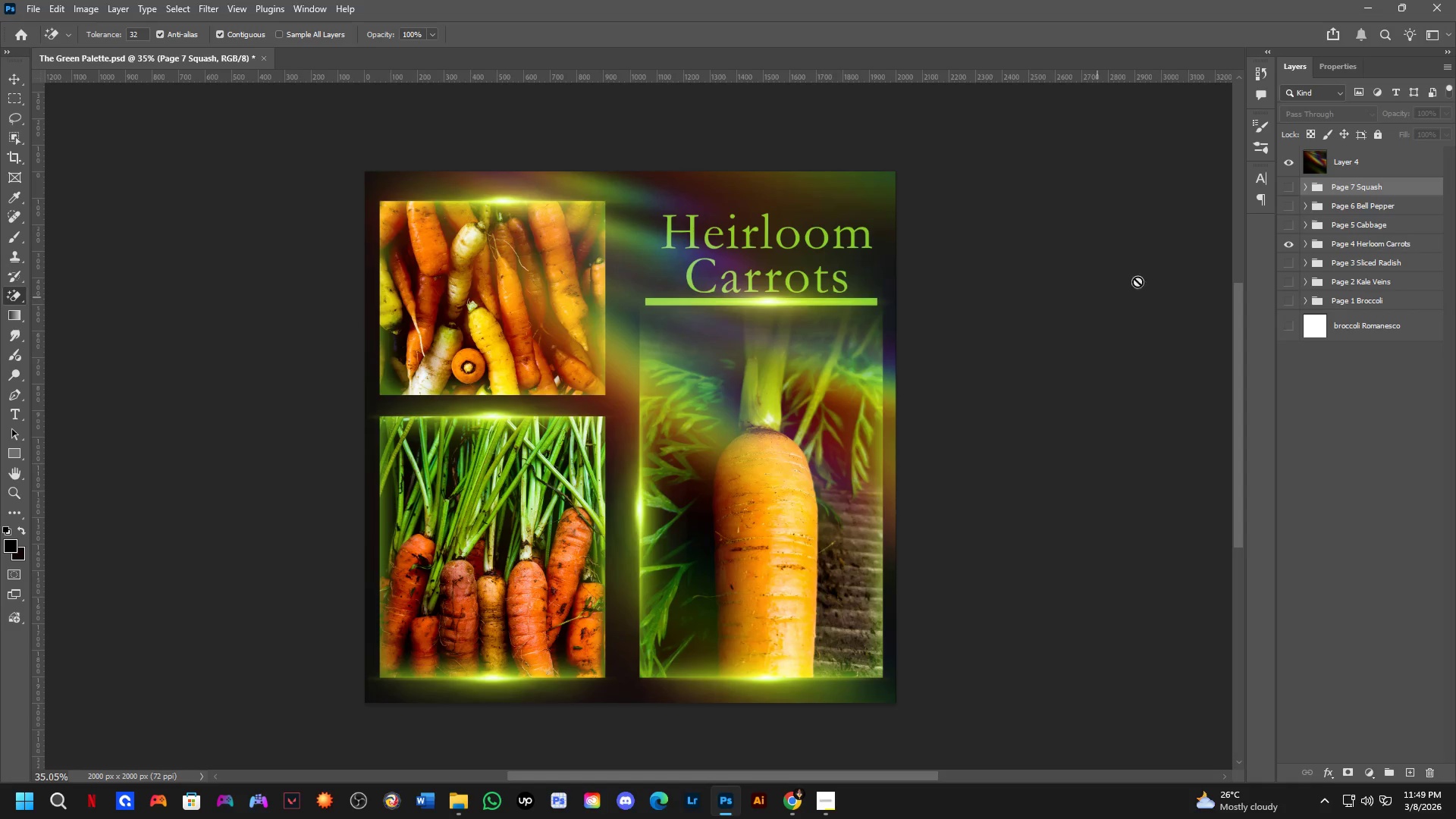 
key(Control+Shift+S)
 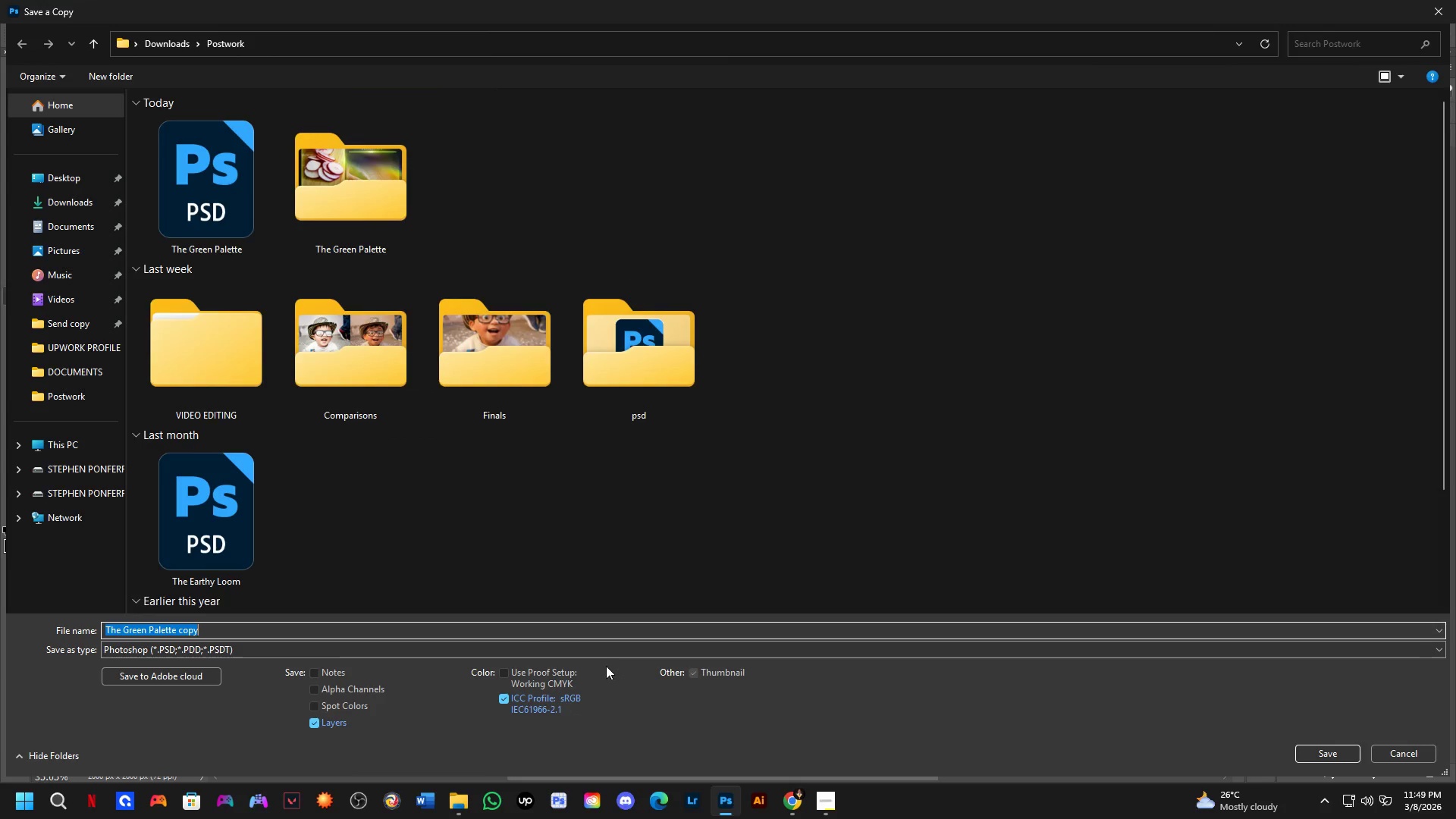 
left_click_drag(start_coordinate=[397, 542], to_coordinate=[425, 459])
 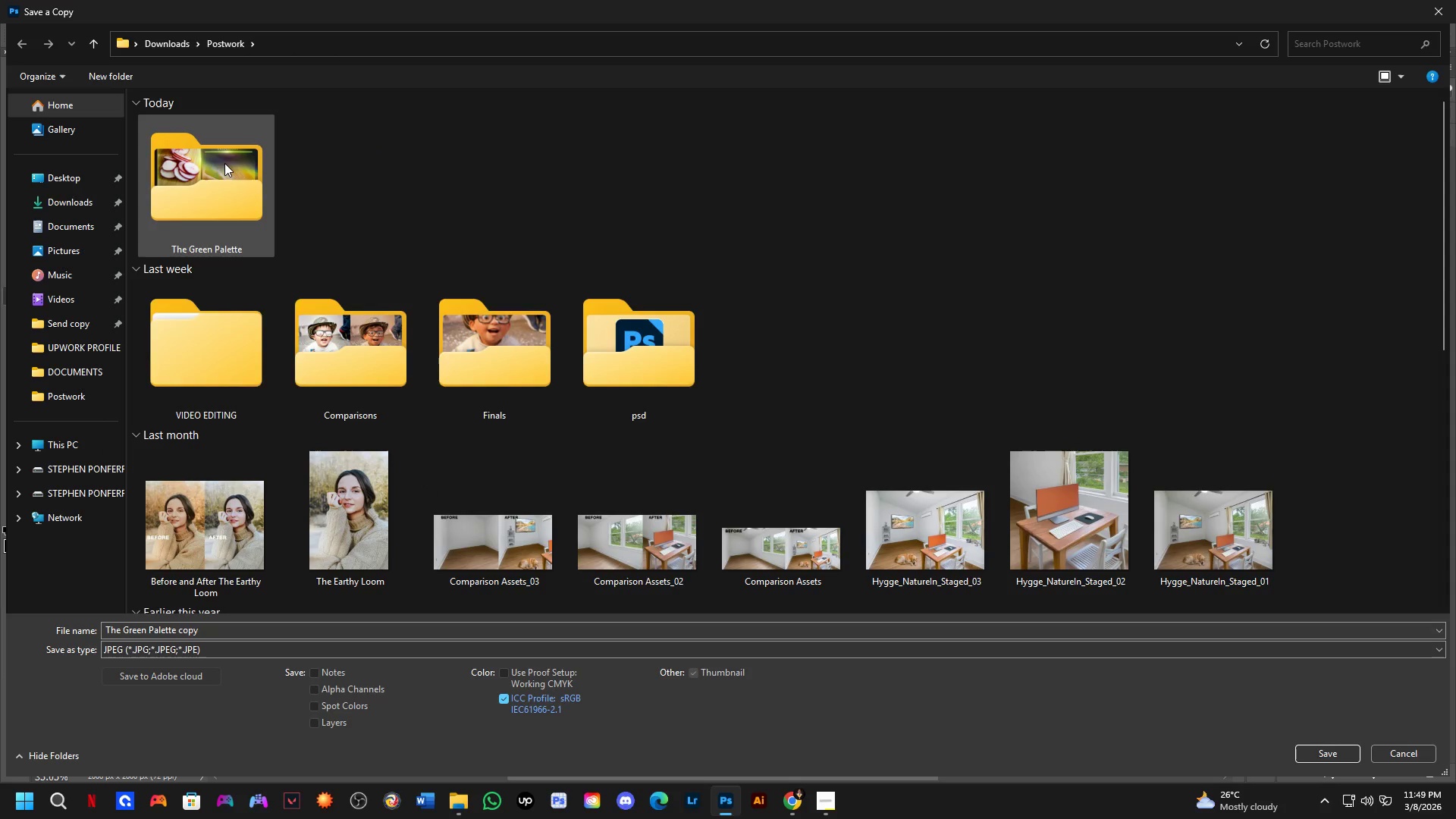 
double_click([224, 163])
 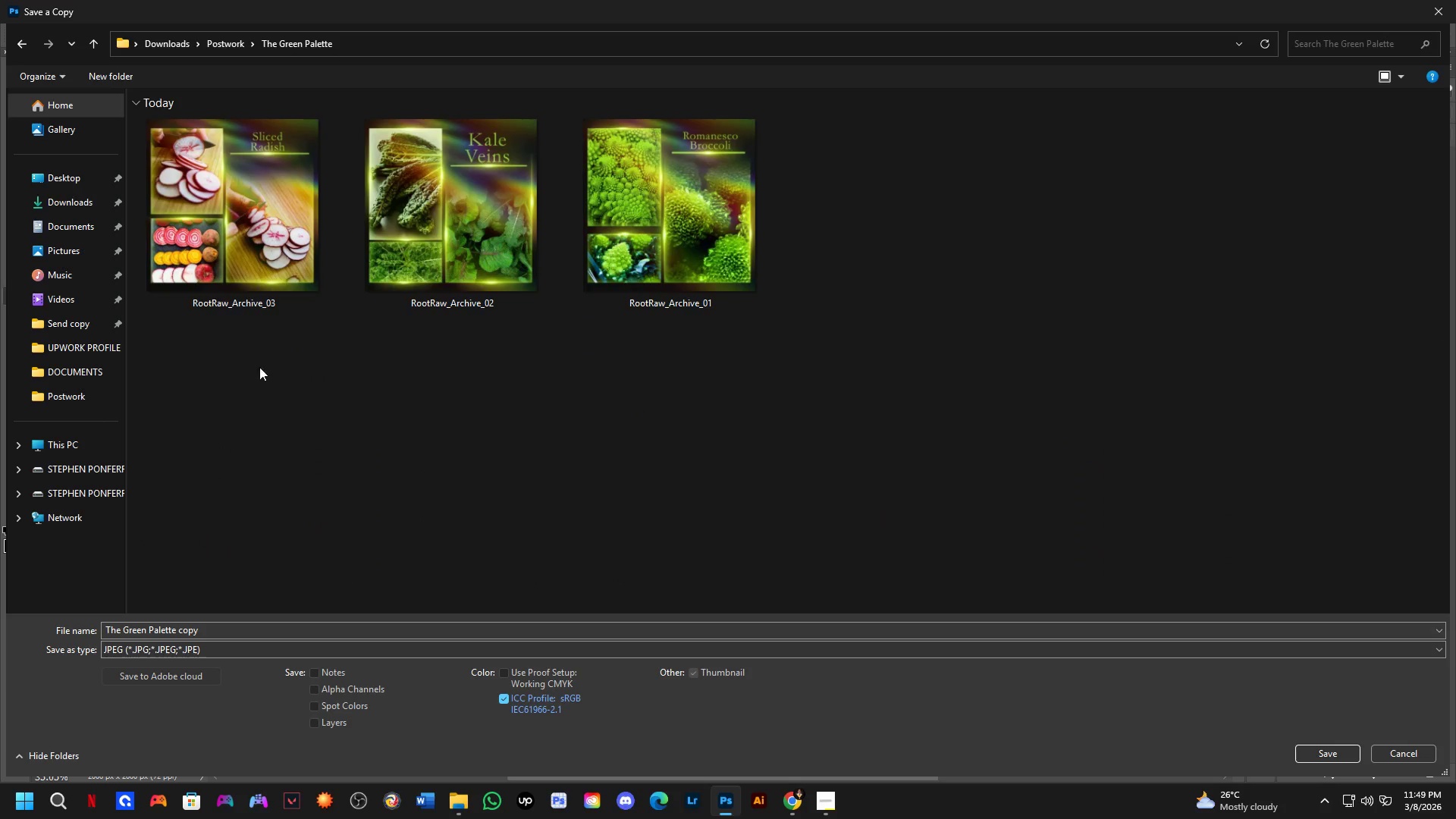 
left_click([256, 267])
 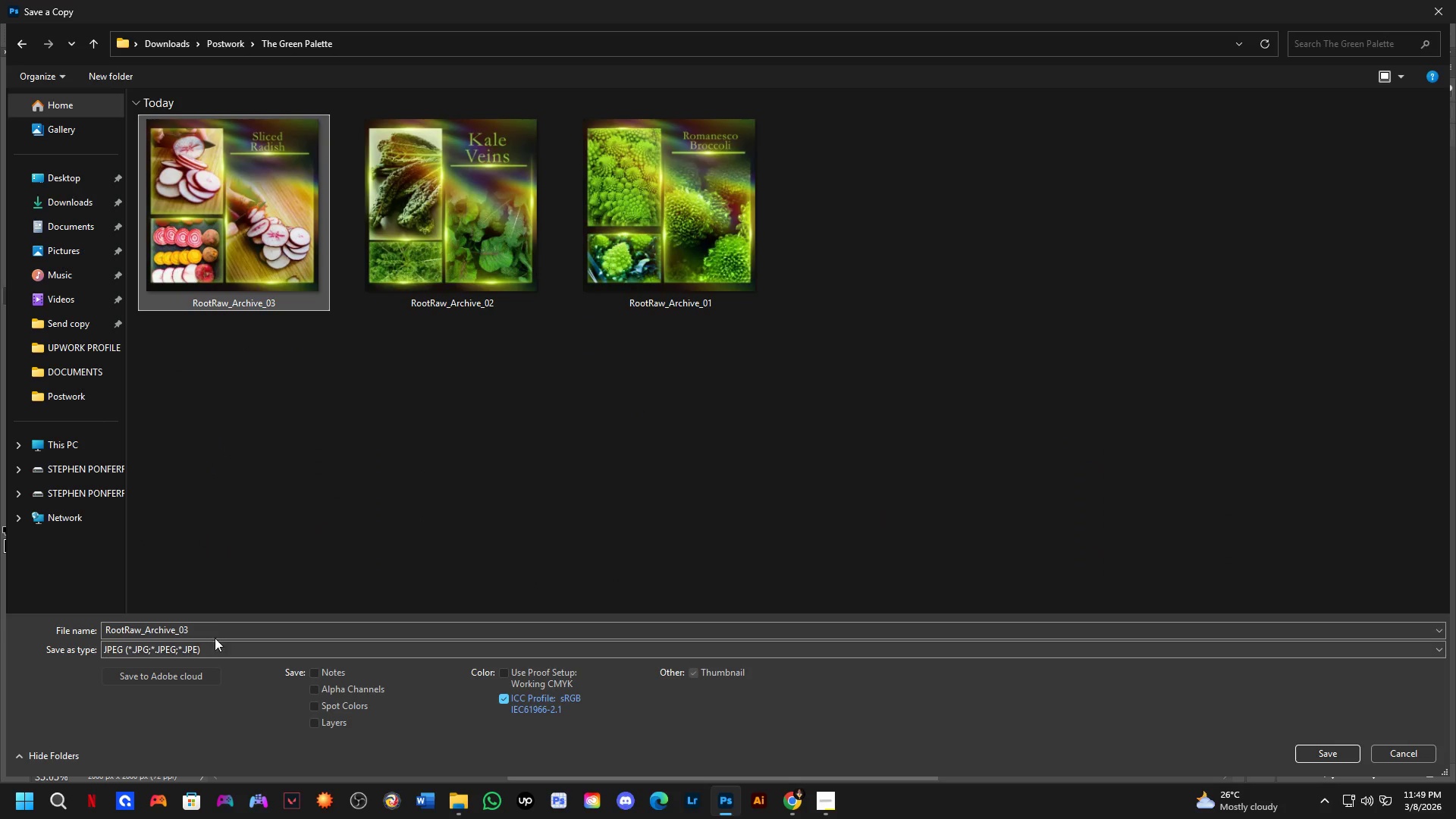 
left_click([214, 630])
 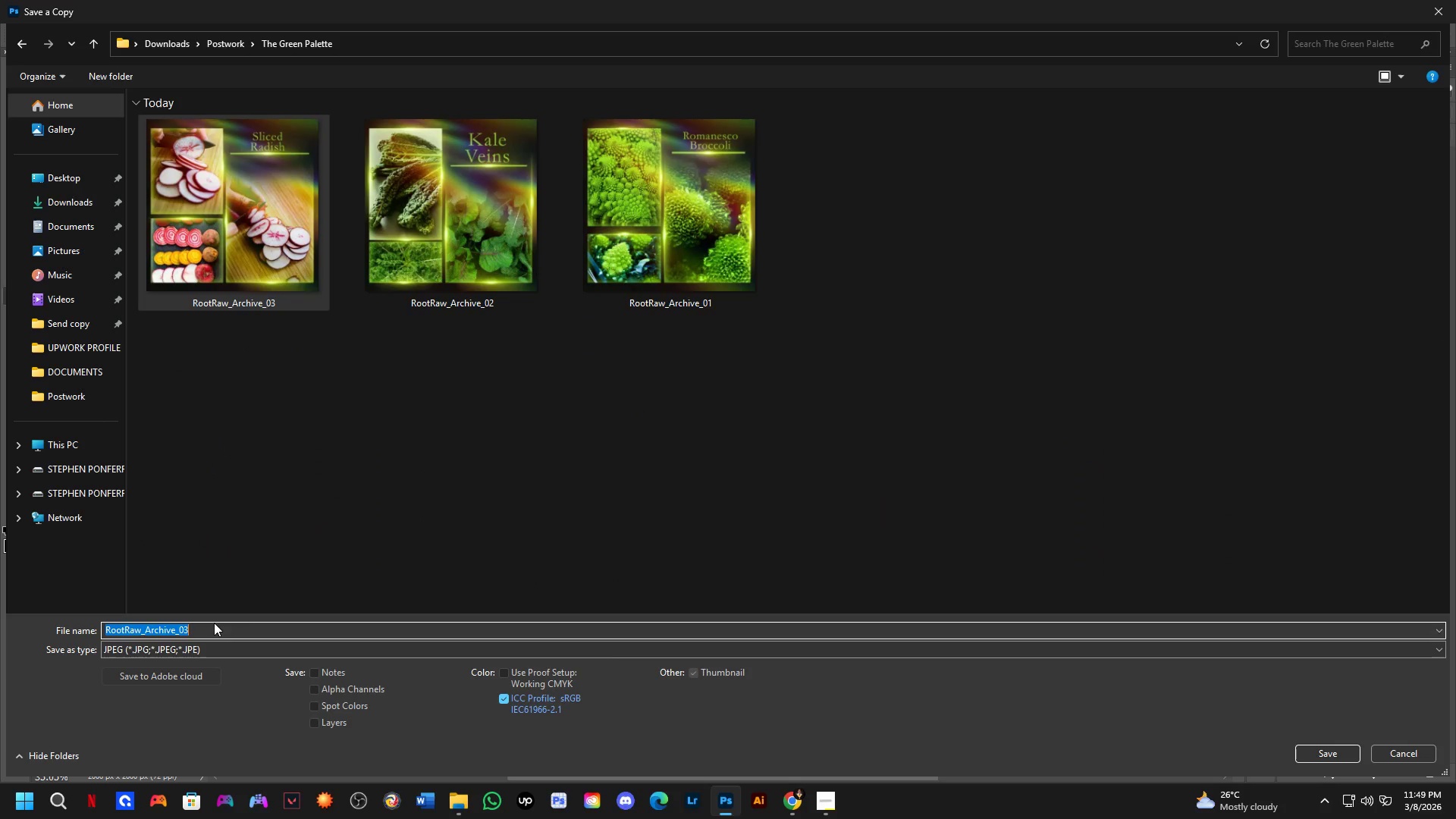 
key(ArrowRight)
 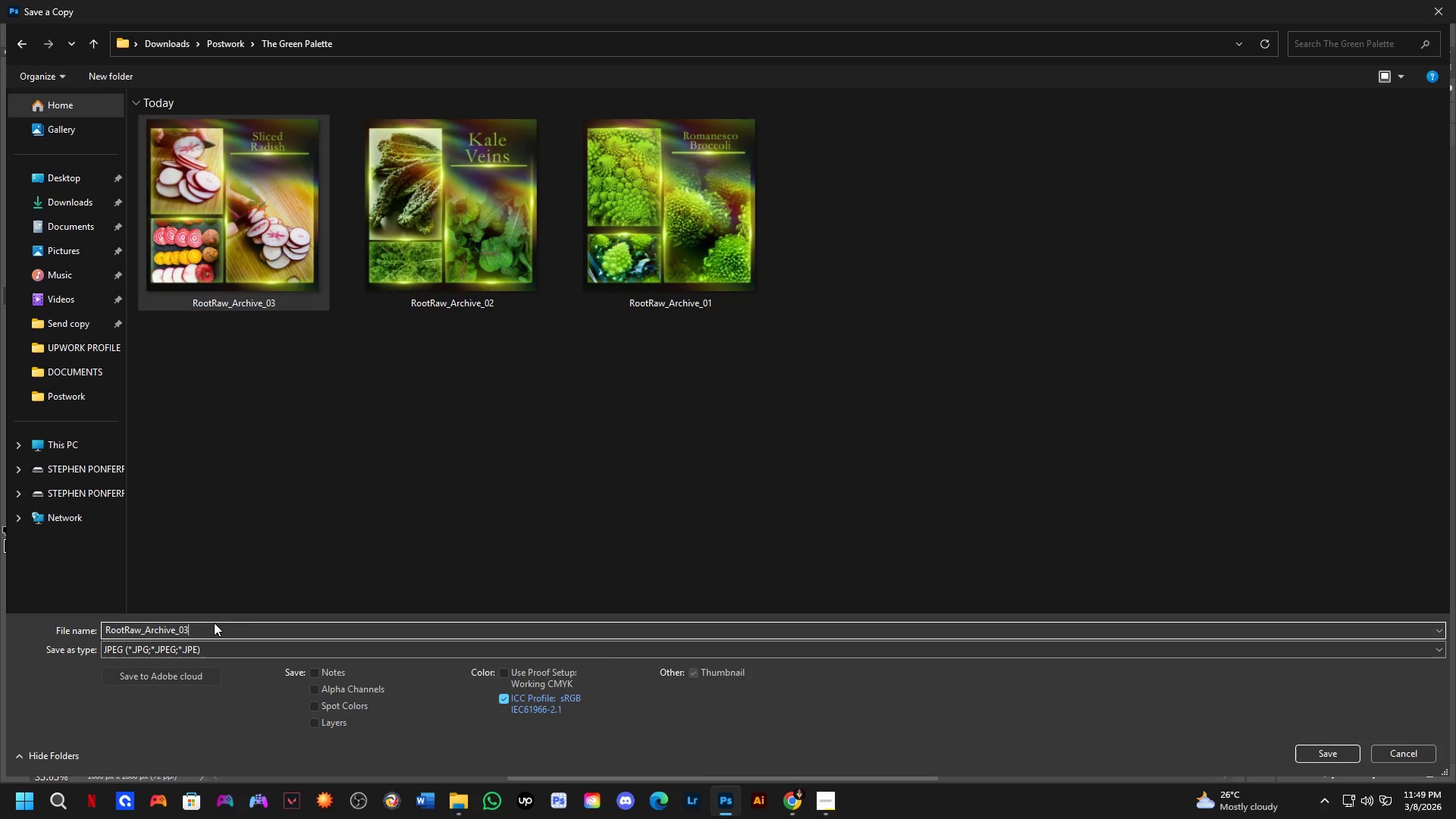 
key(Backspace)
 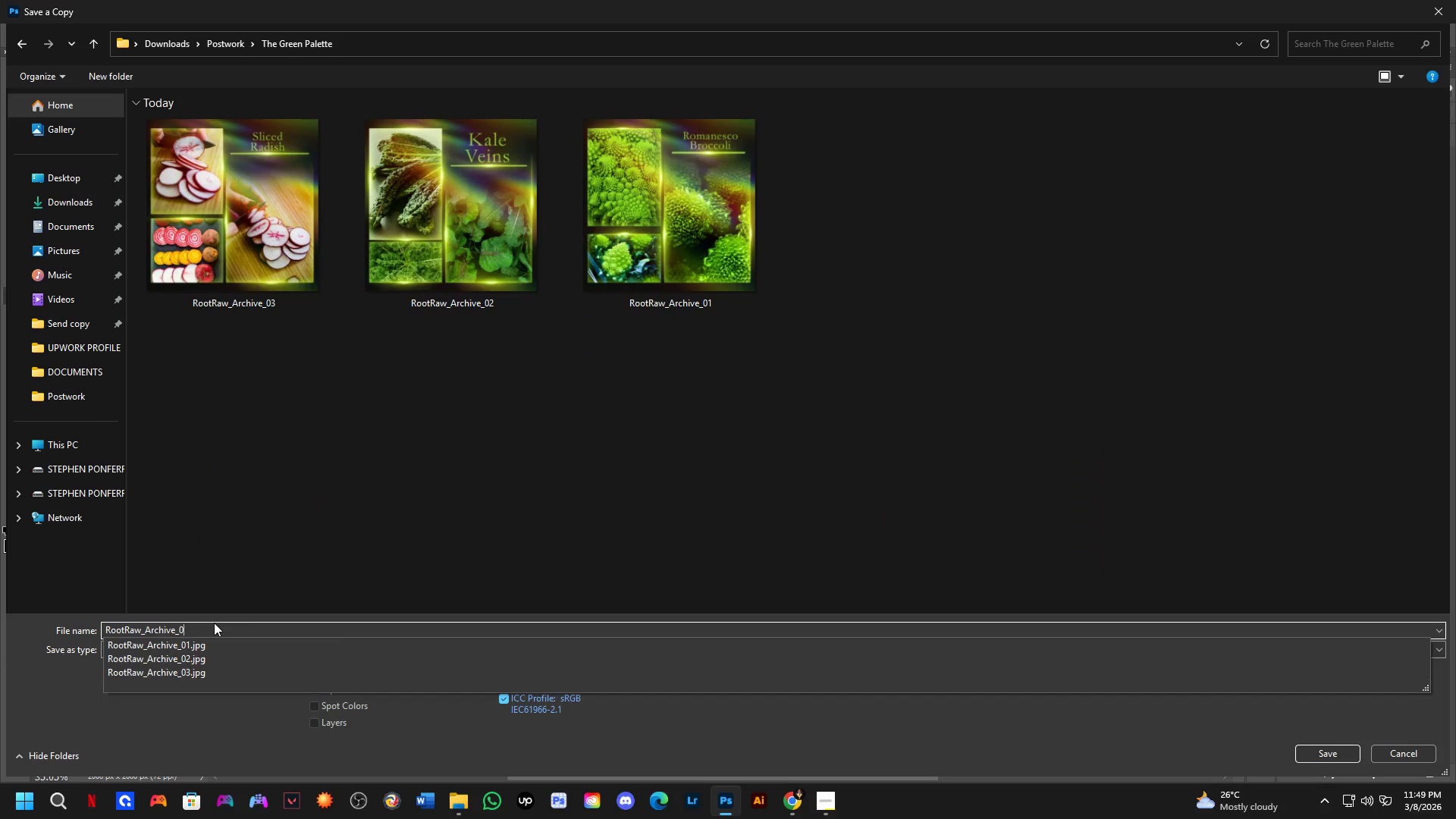 
key(Numpad4)
 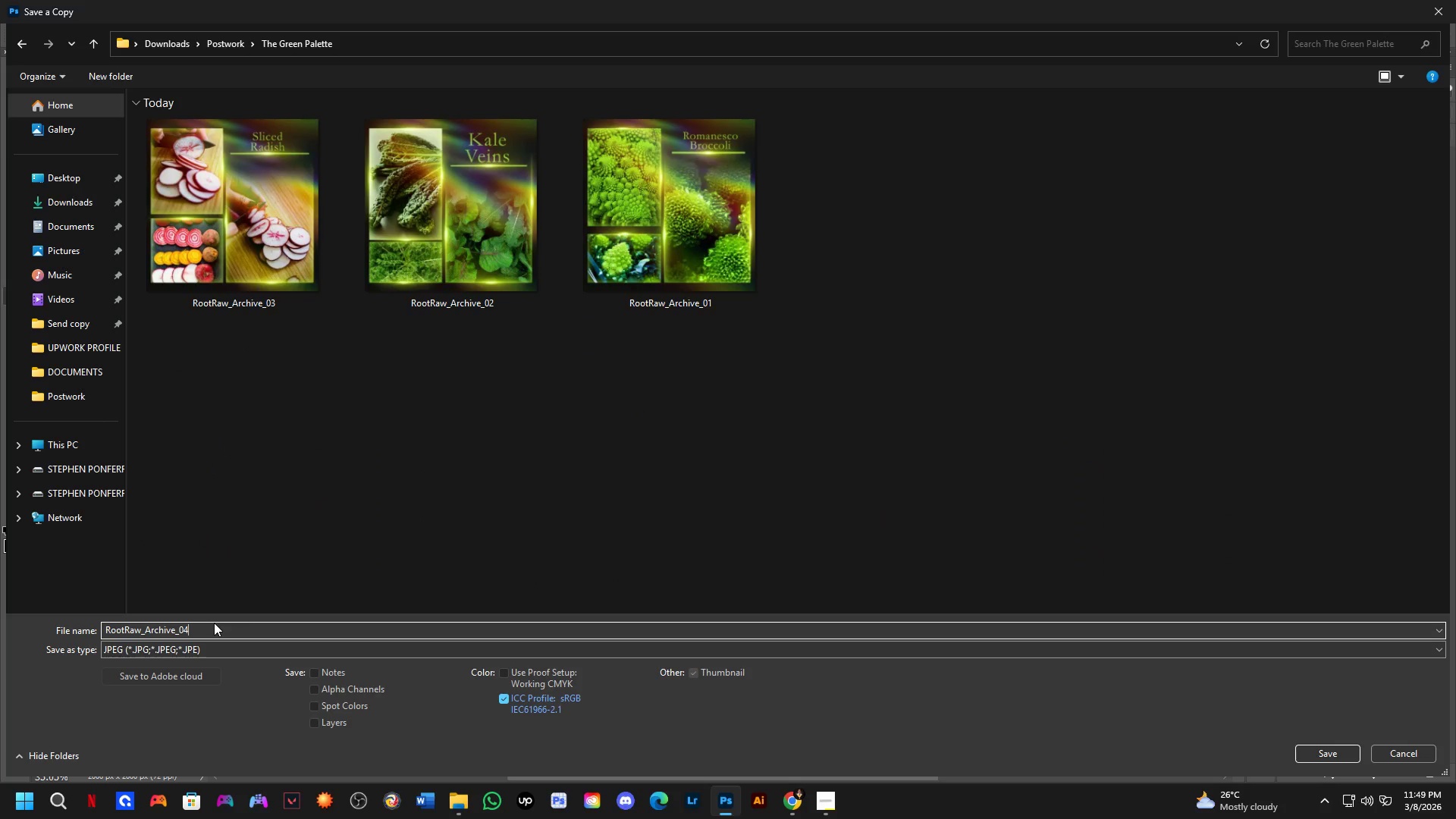 
key(NumpadEnter)
 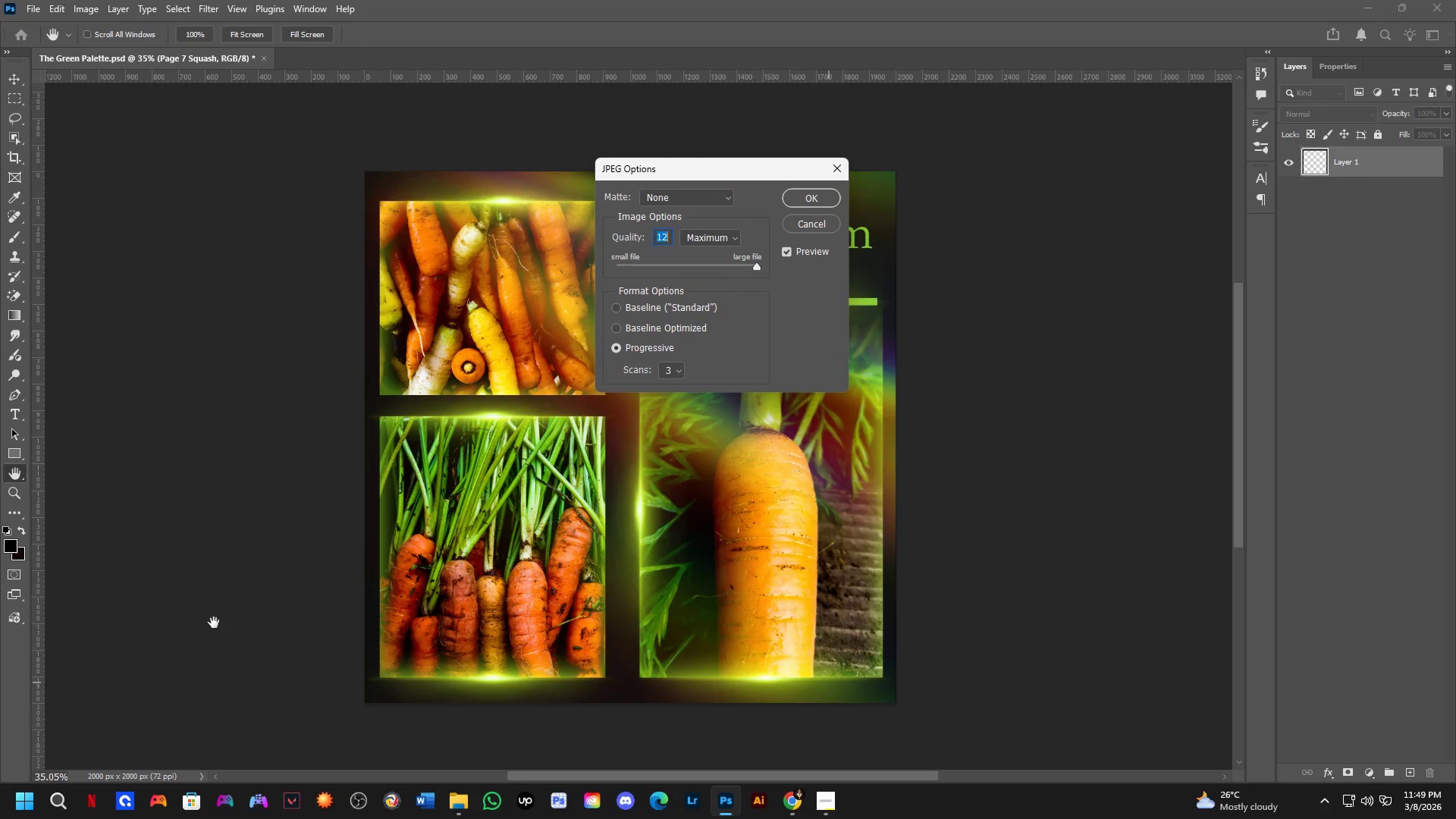 
key(NumpadEnter)
 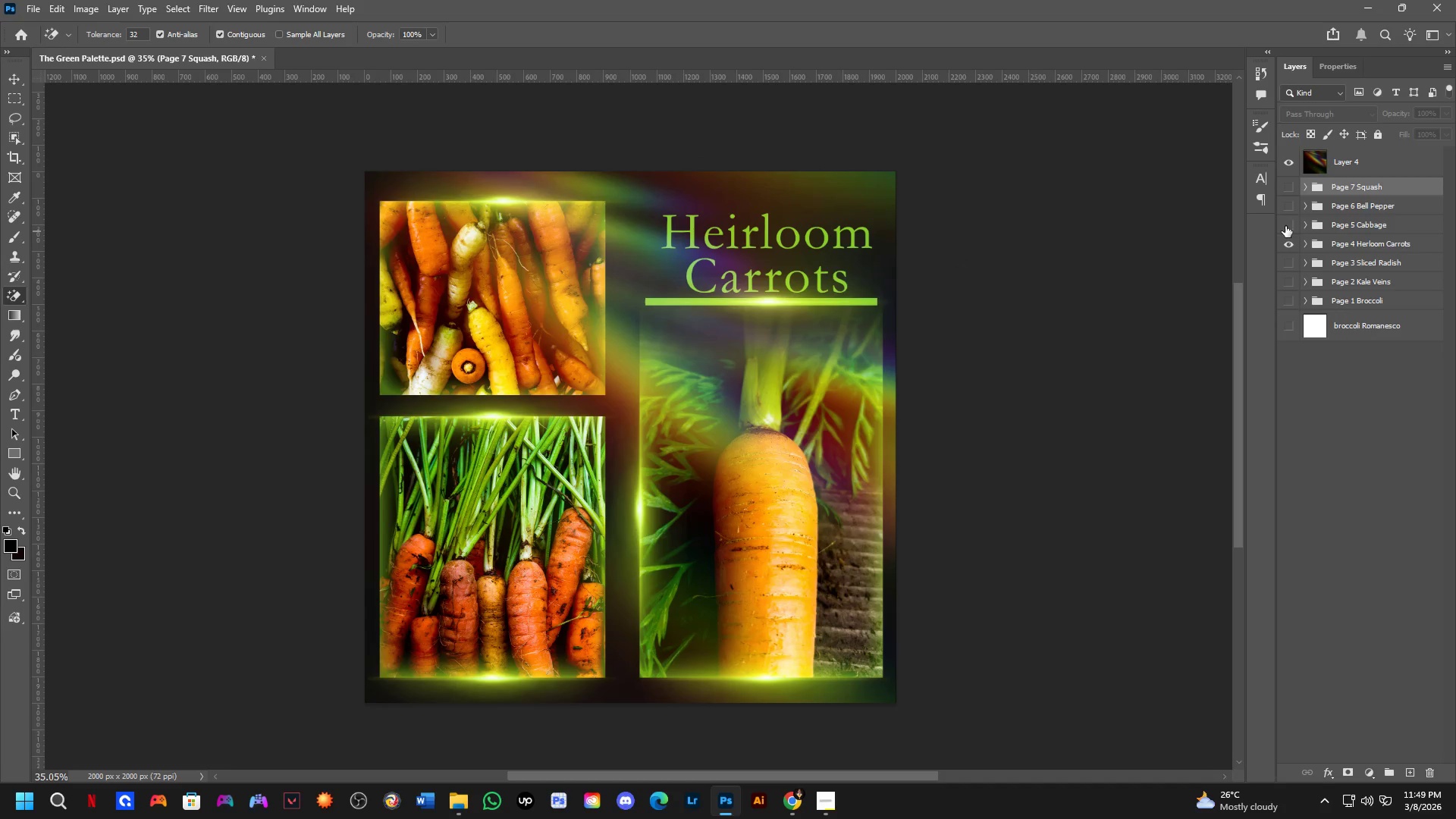 
double_click([1290, 243])
 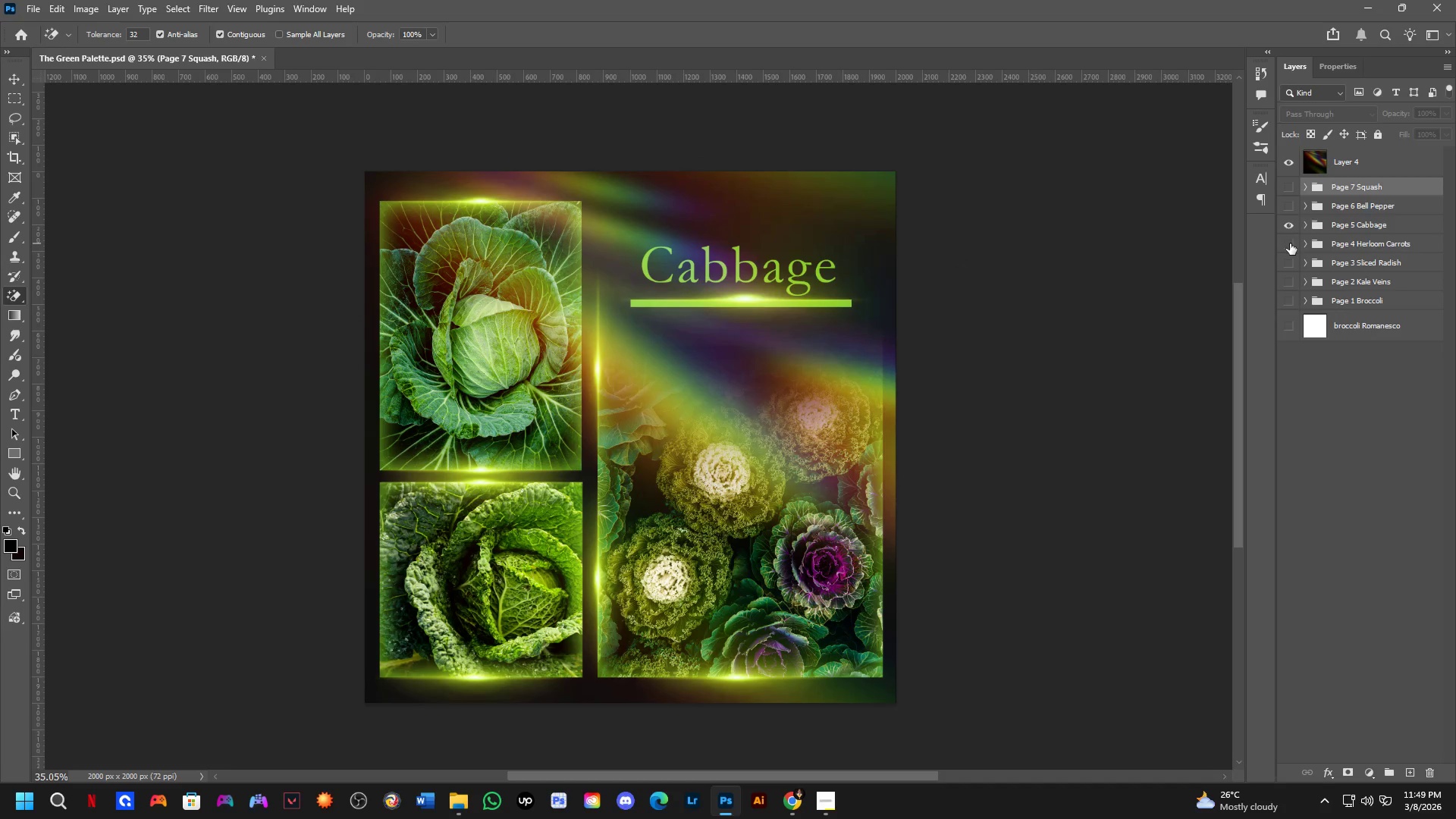 
key(Control+Shift+ShiftLeft)
 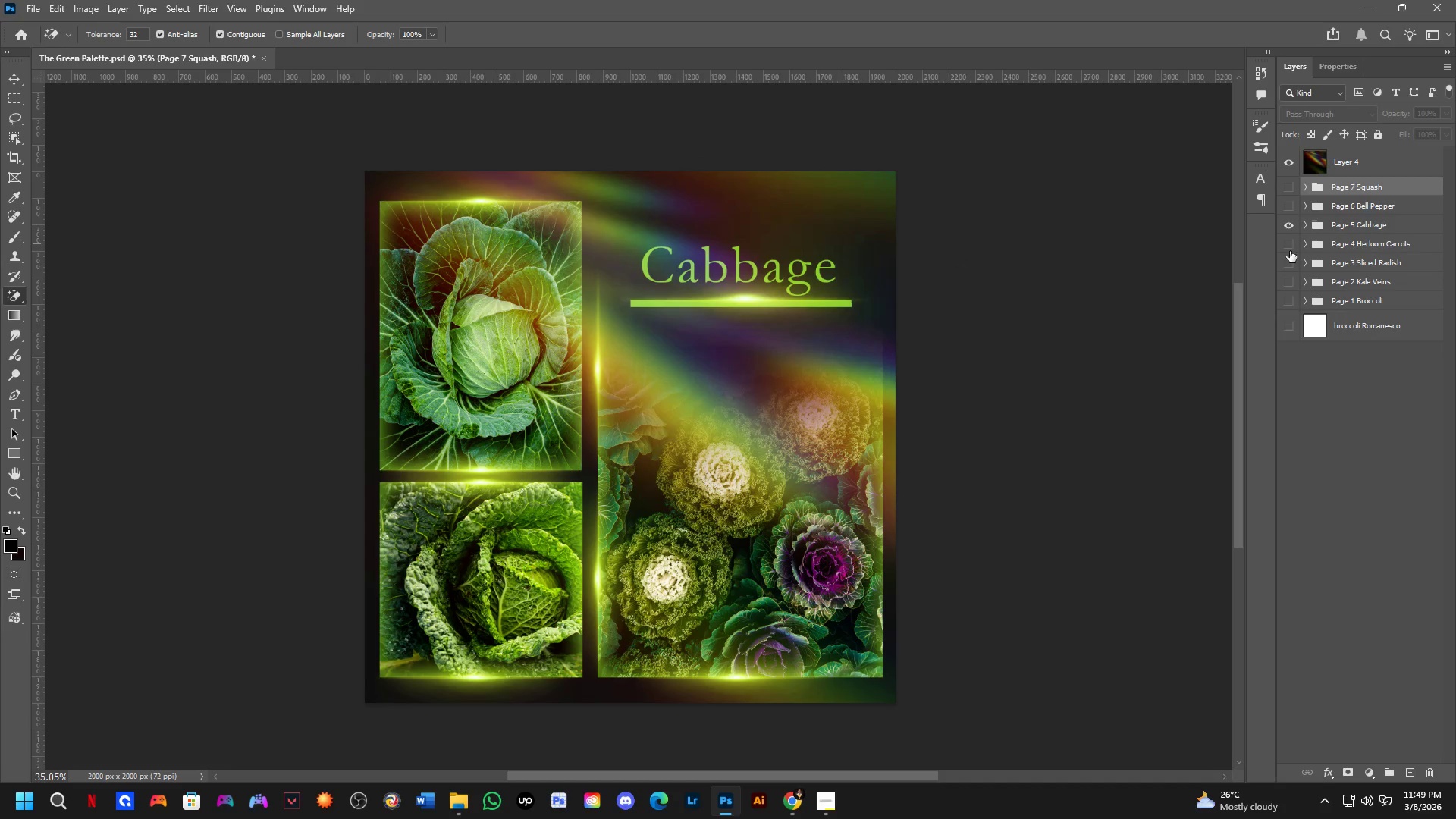 
key(Control+Shift+S)
 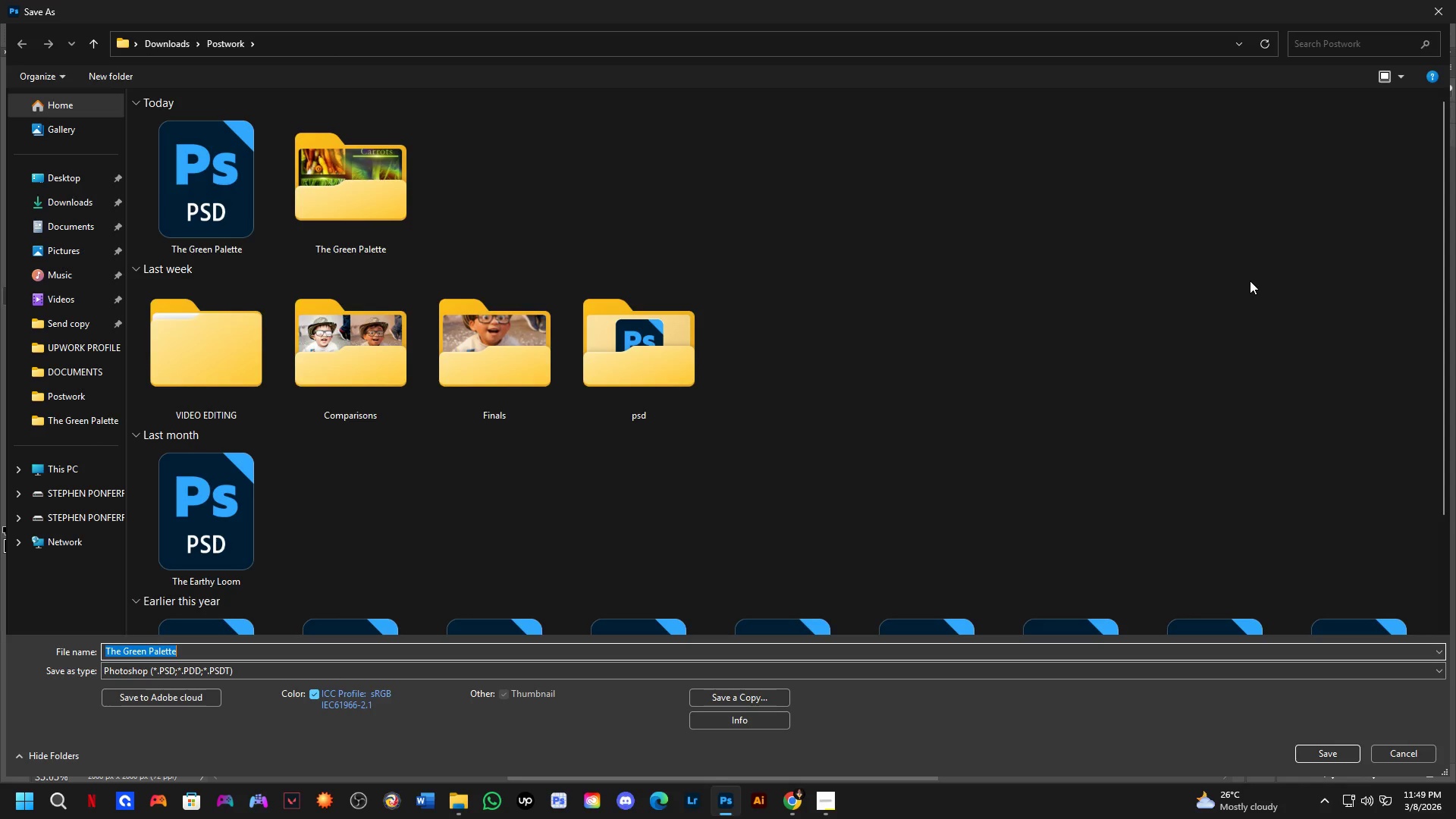 
double_click([362, 201])
 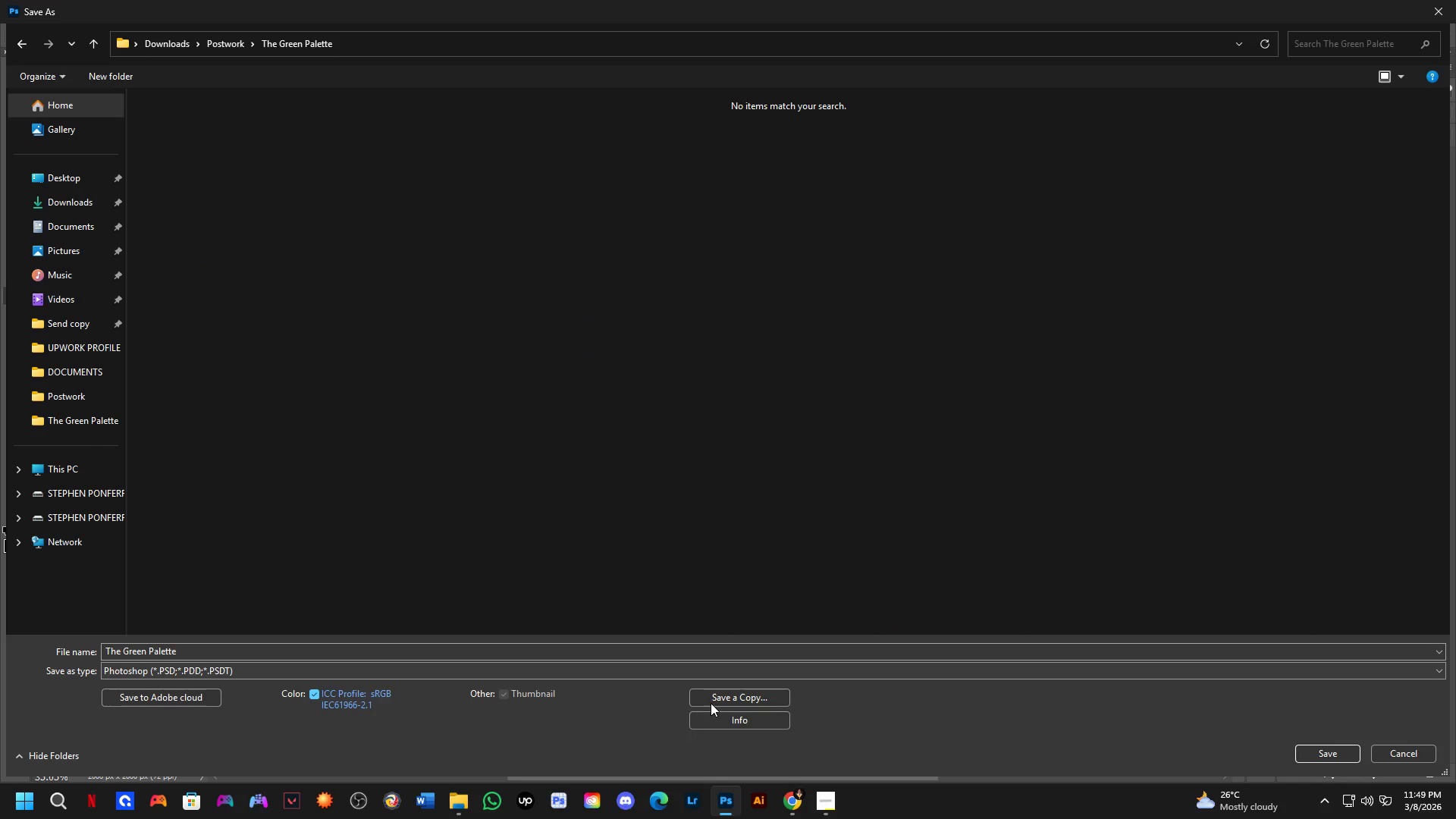 
mouse_move([290, 636])
 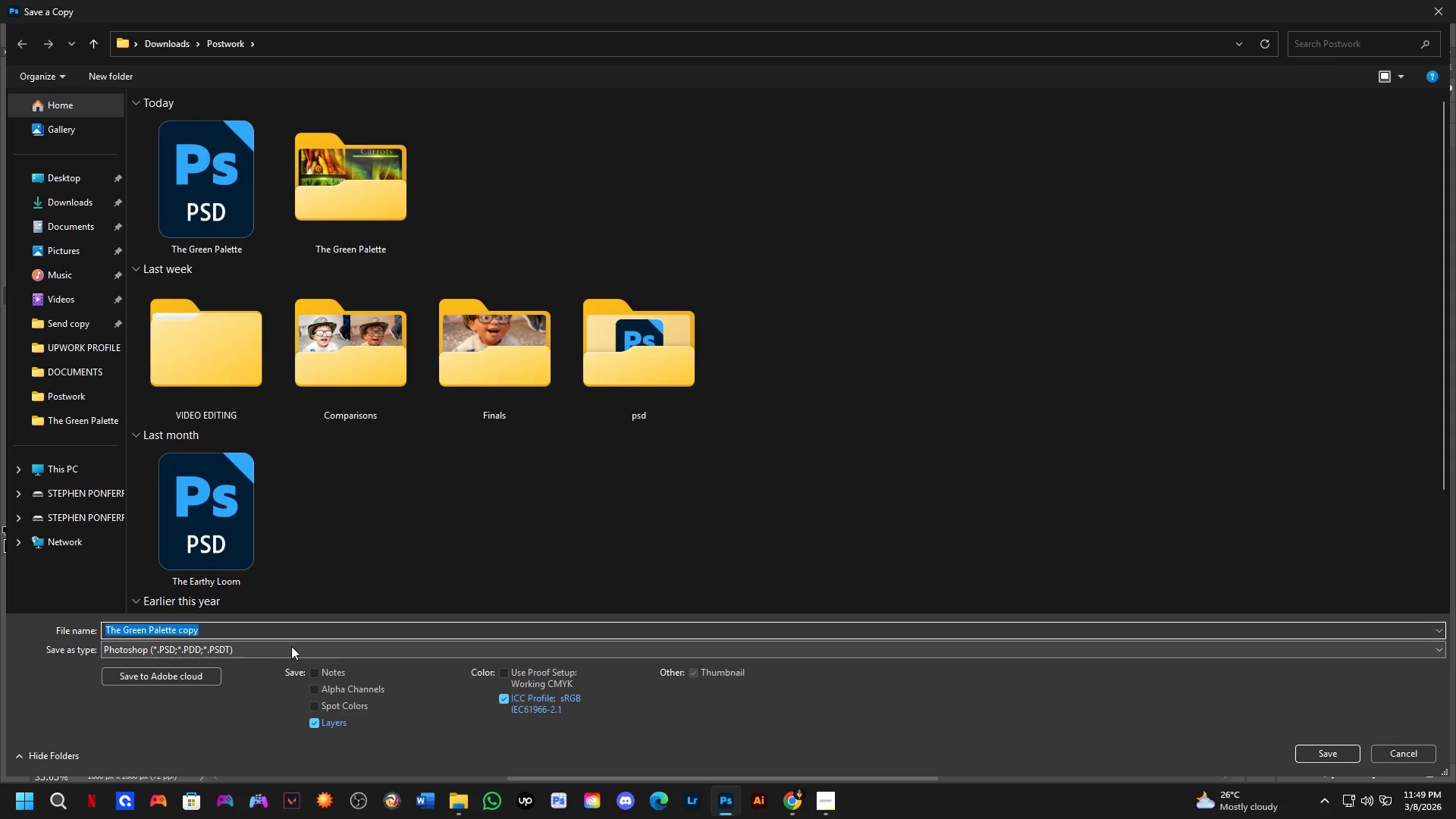 
key(Escape)
 